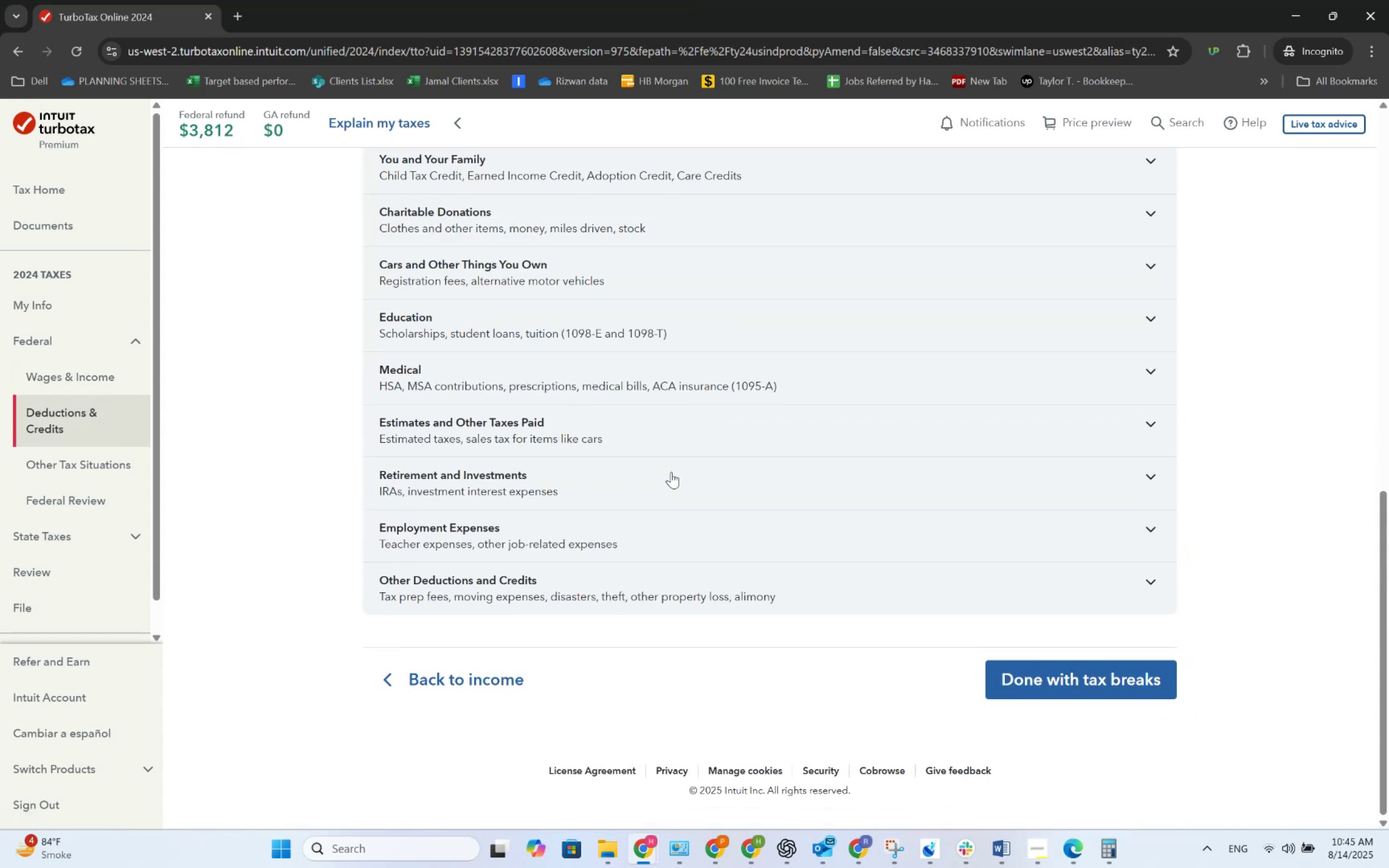 
scroll: coordinate [671, 472], scroll_direction: up, amount: 2.0
 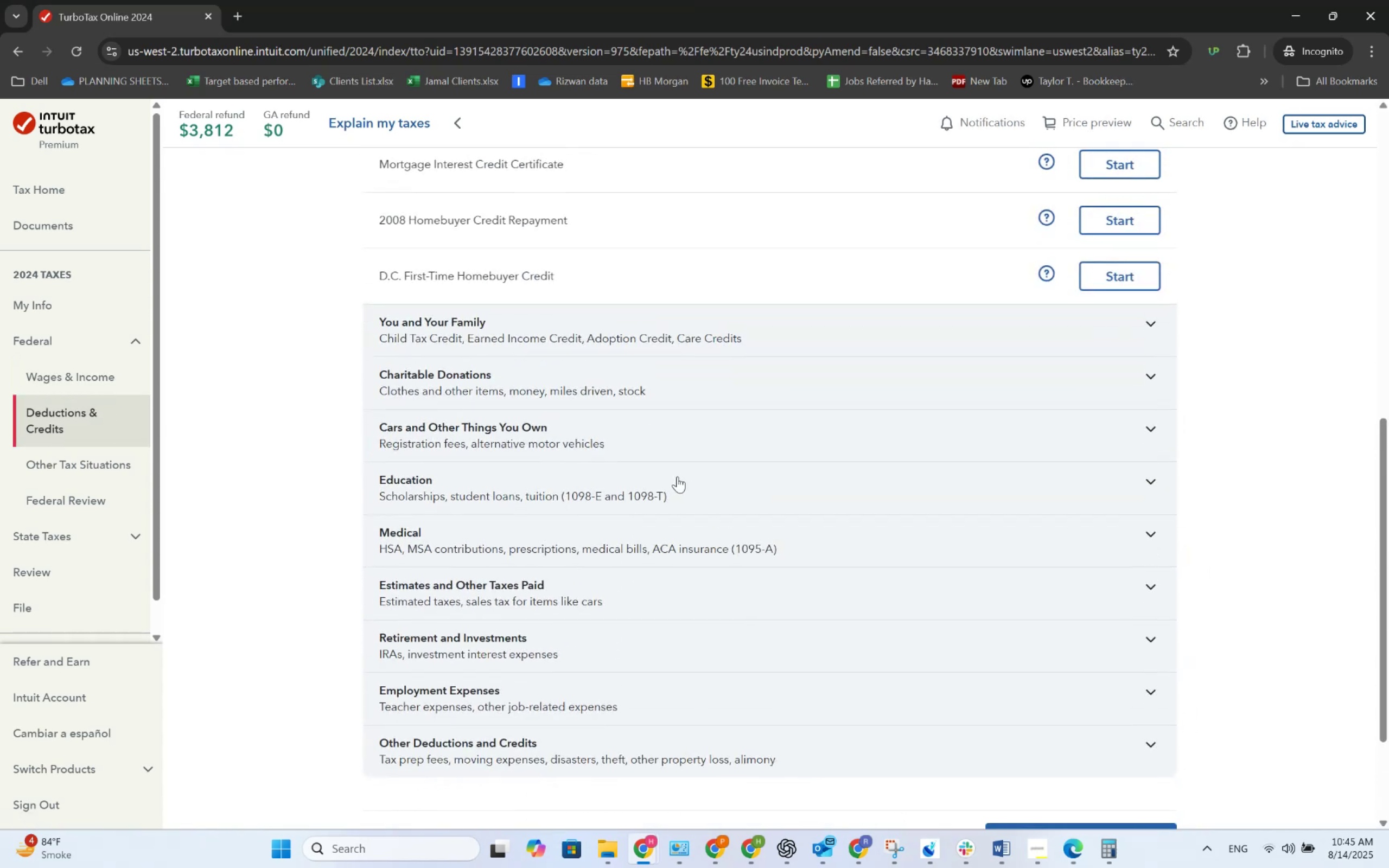 
left_click([725, 489])
 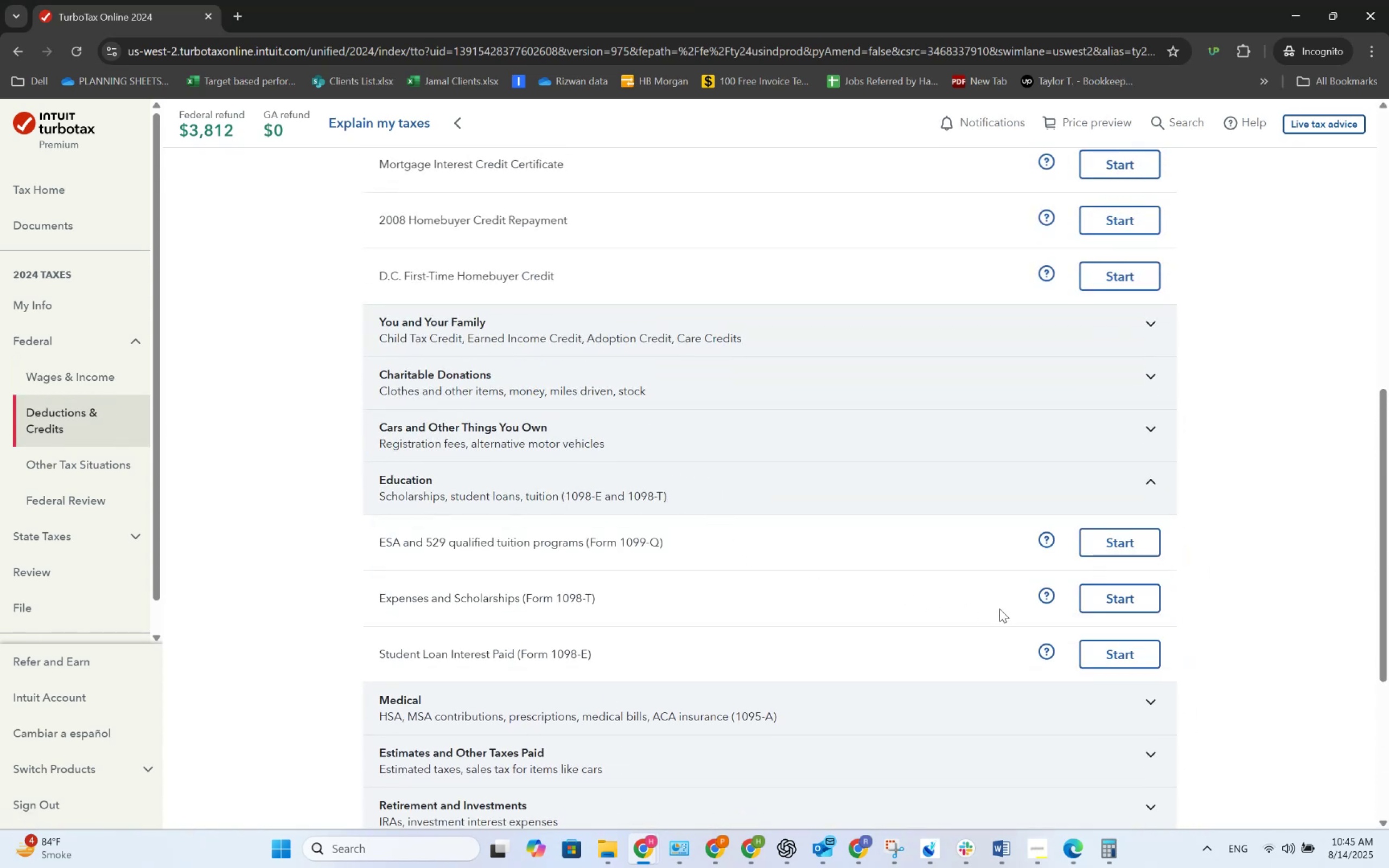 
left_click([1104, 599])
 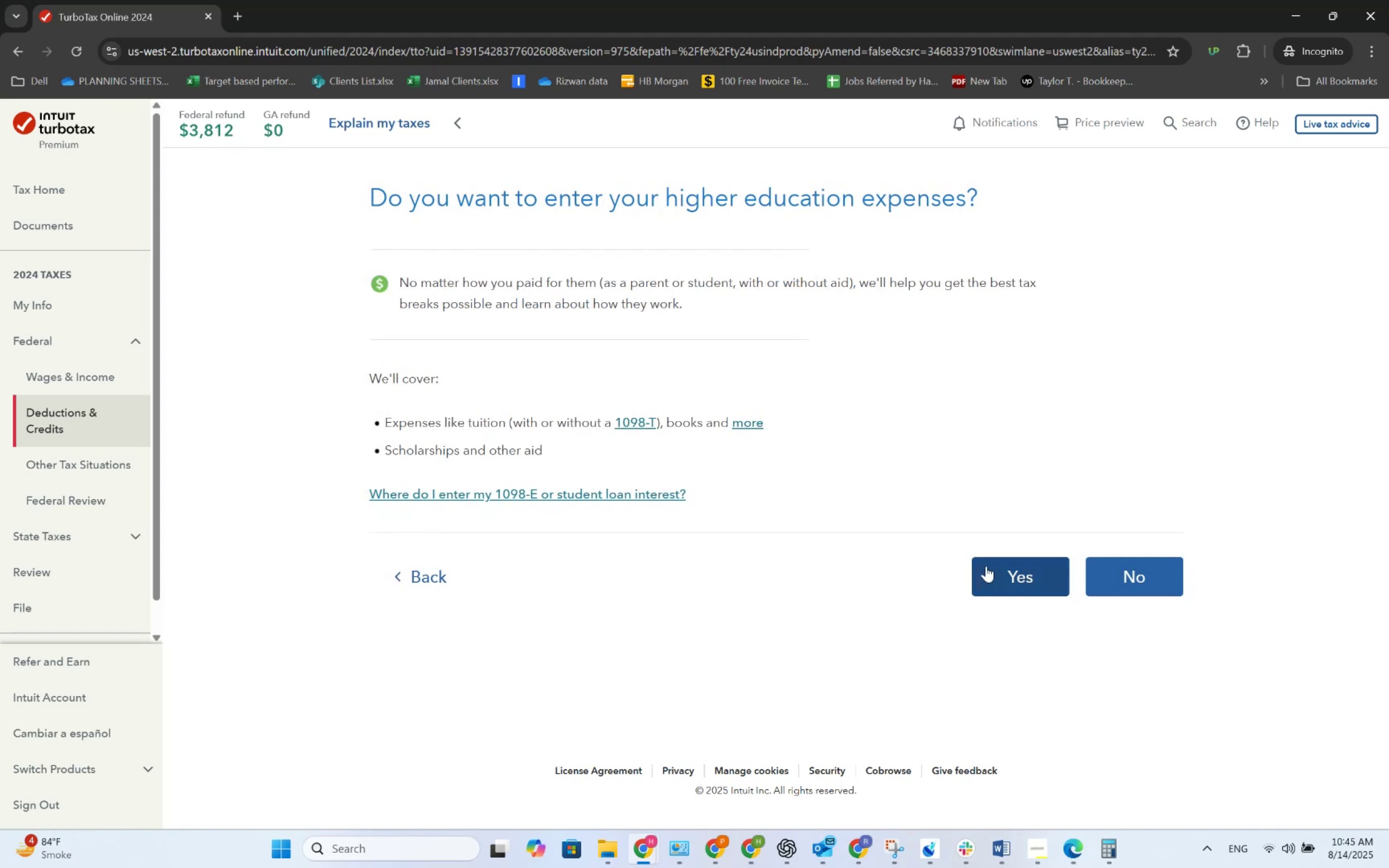 
left_click([986, 566])
 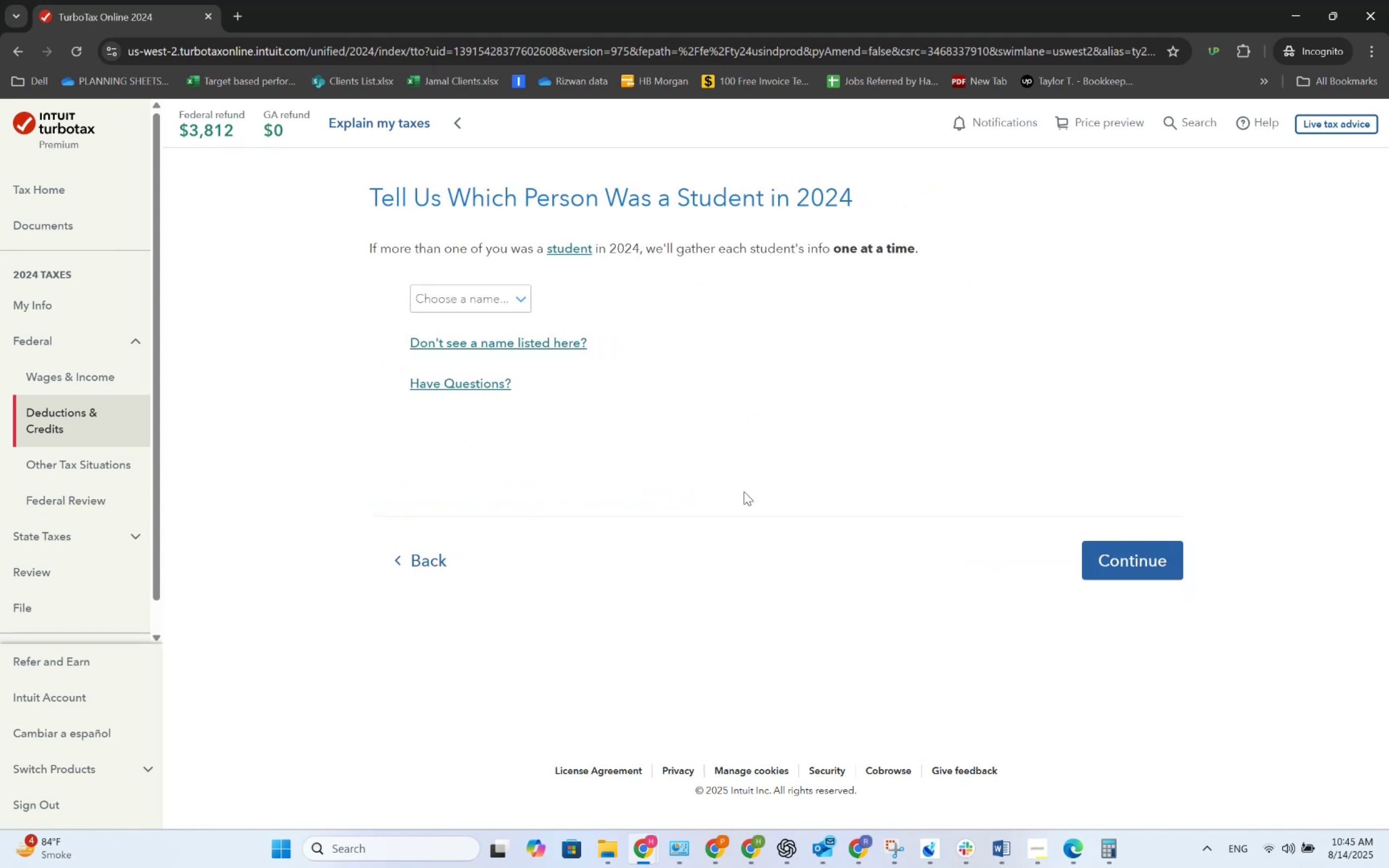 
left_click([462, 302])
 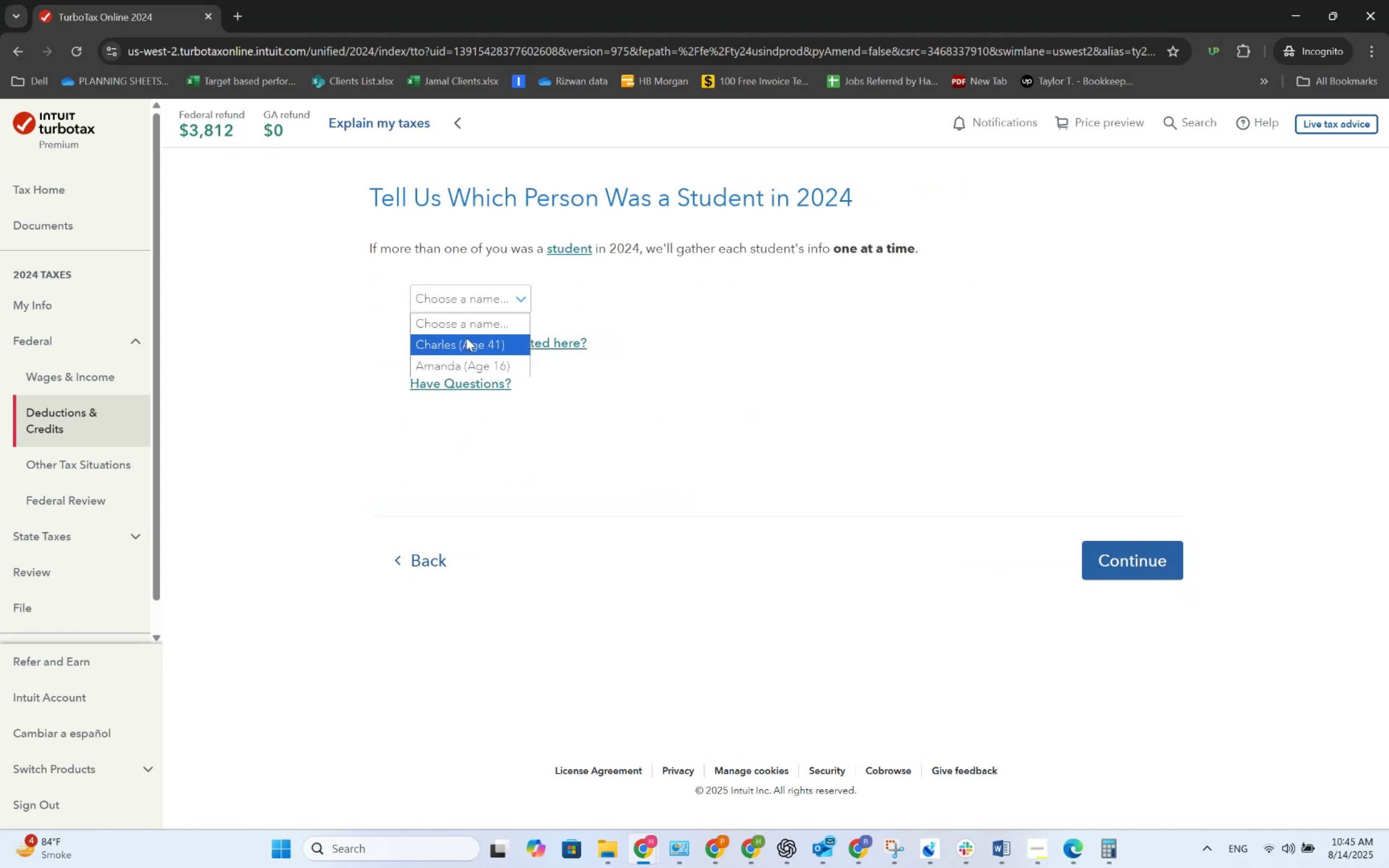 
left_click([466, 337])
 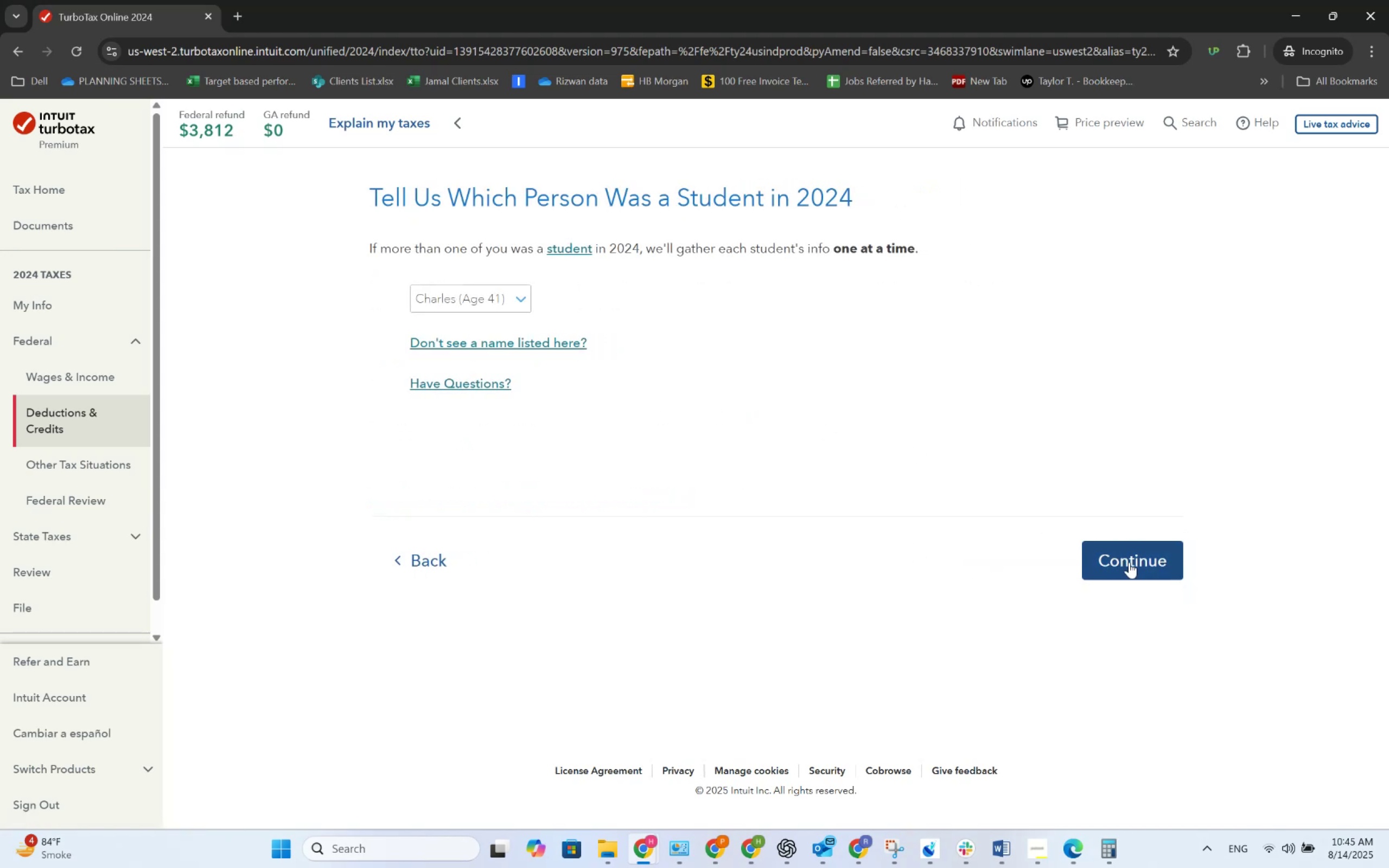 
left_click([1142, 567])
 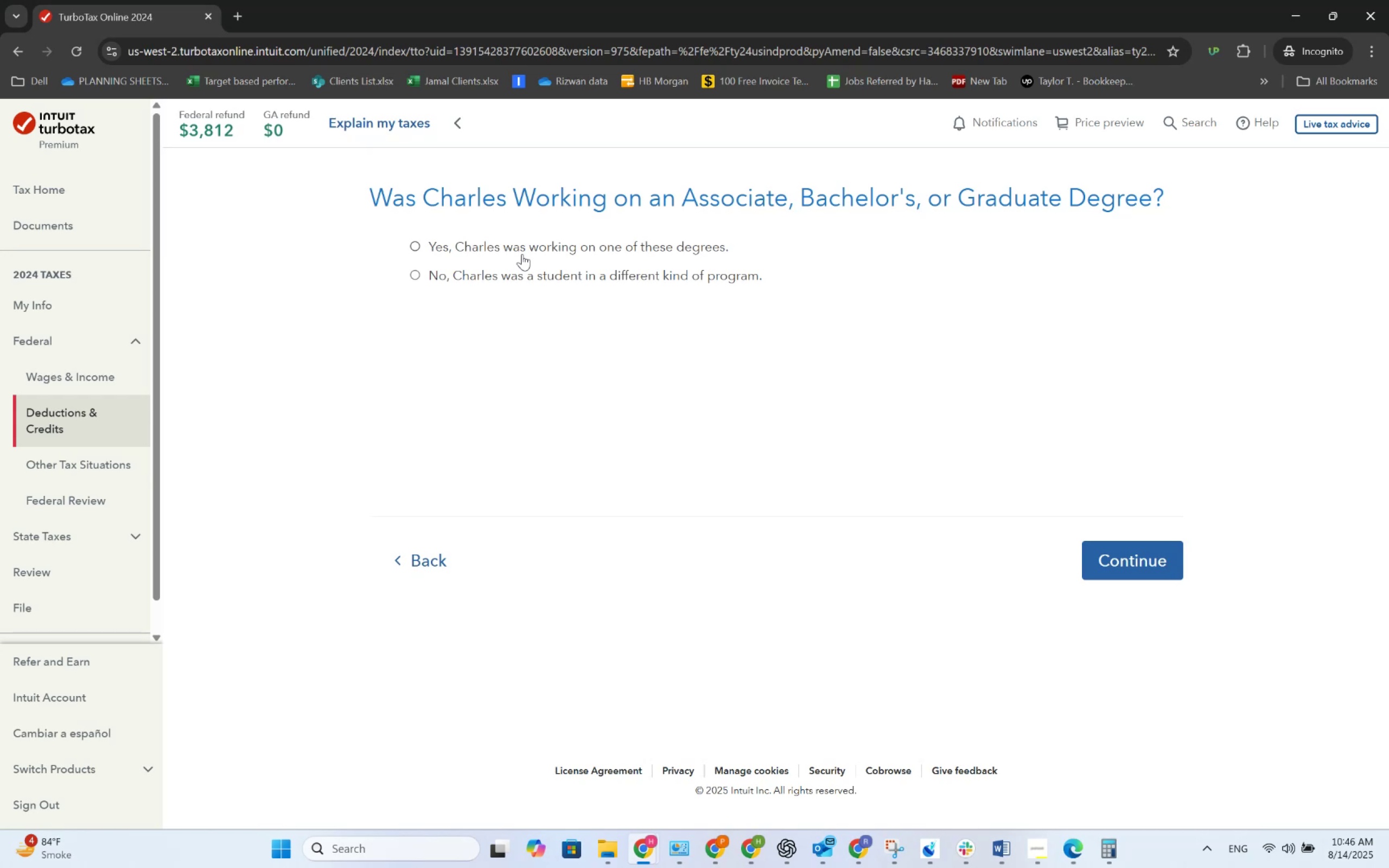 
left_click([479, 271])
 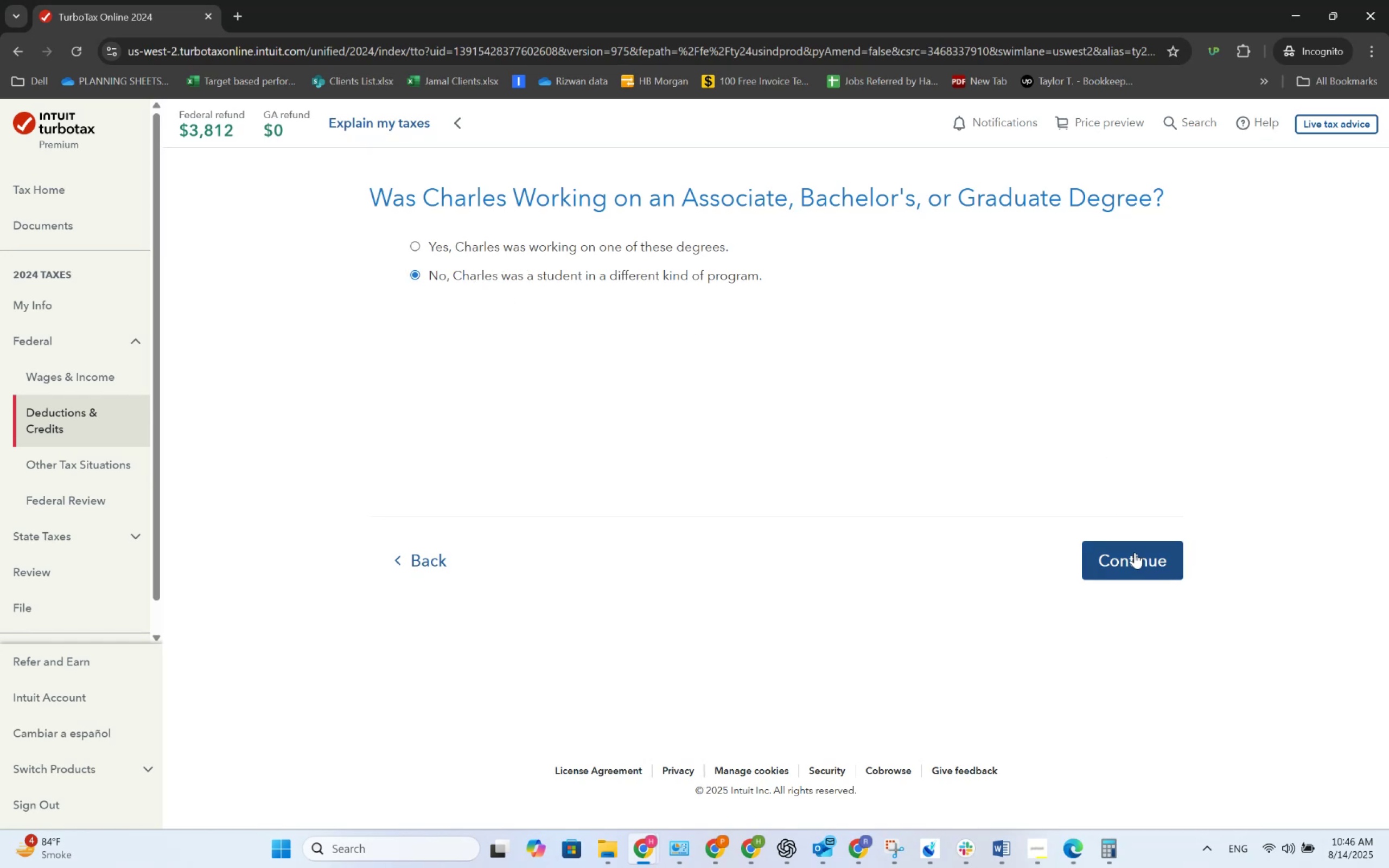 
left_click([1136, 565])
 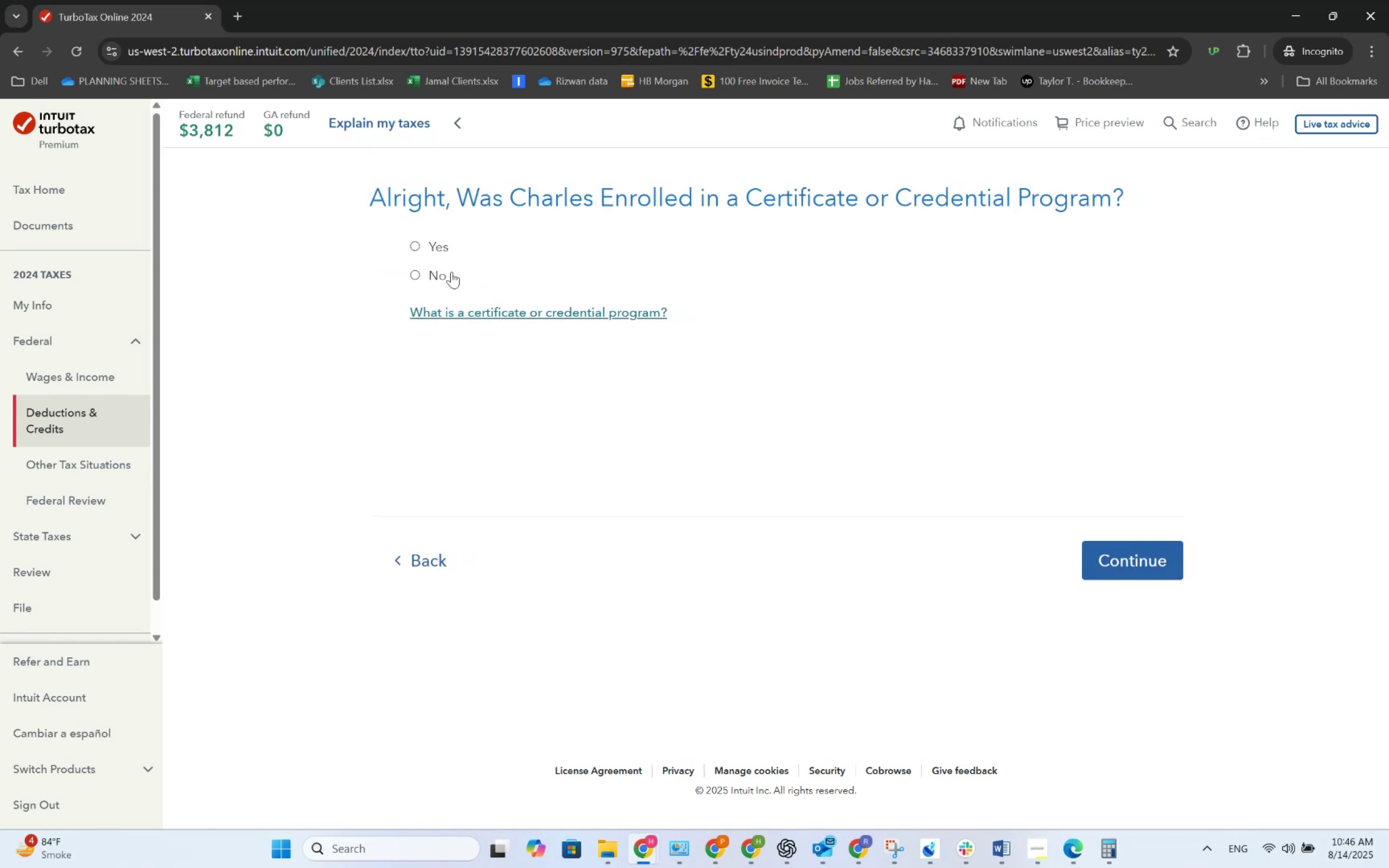 
left_click([437, 276])
 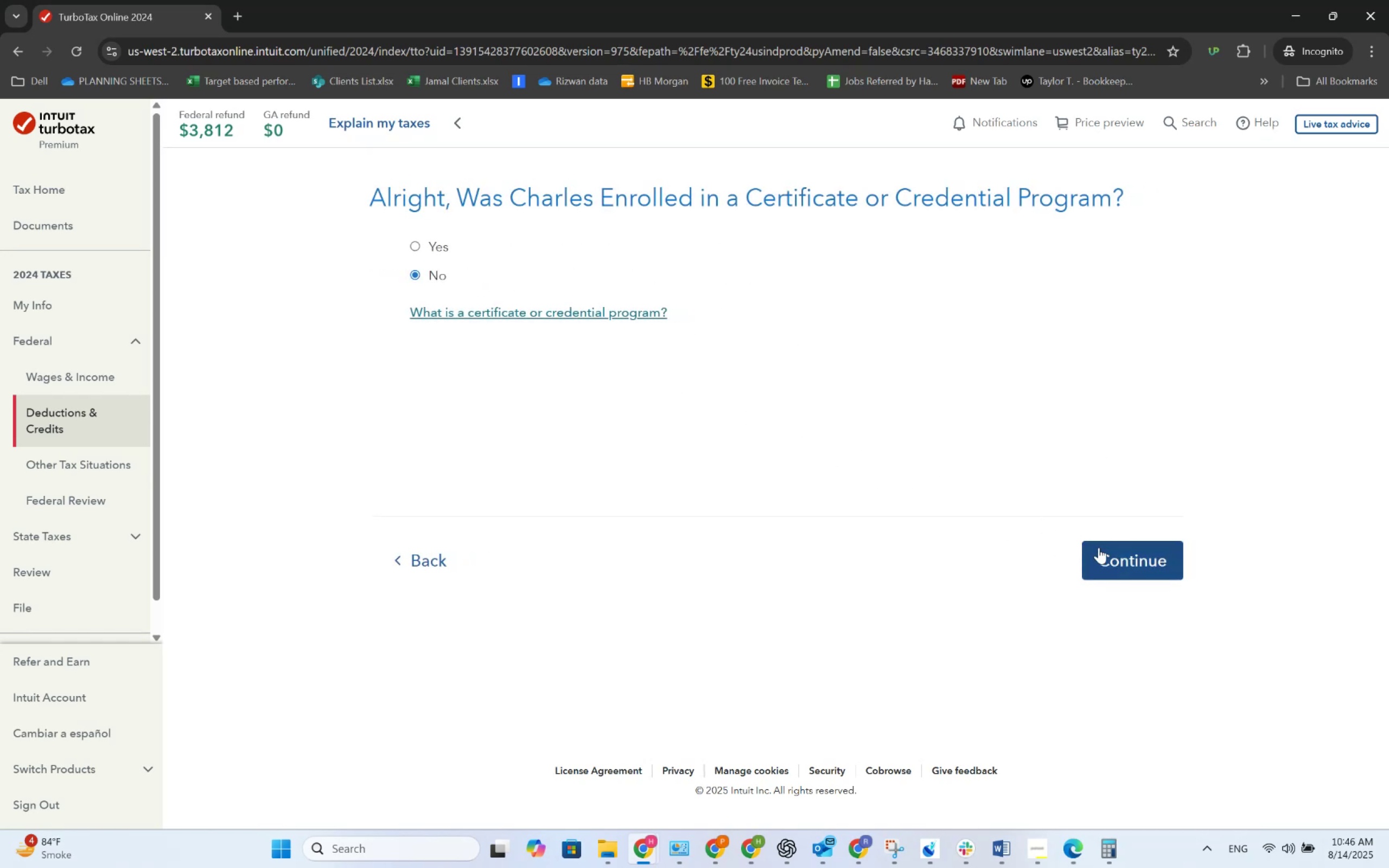 
left_click([1104, 549])
 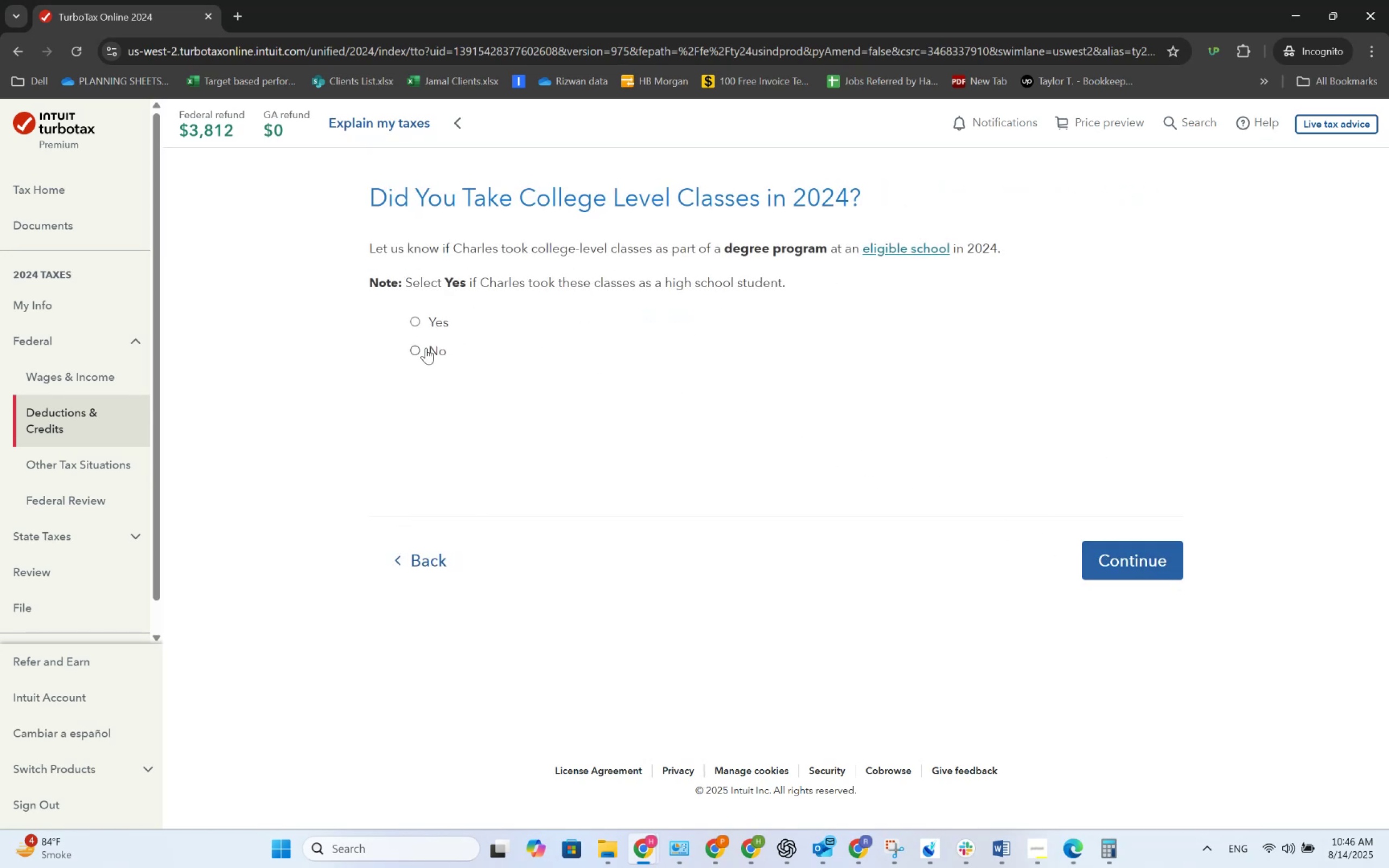 
left_click([426, 348])
 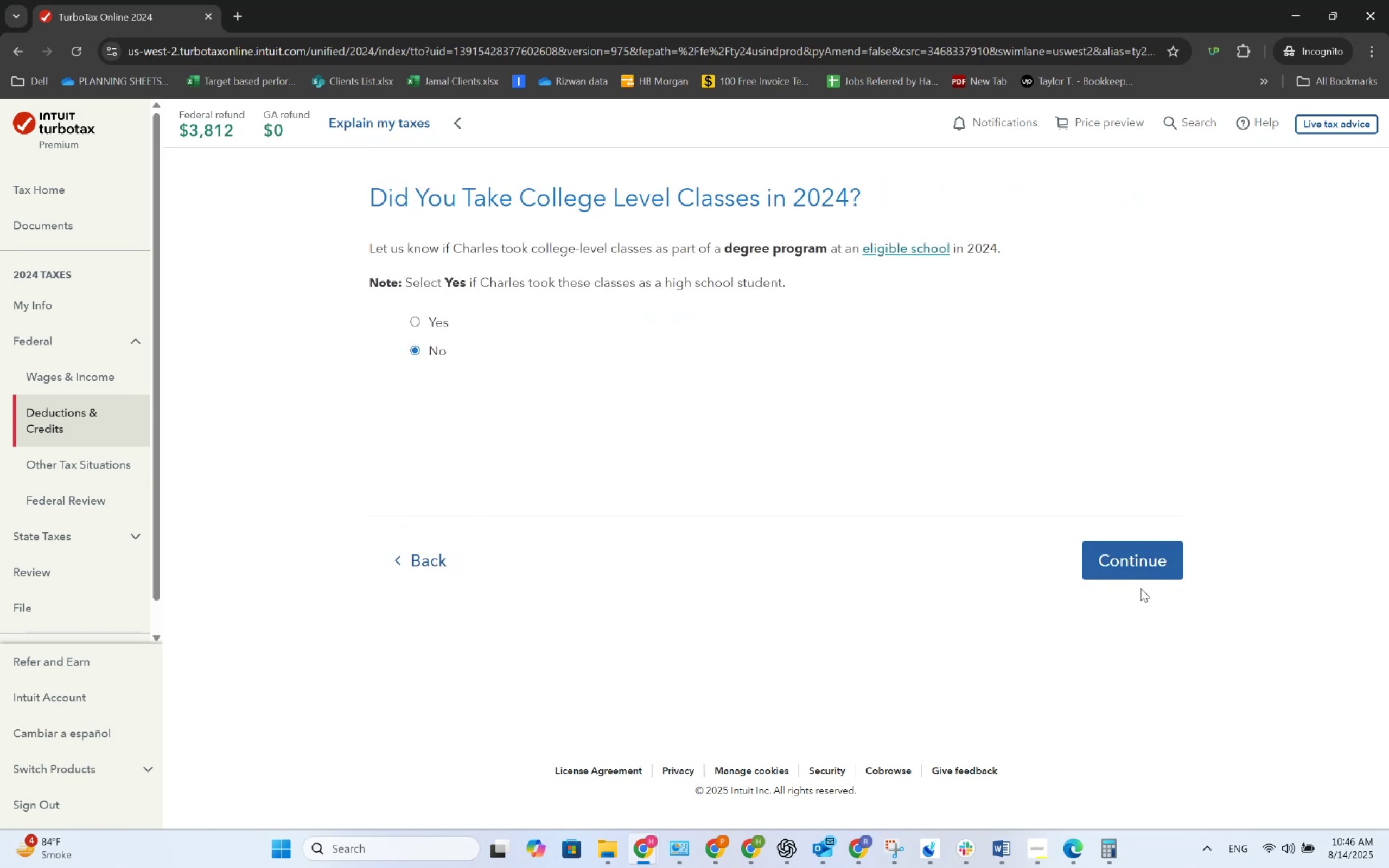 
left_click([1140, 588])
 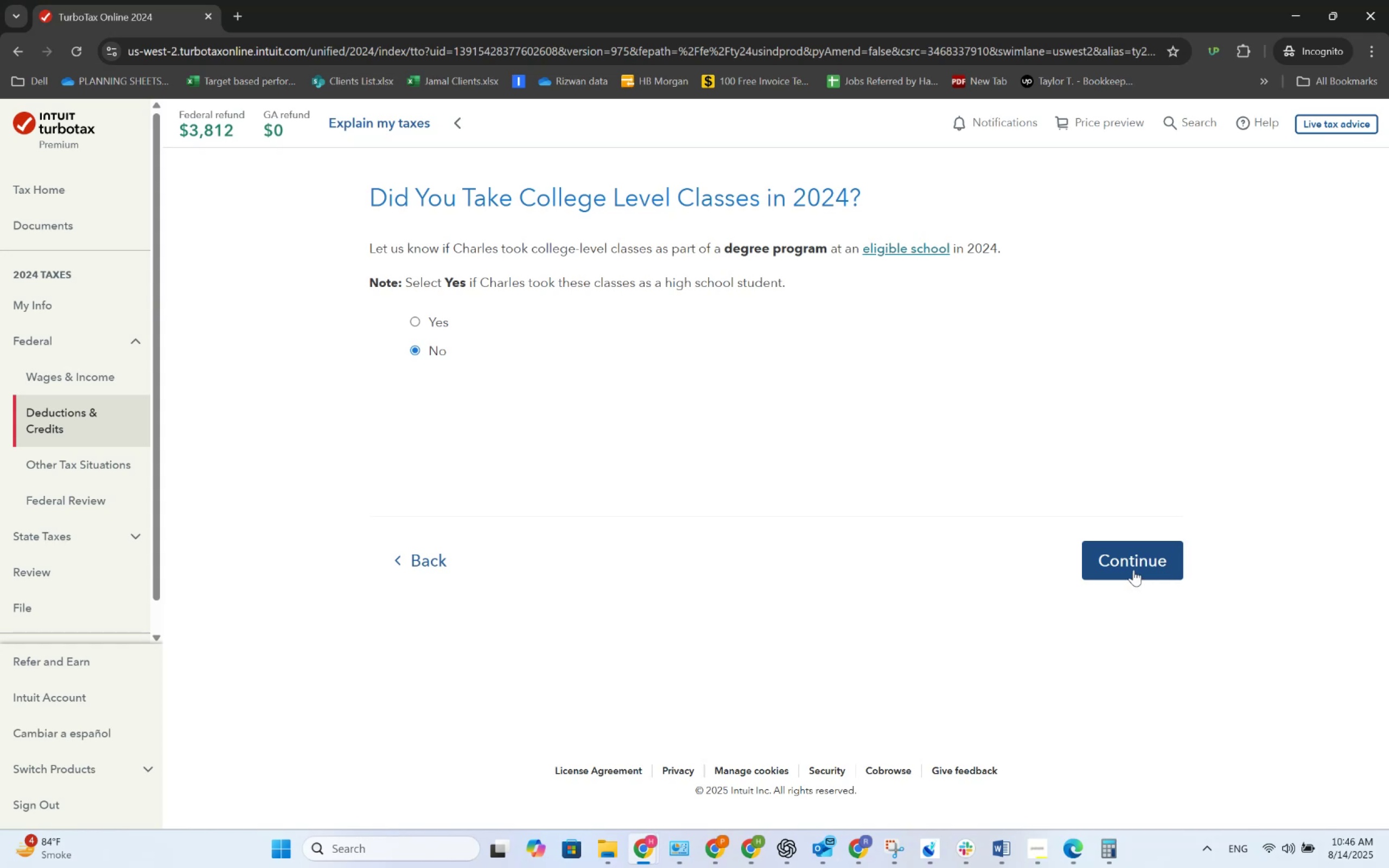 
left_click([1133, 570])
 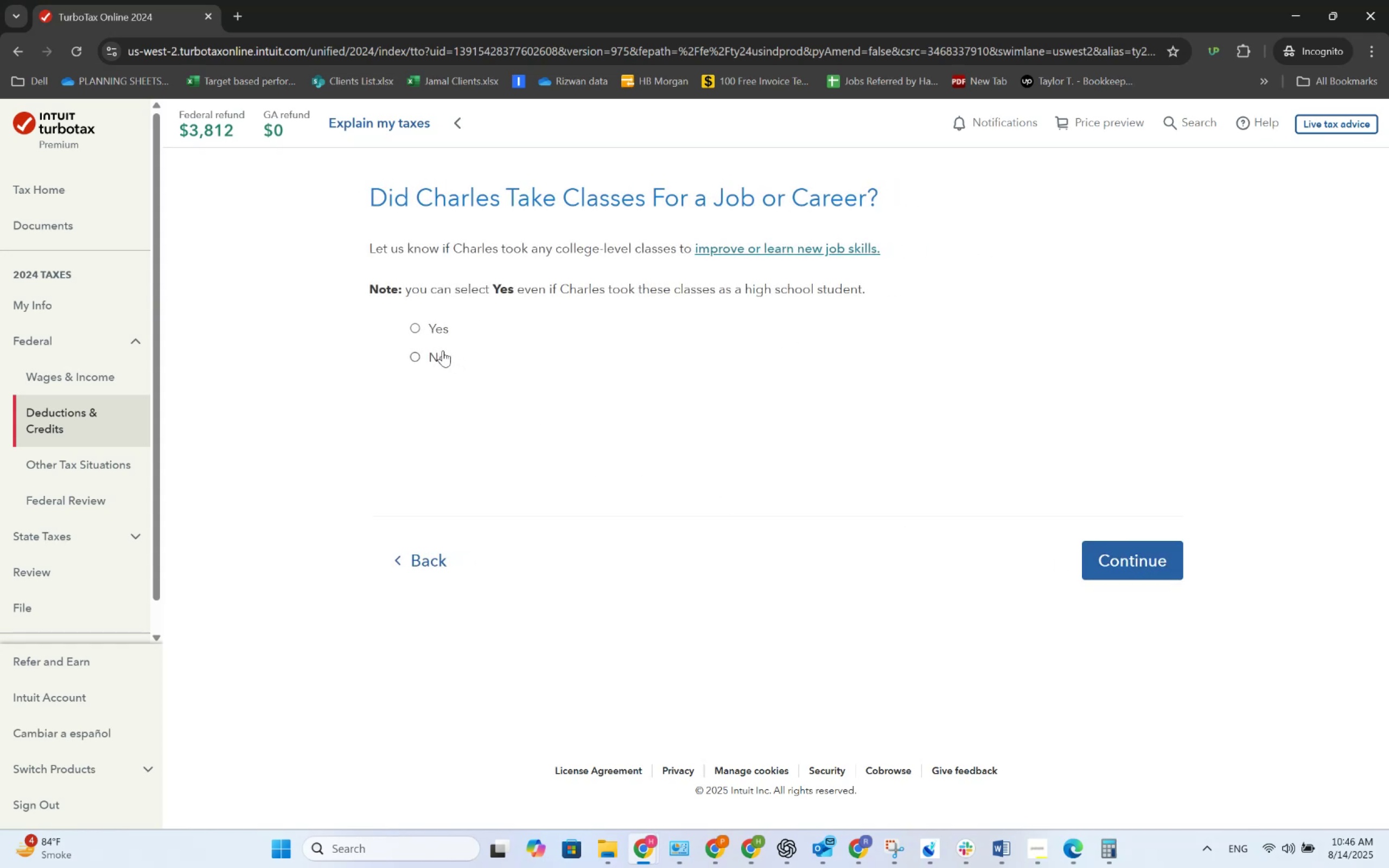 
left_click([428, 327])
 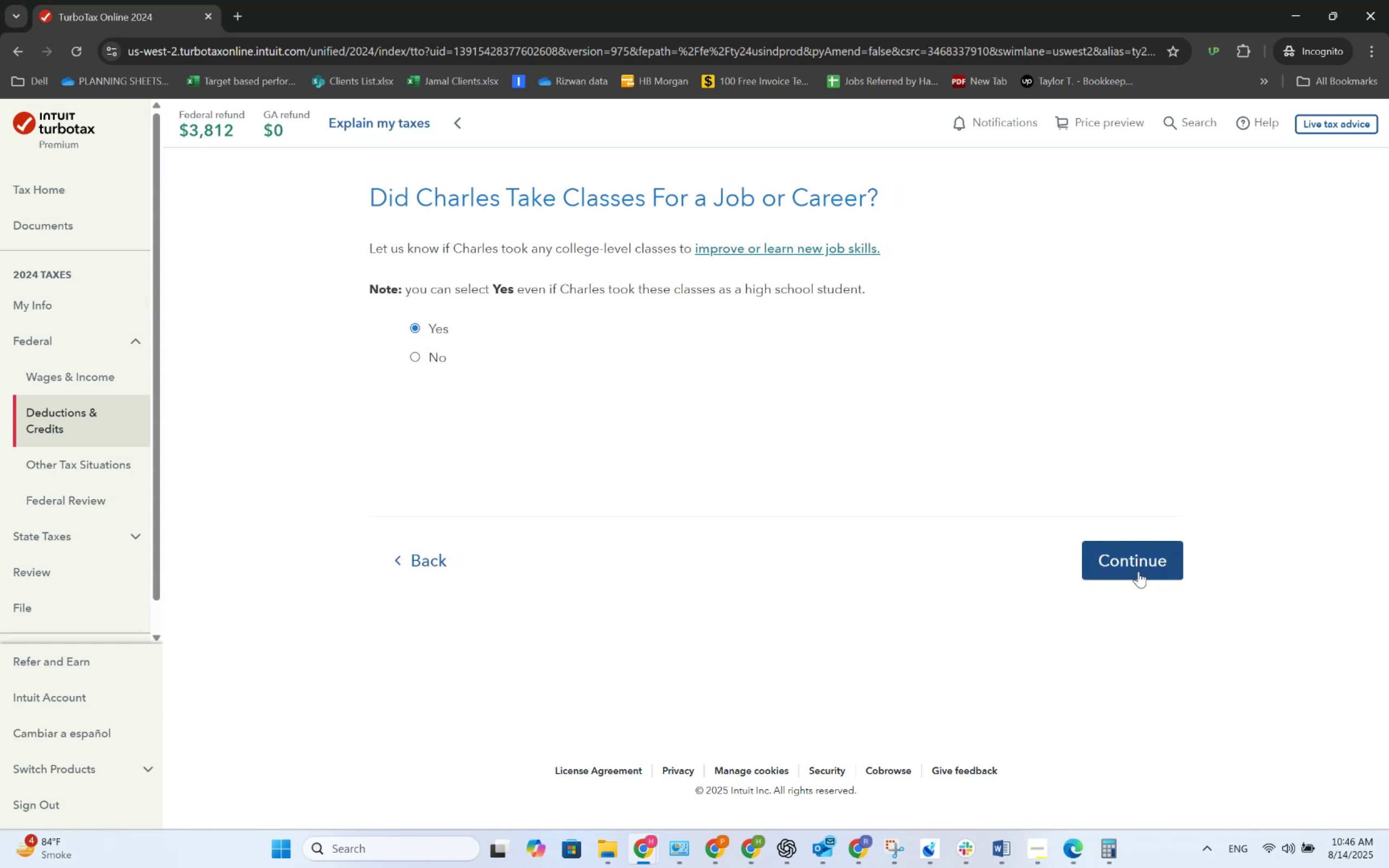 
left_click([1144, 573])
 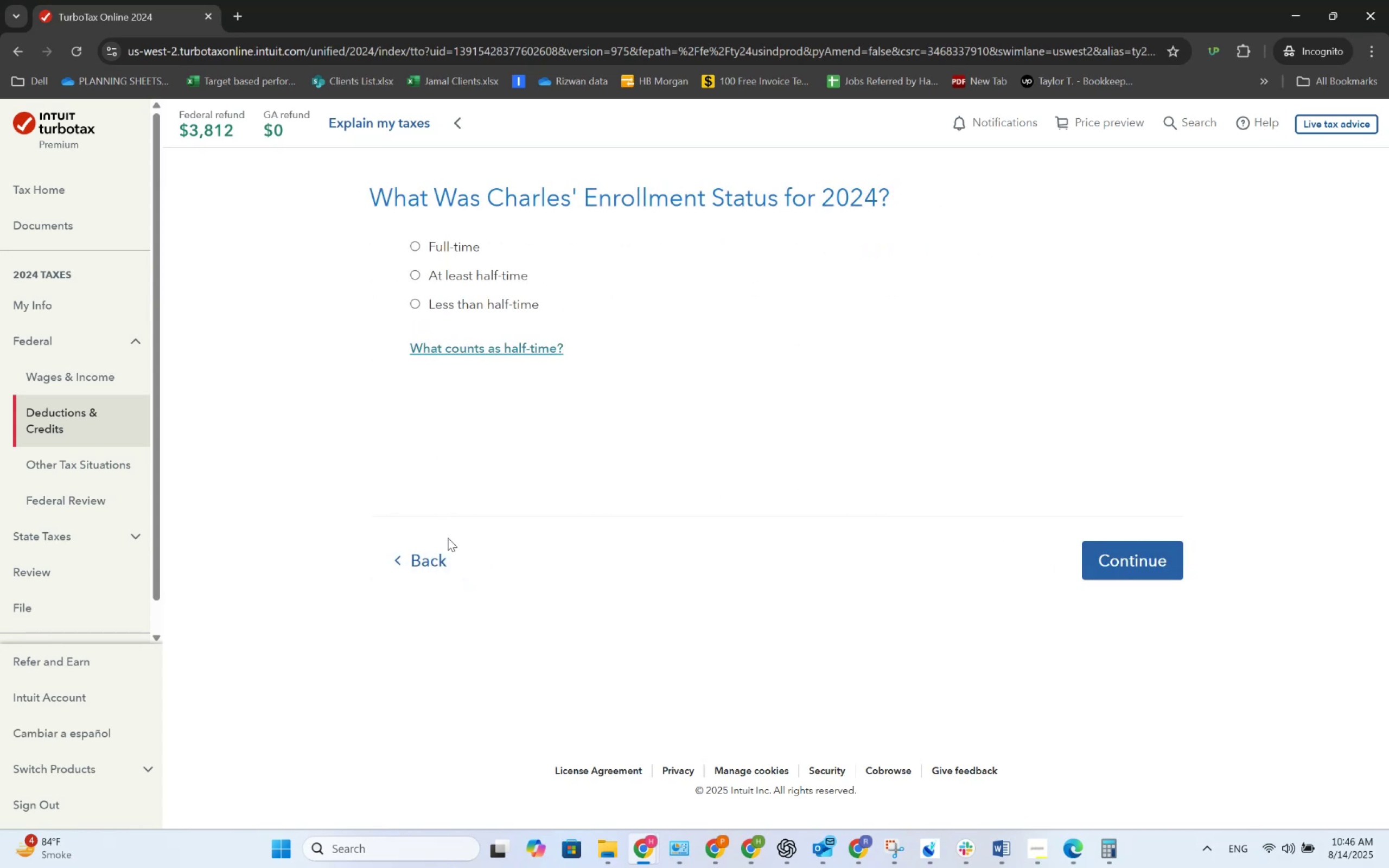 
wait(5.31)
 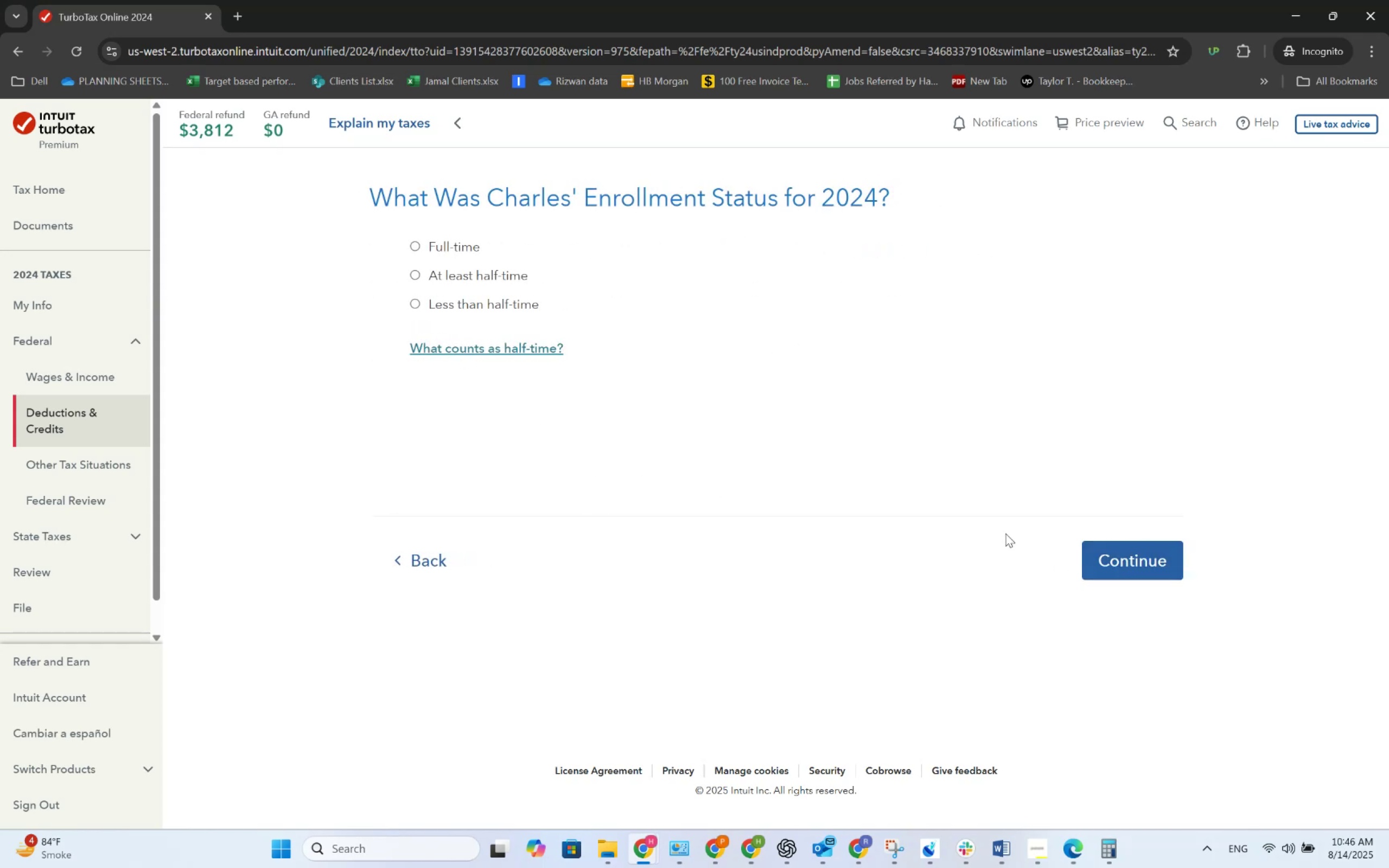 
left_click([432, 551])
 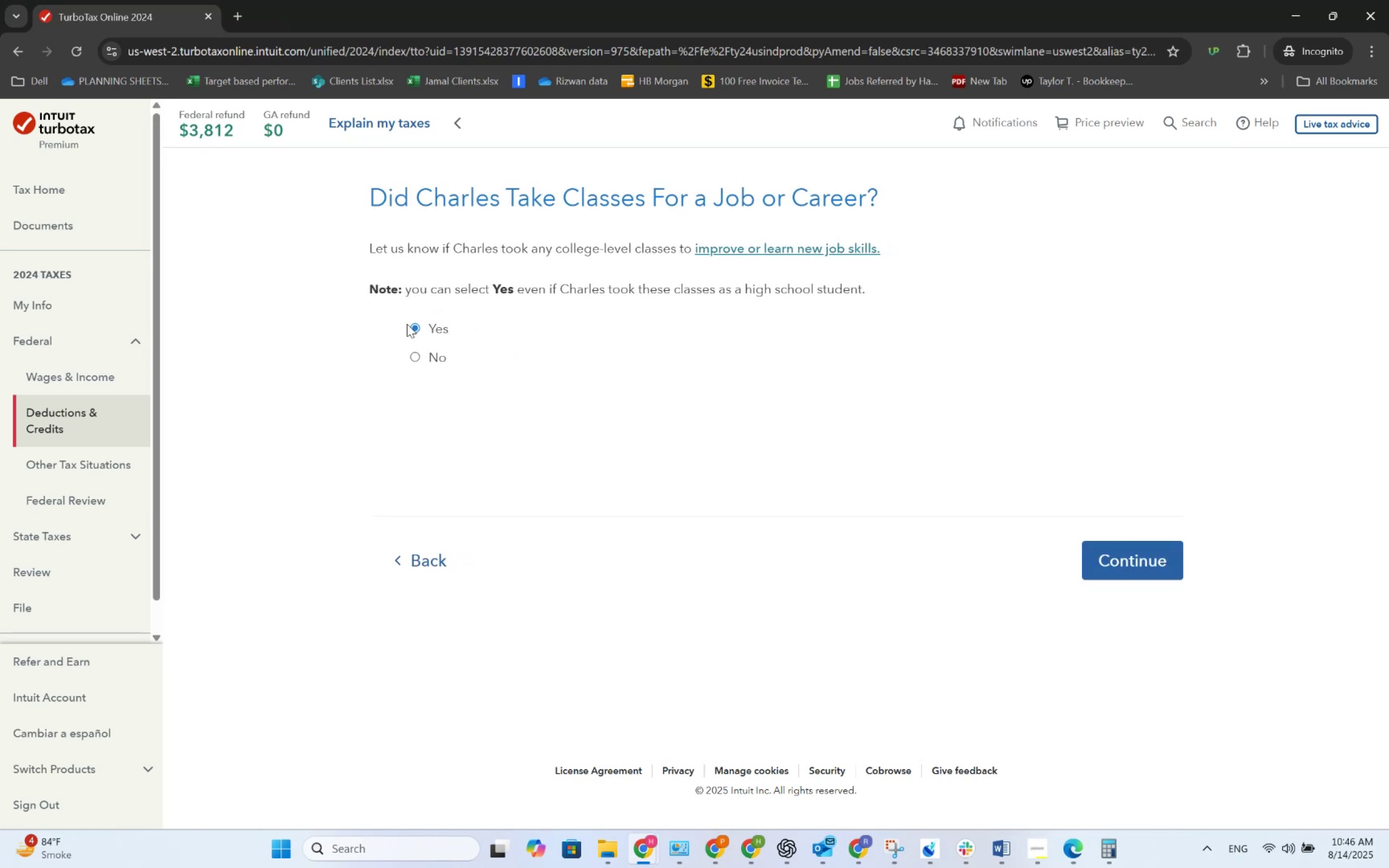 
left_click([425, 367])
 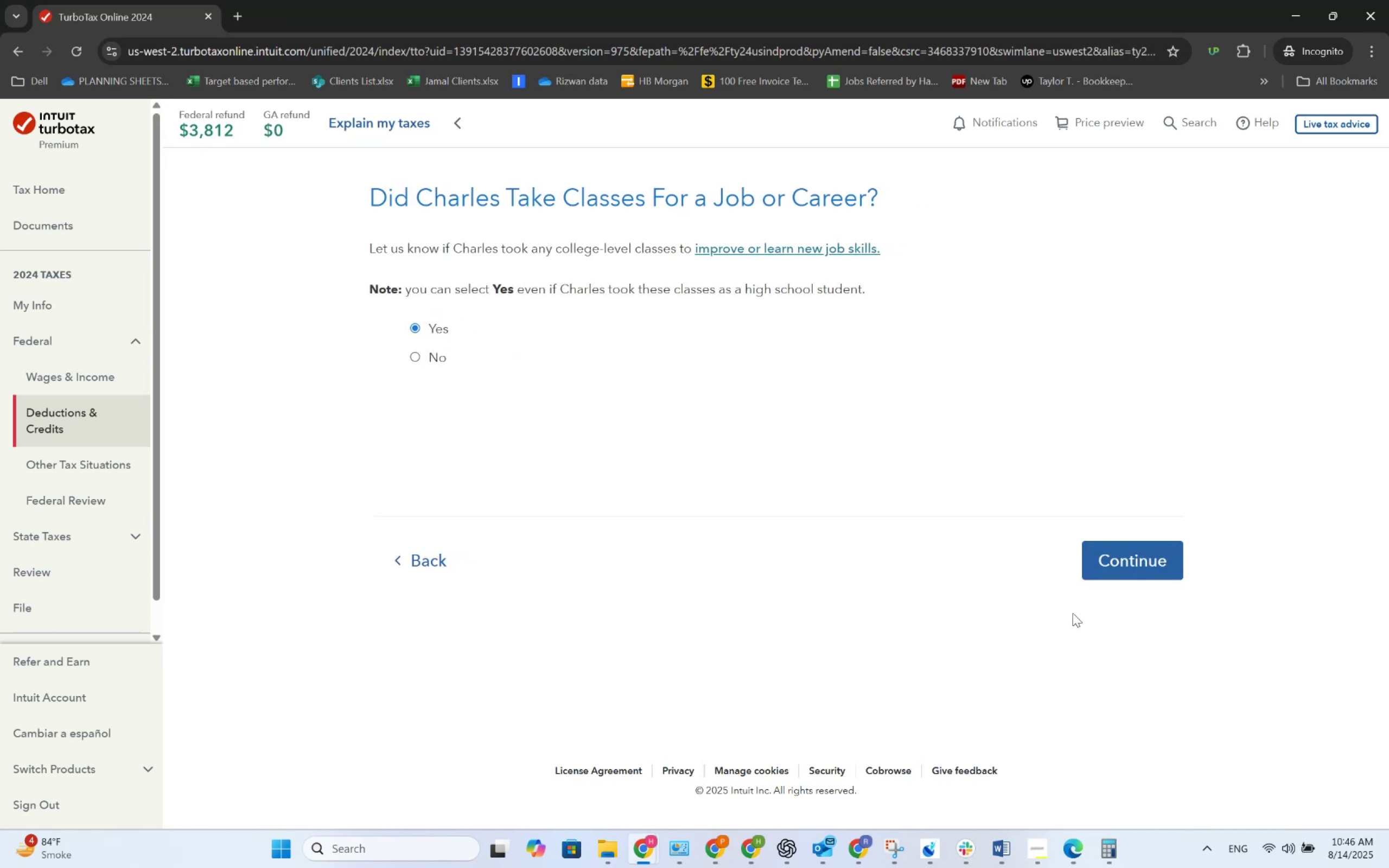 
left_click([1158, 576])
 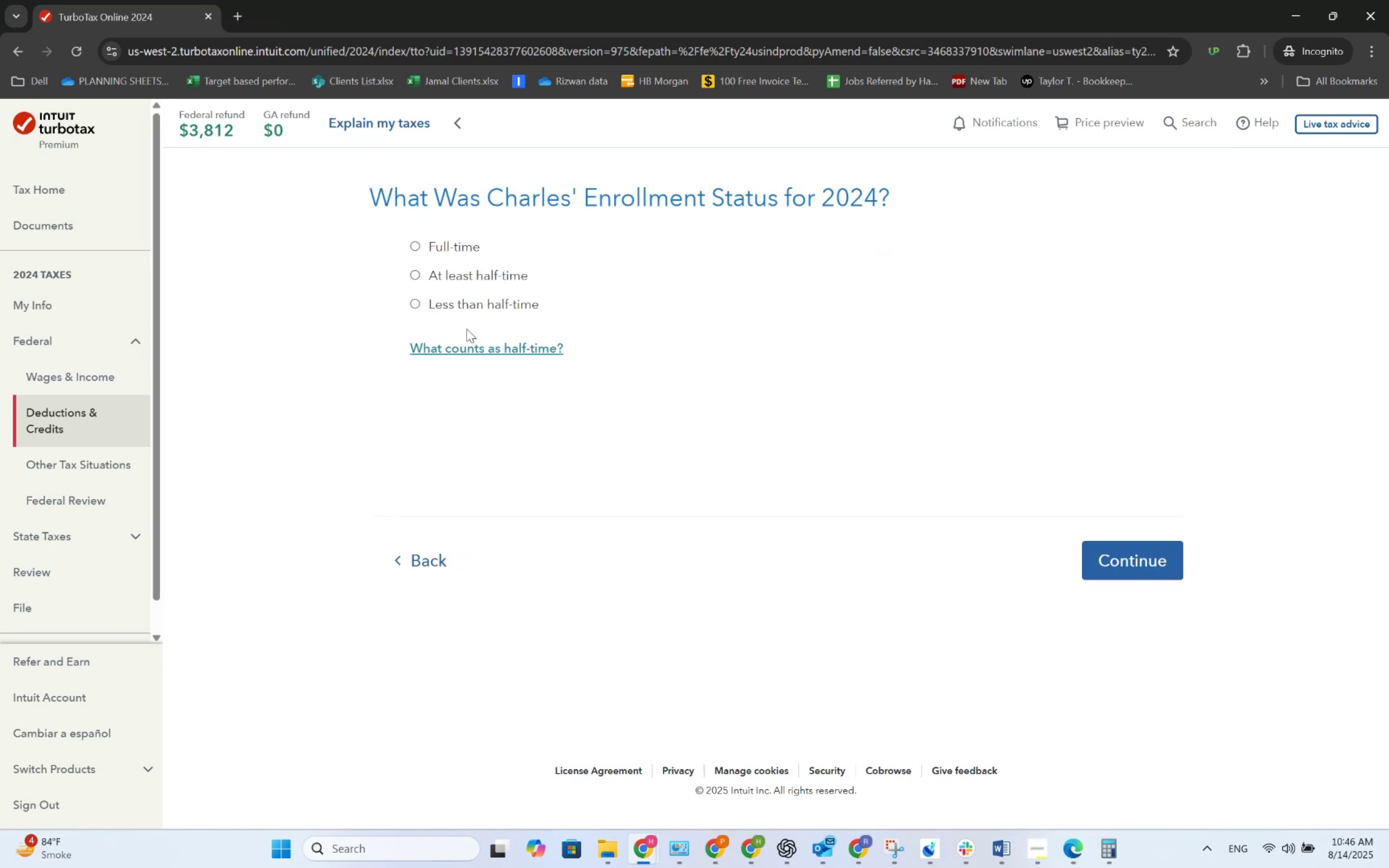 
left_click([447, 264])
 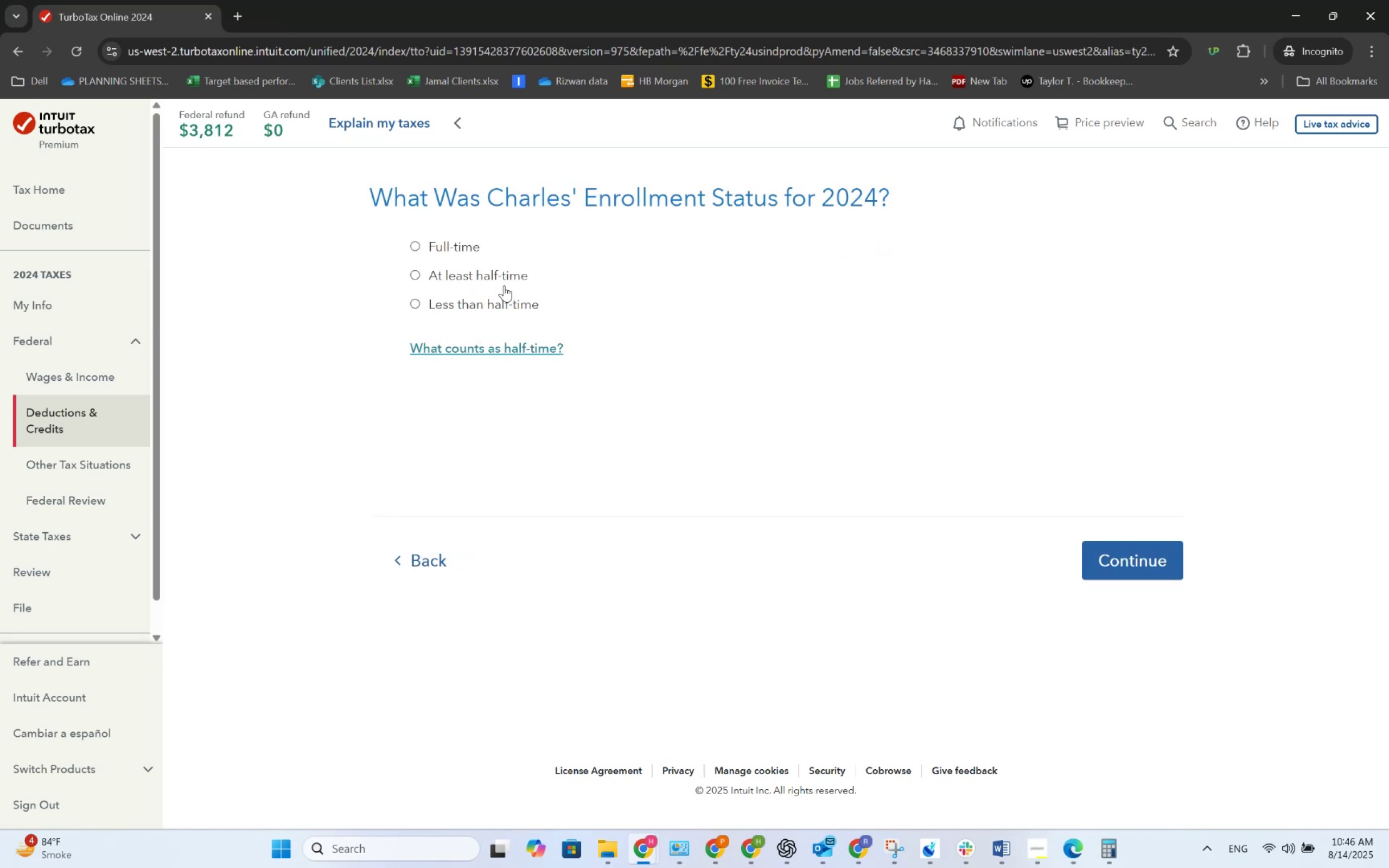 
left_click([500, 285])
 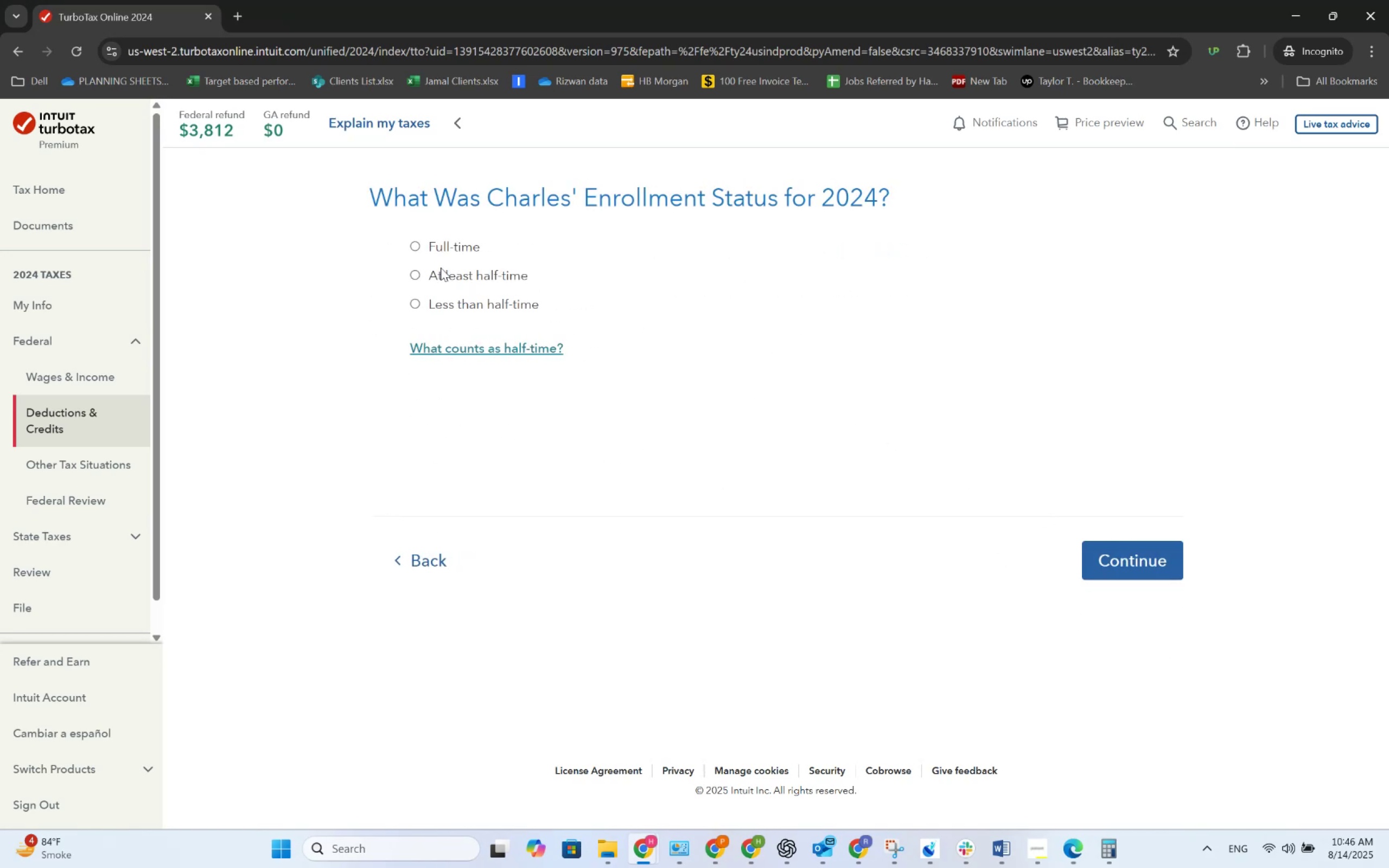 
left_click([422, 283])
 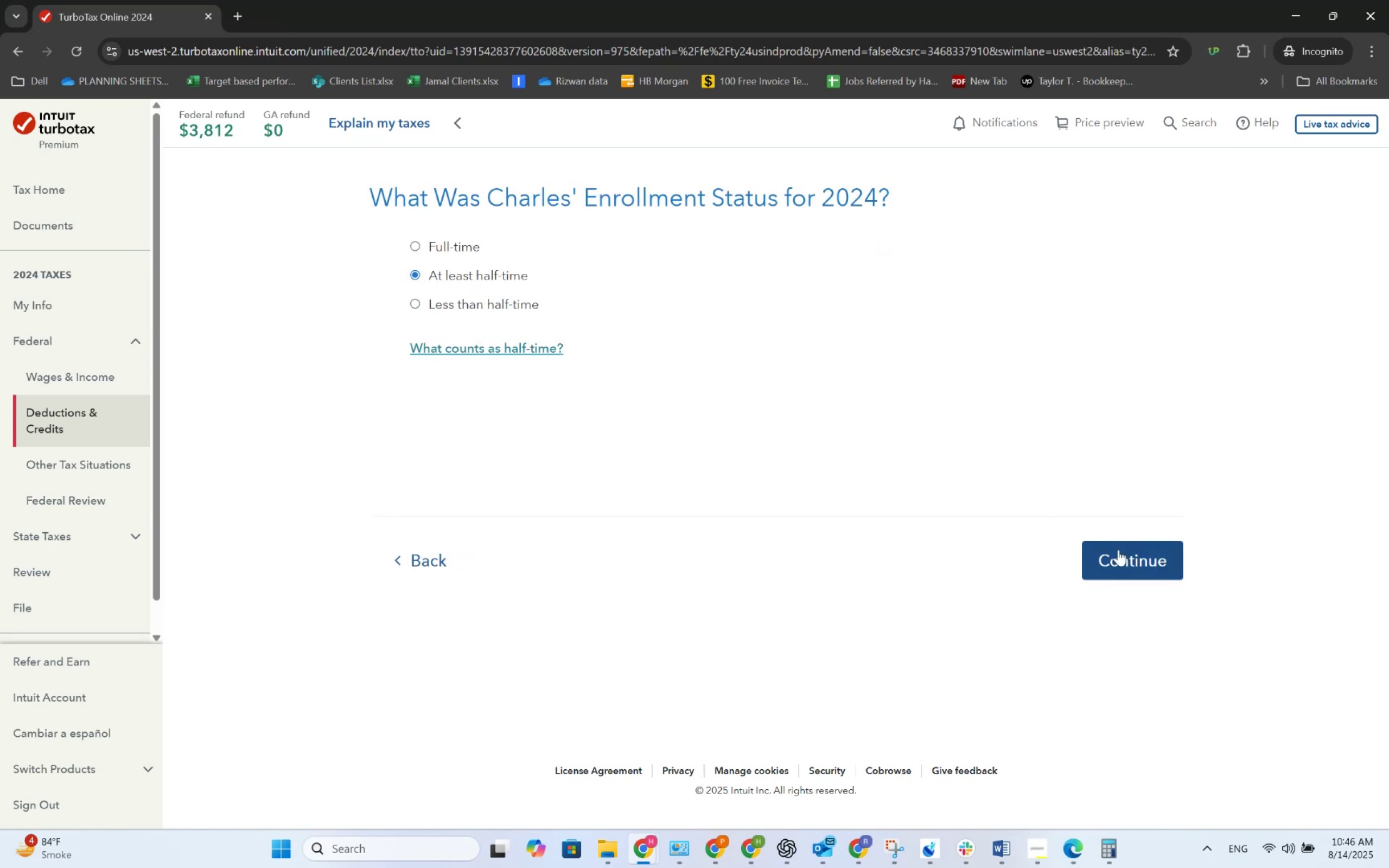 
left_click([1131, 553])
 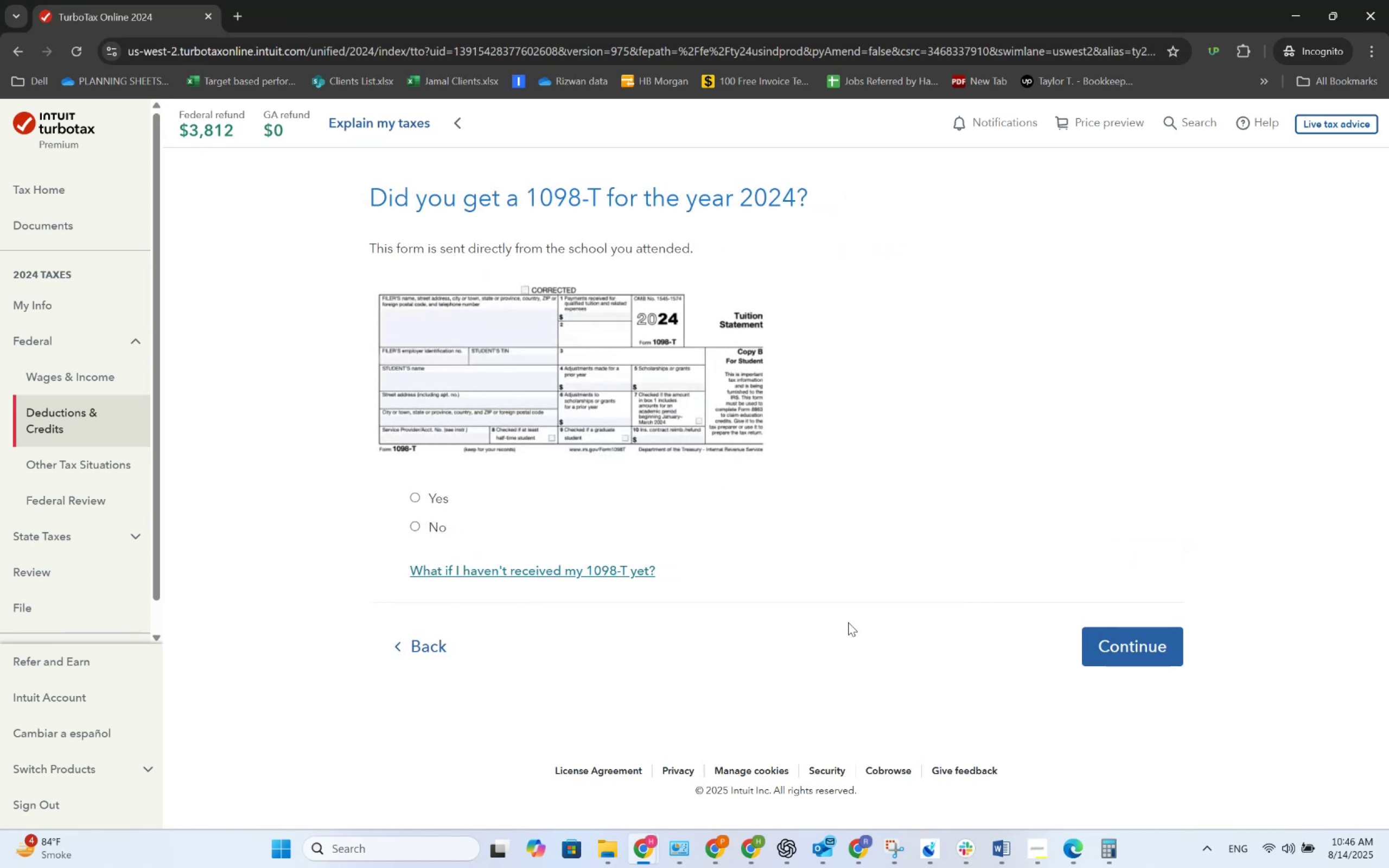 
left_click([440, 496])
 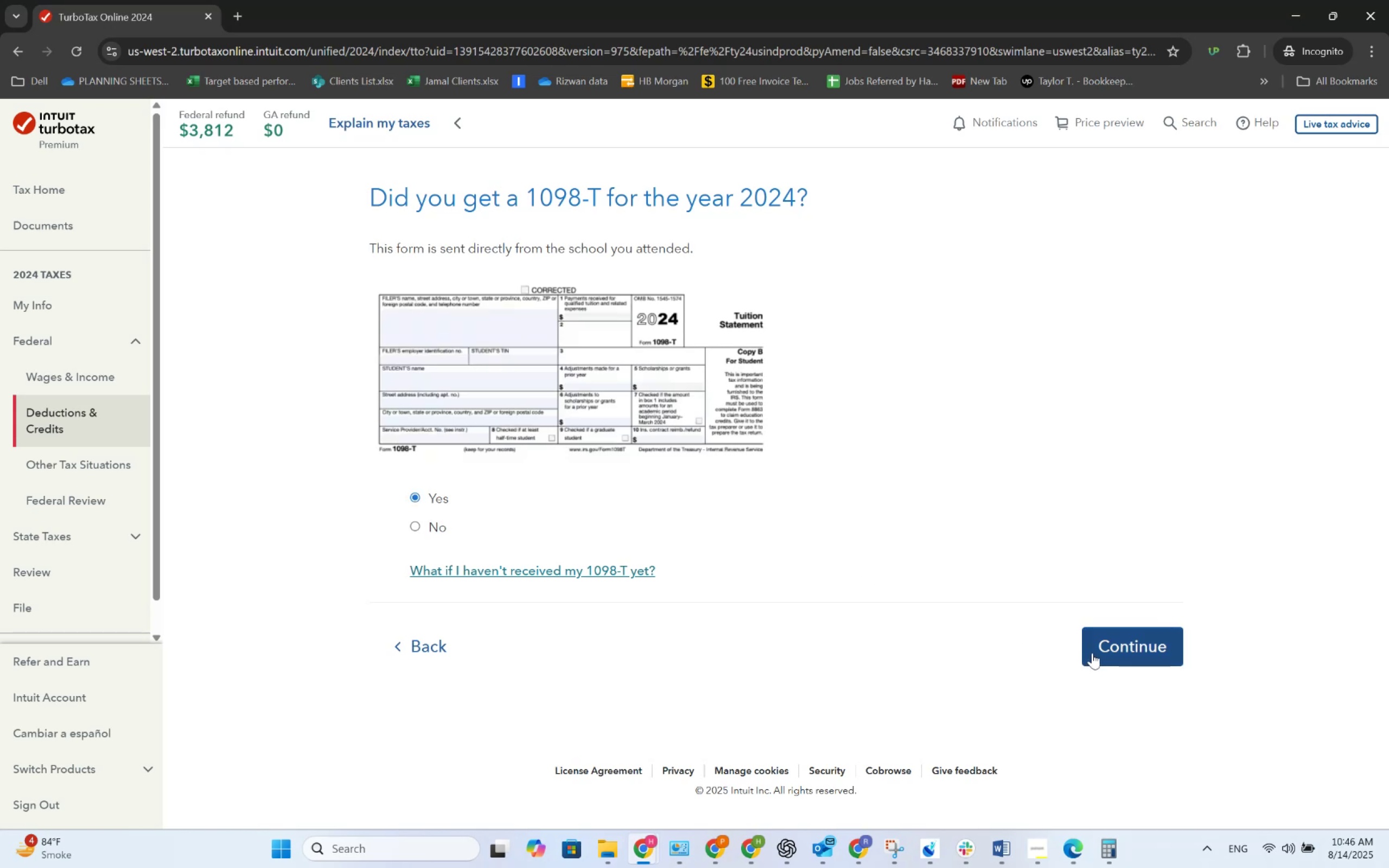 
left_click([1098, 653])
 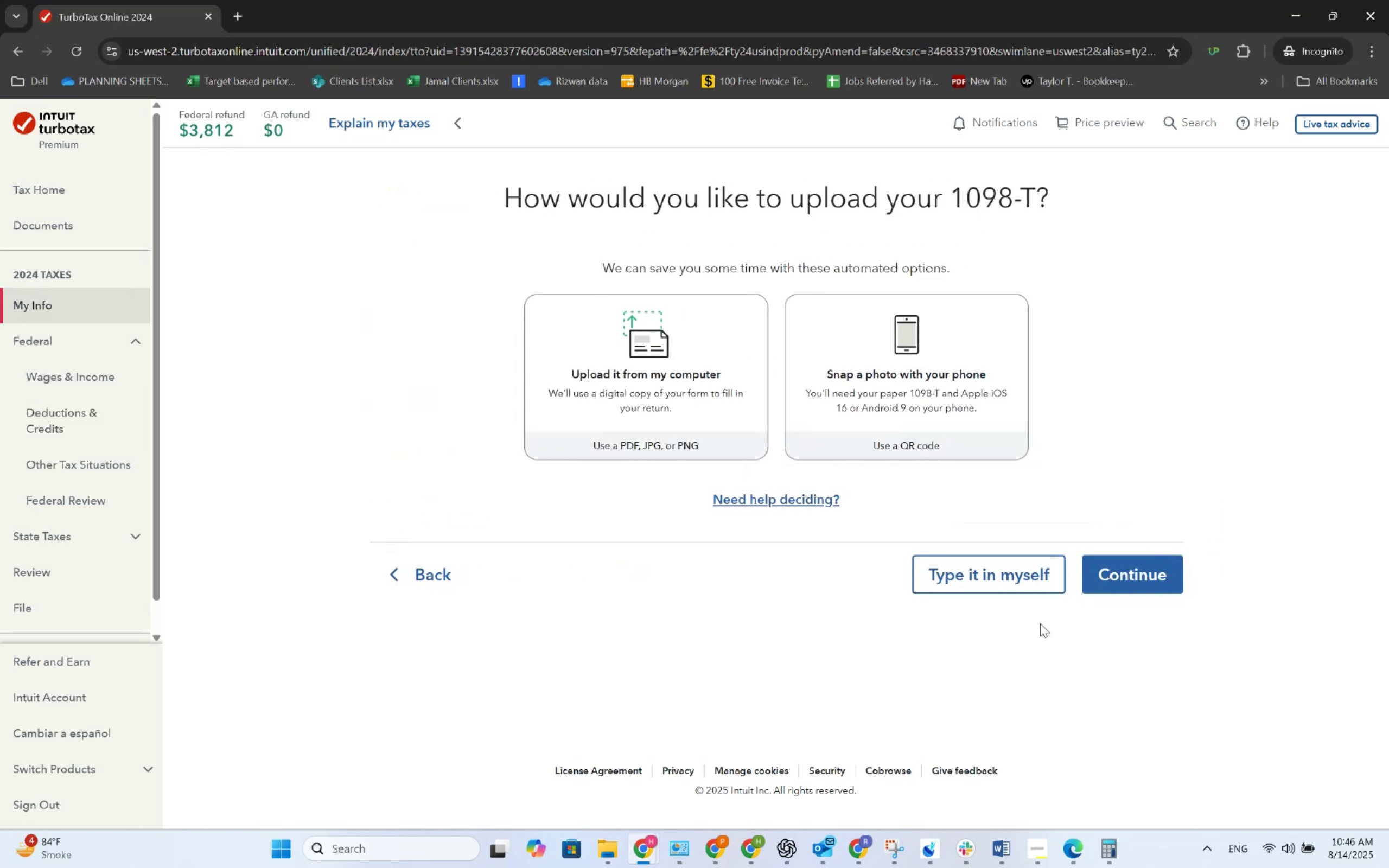 
left_click([1050, 571])
 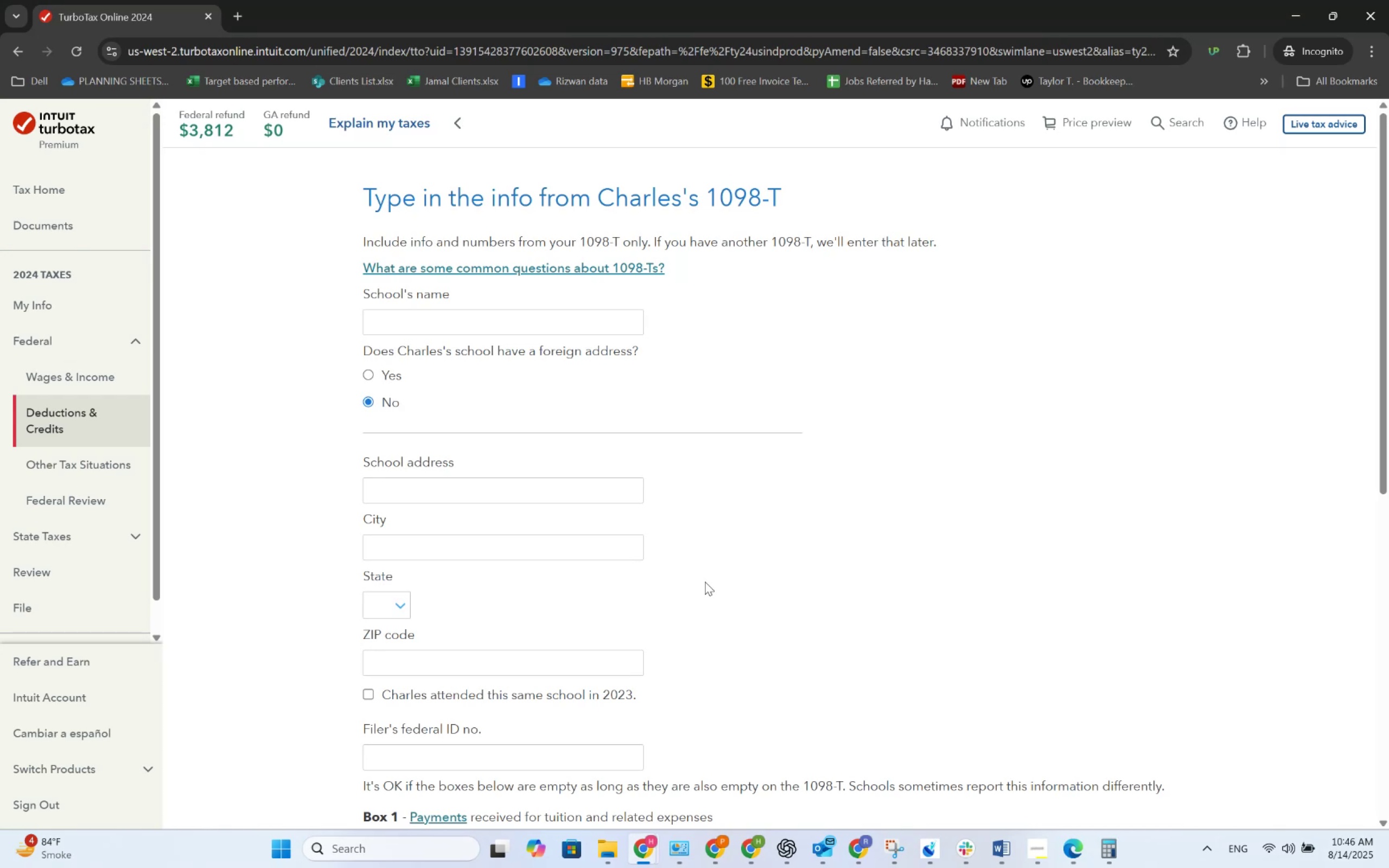 
wait(19.33)
 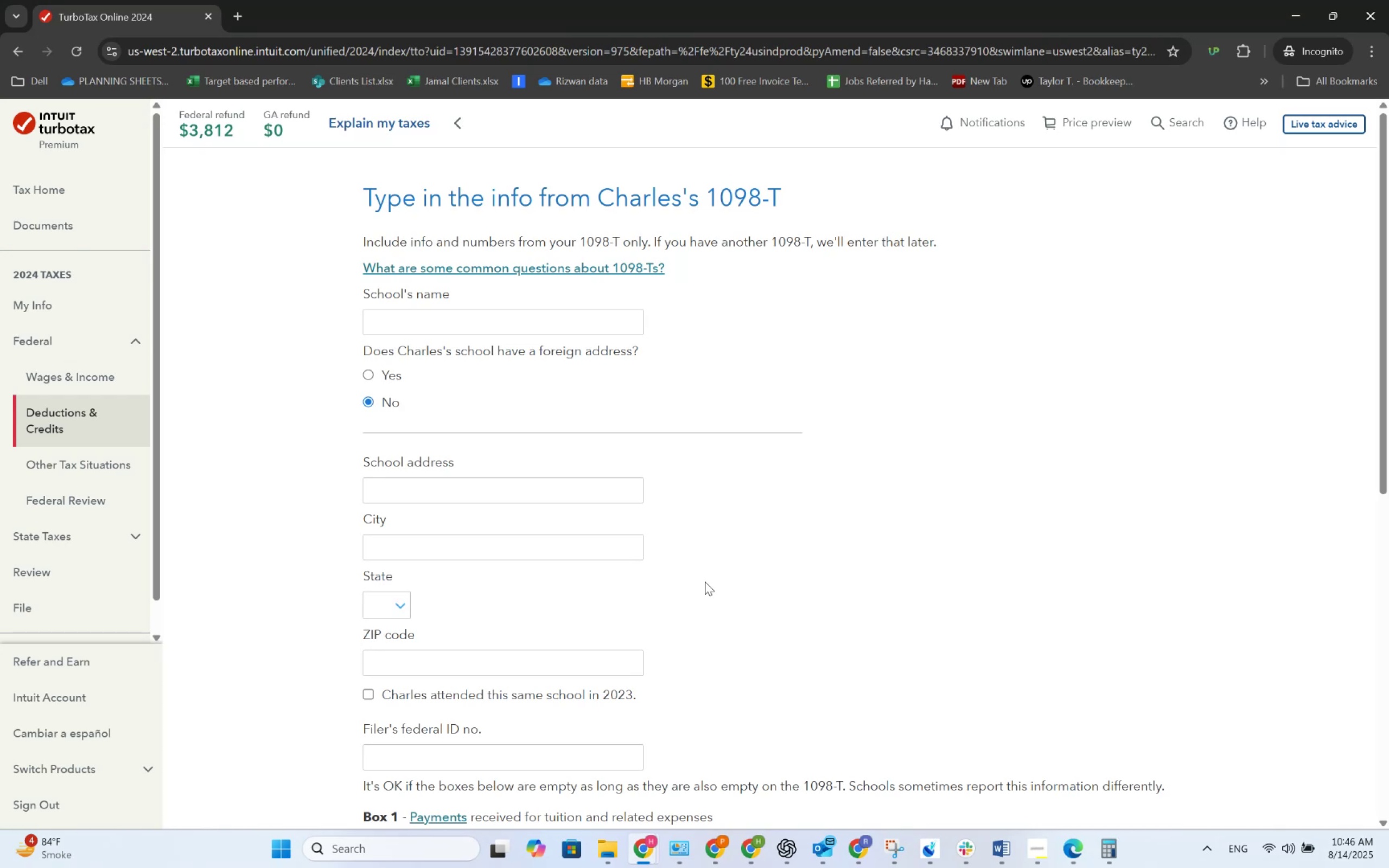 
key(Alt+AltLeft)
 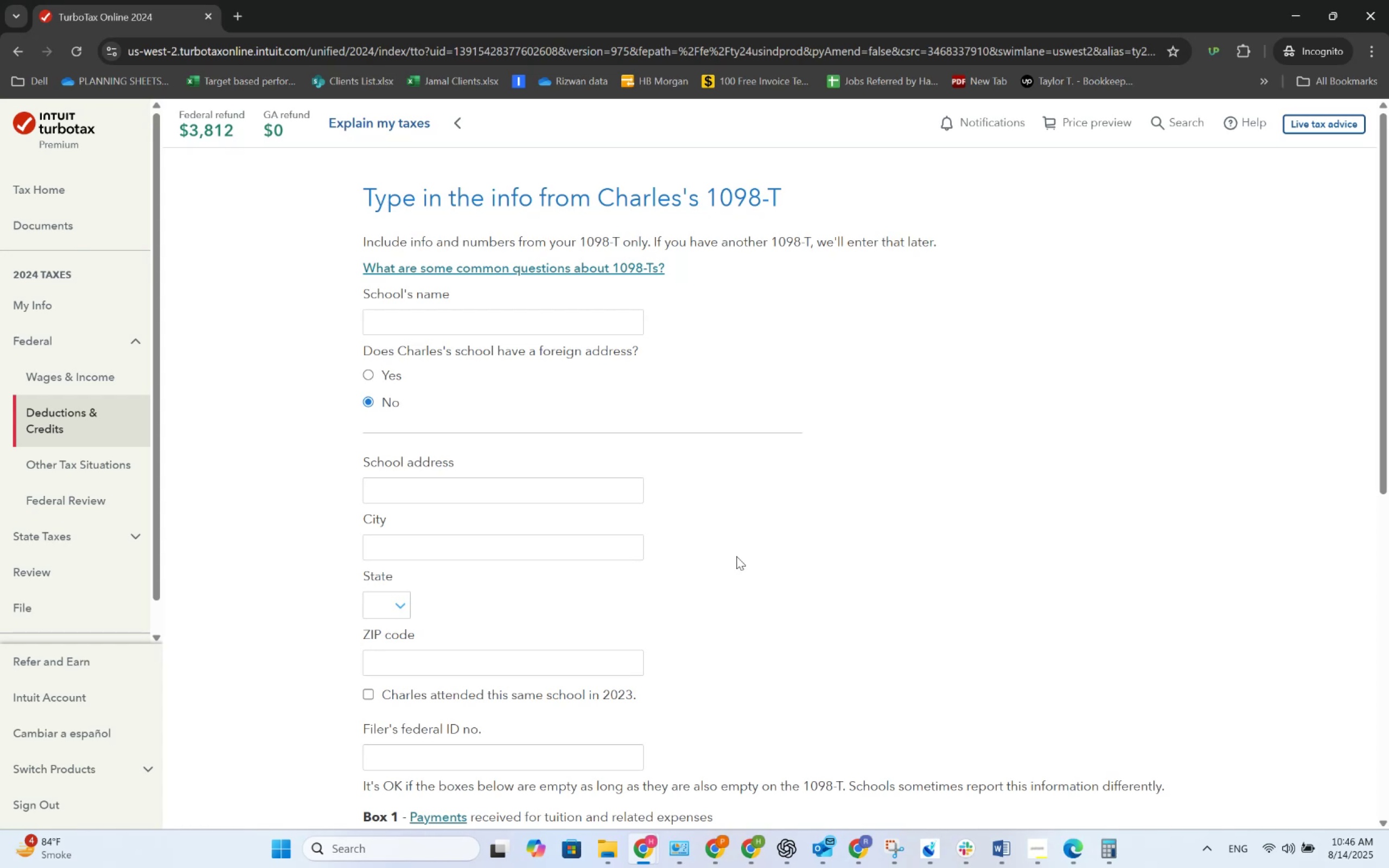 
key(Alt+Tab)
 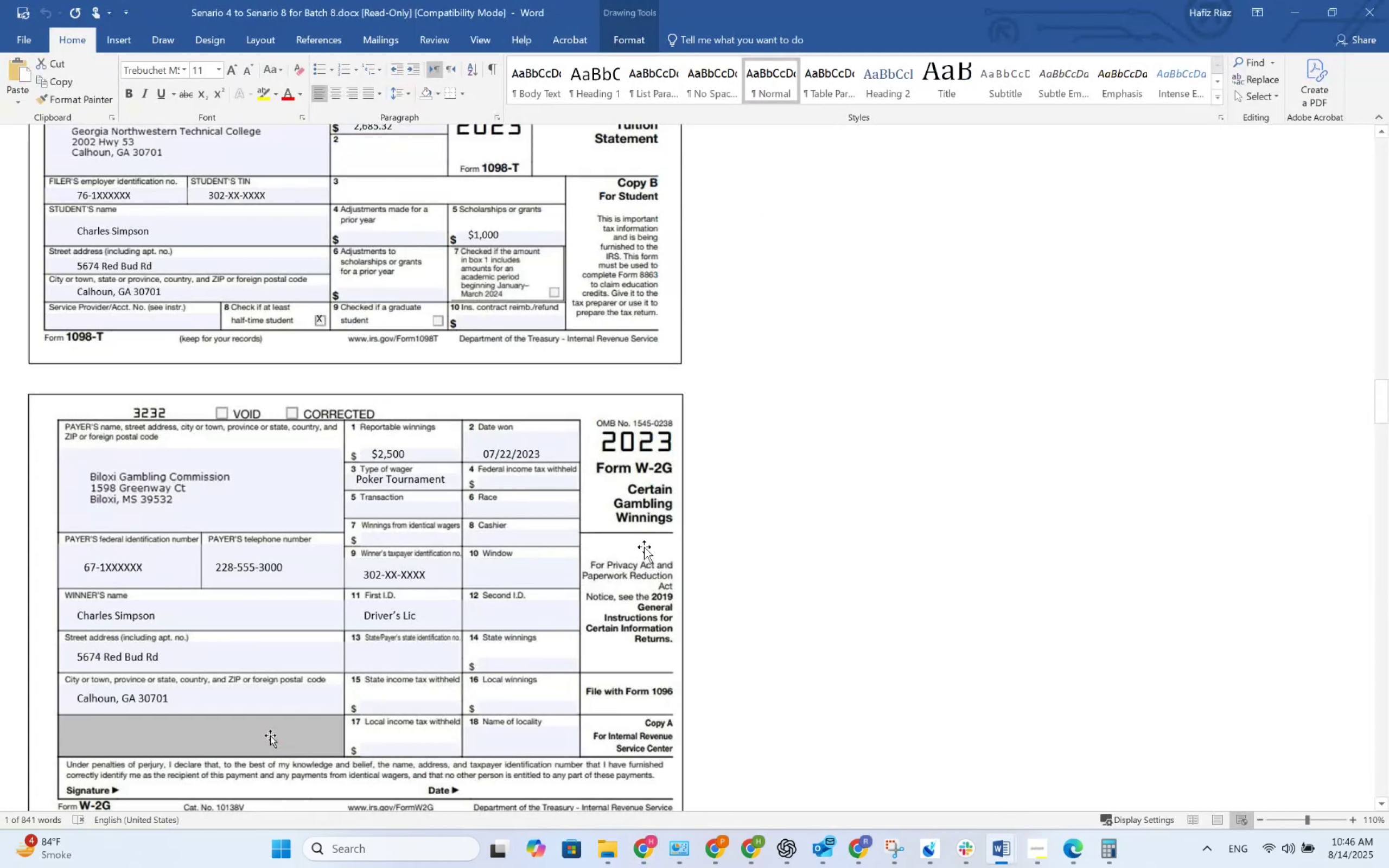 
scroll: coordinate [443, 449], scroll_direction: up, amount: 2.0
 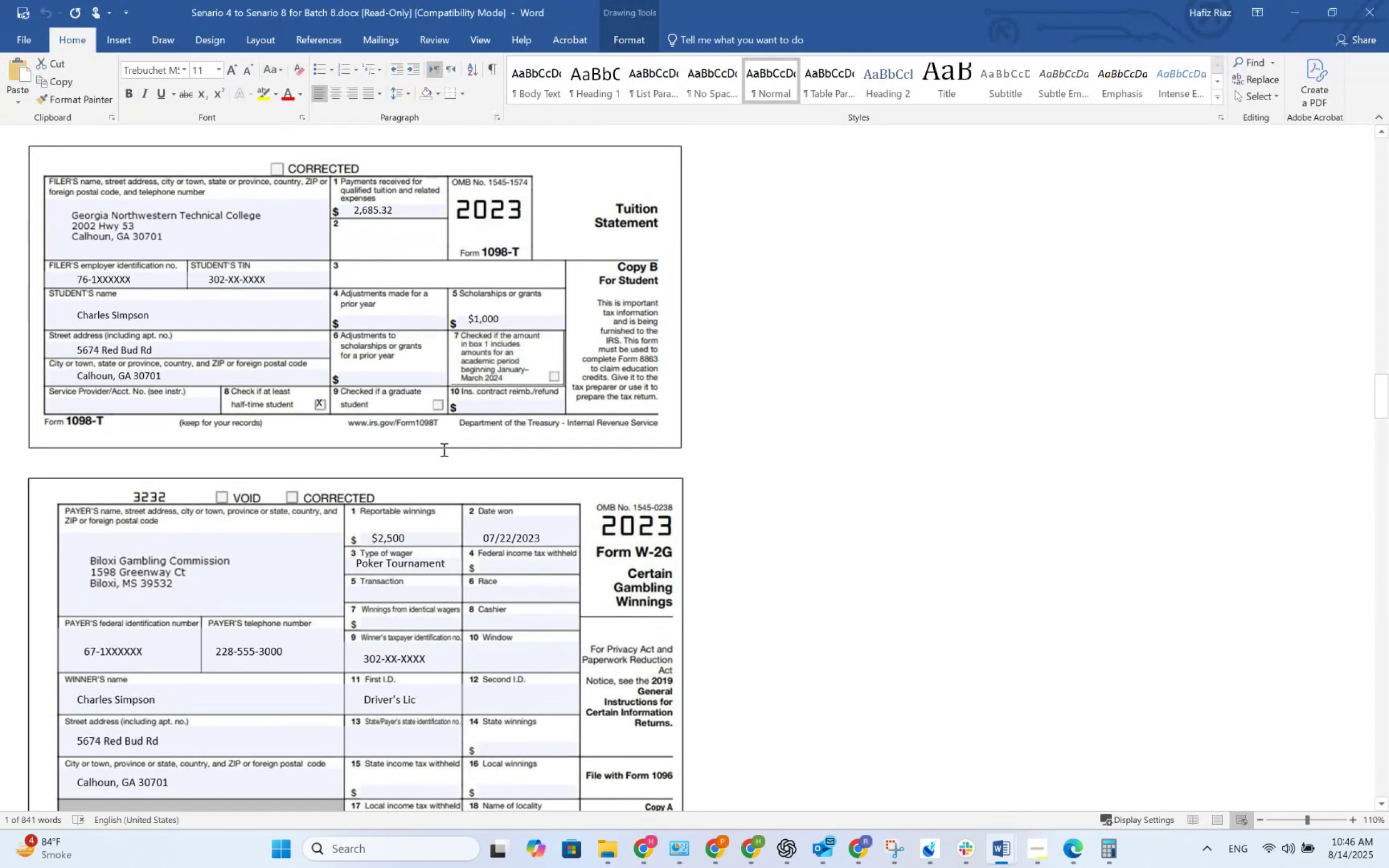 
key(Alt+AltLeft)
 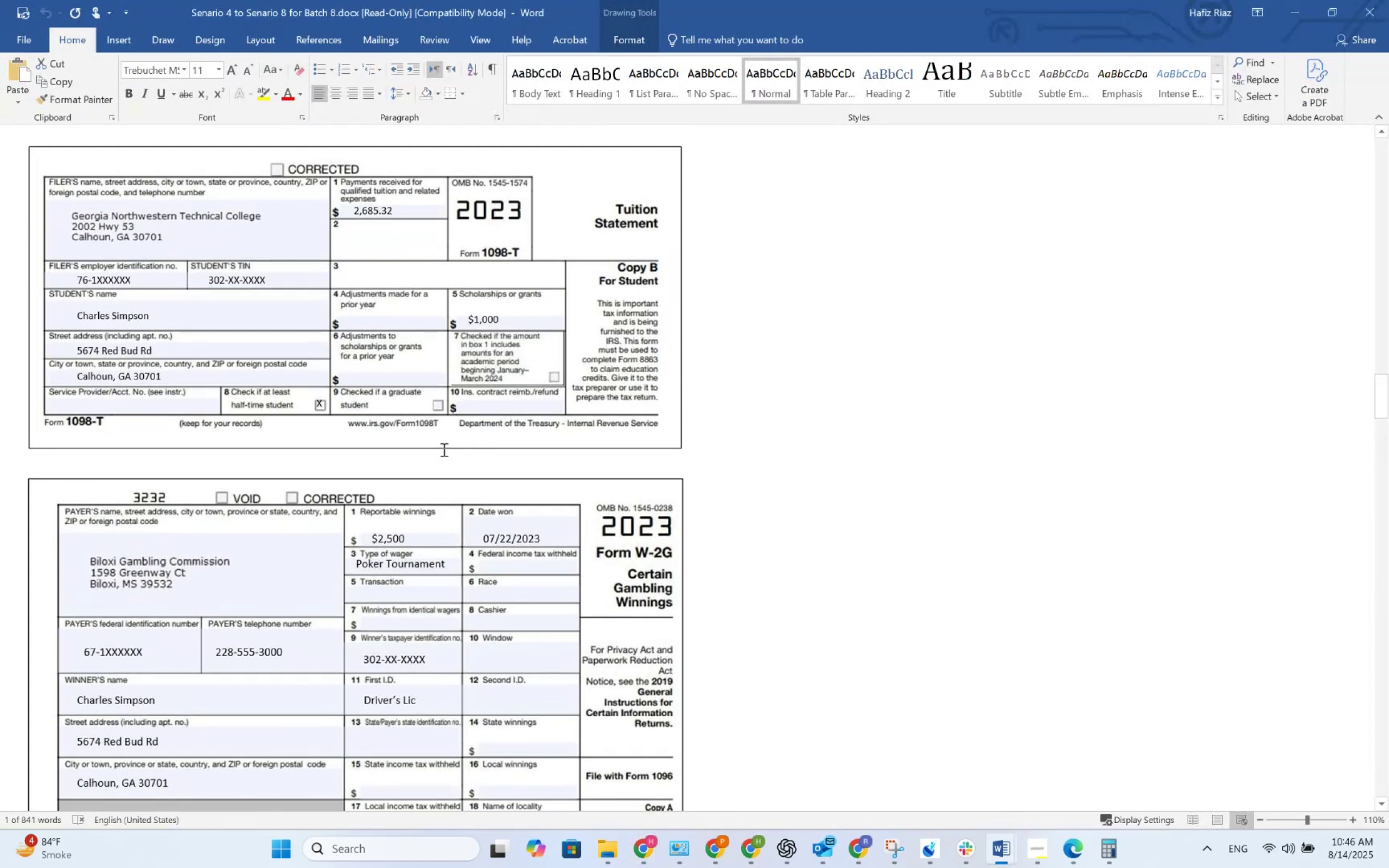 
key(Alt+Tab)
 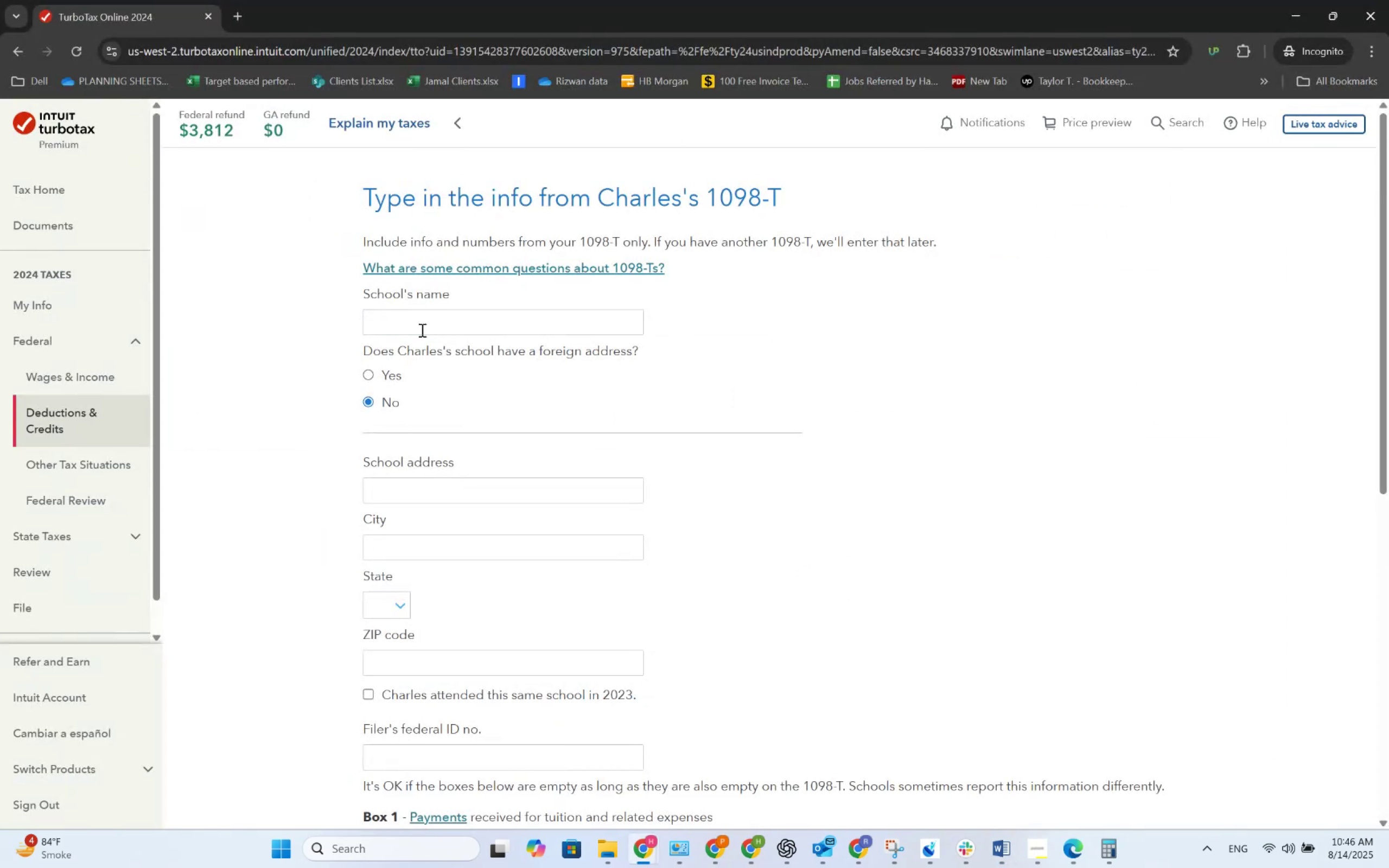 
left_click([422, 329])
 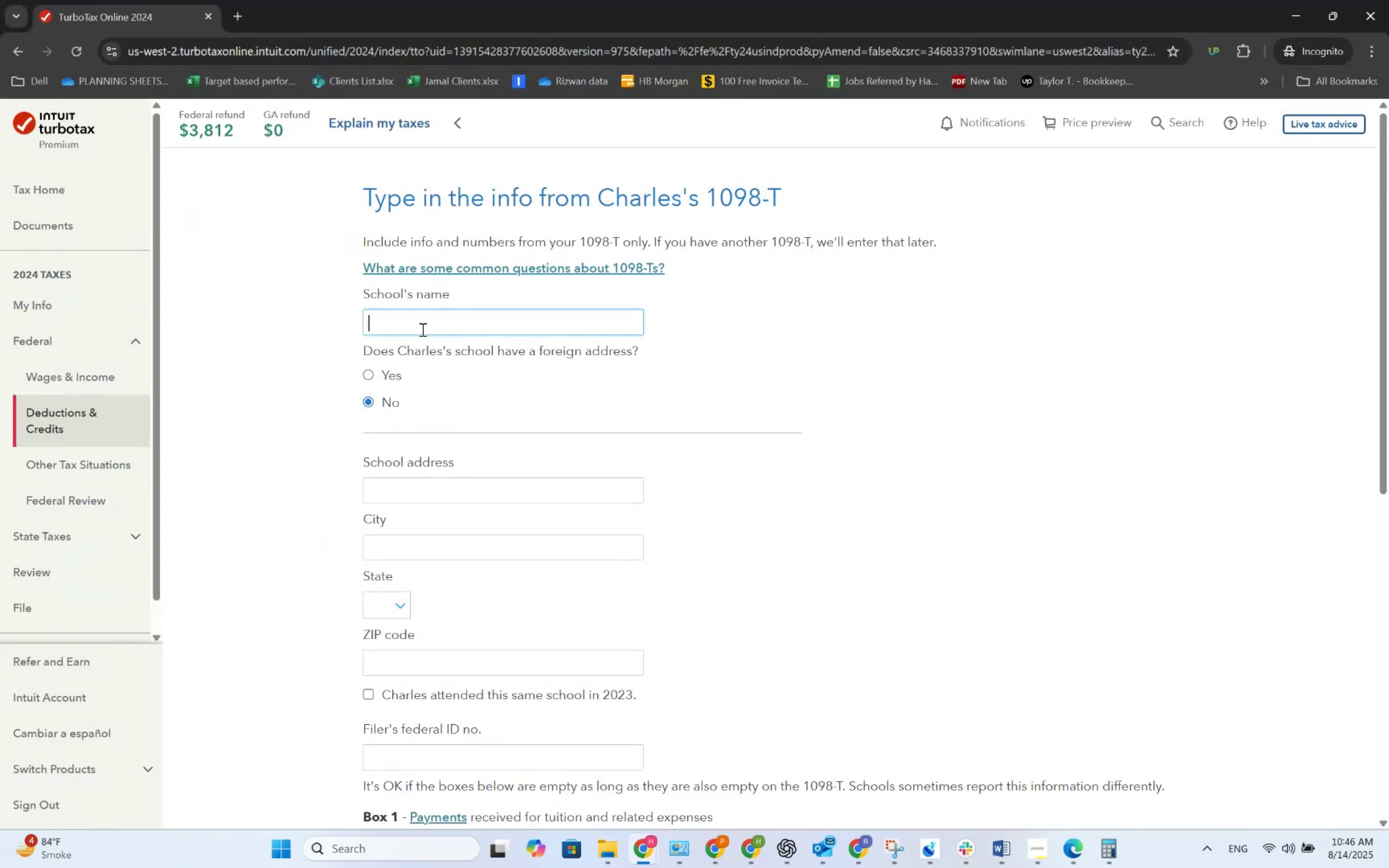 
type(Geori)
key(Backspace)
type(gia )
 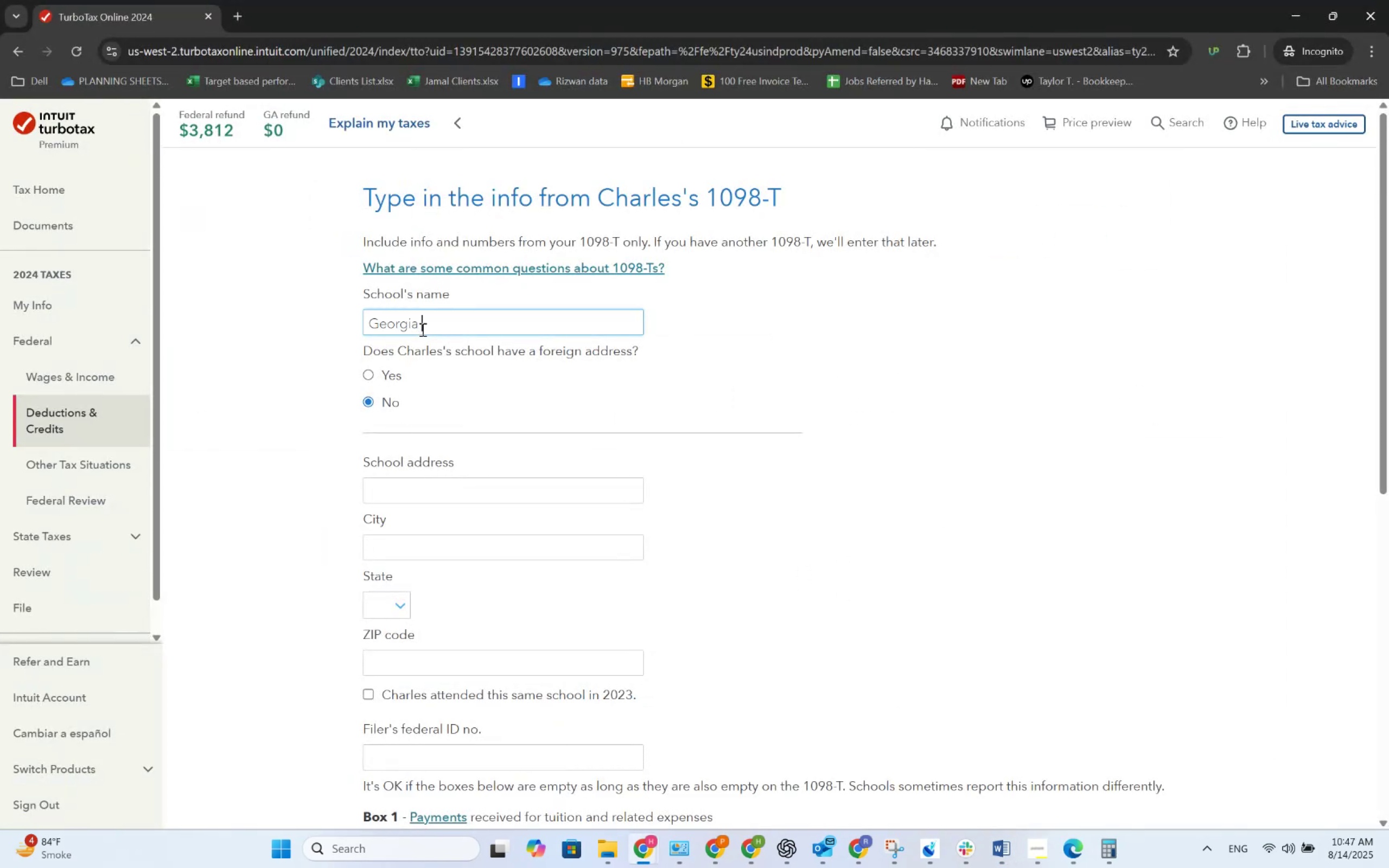 
key(Alt+AltLeft)
 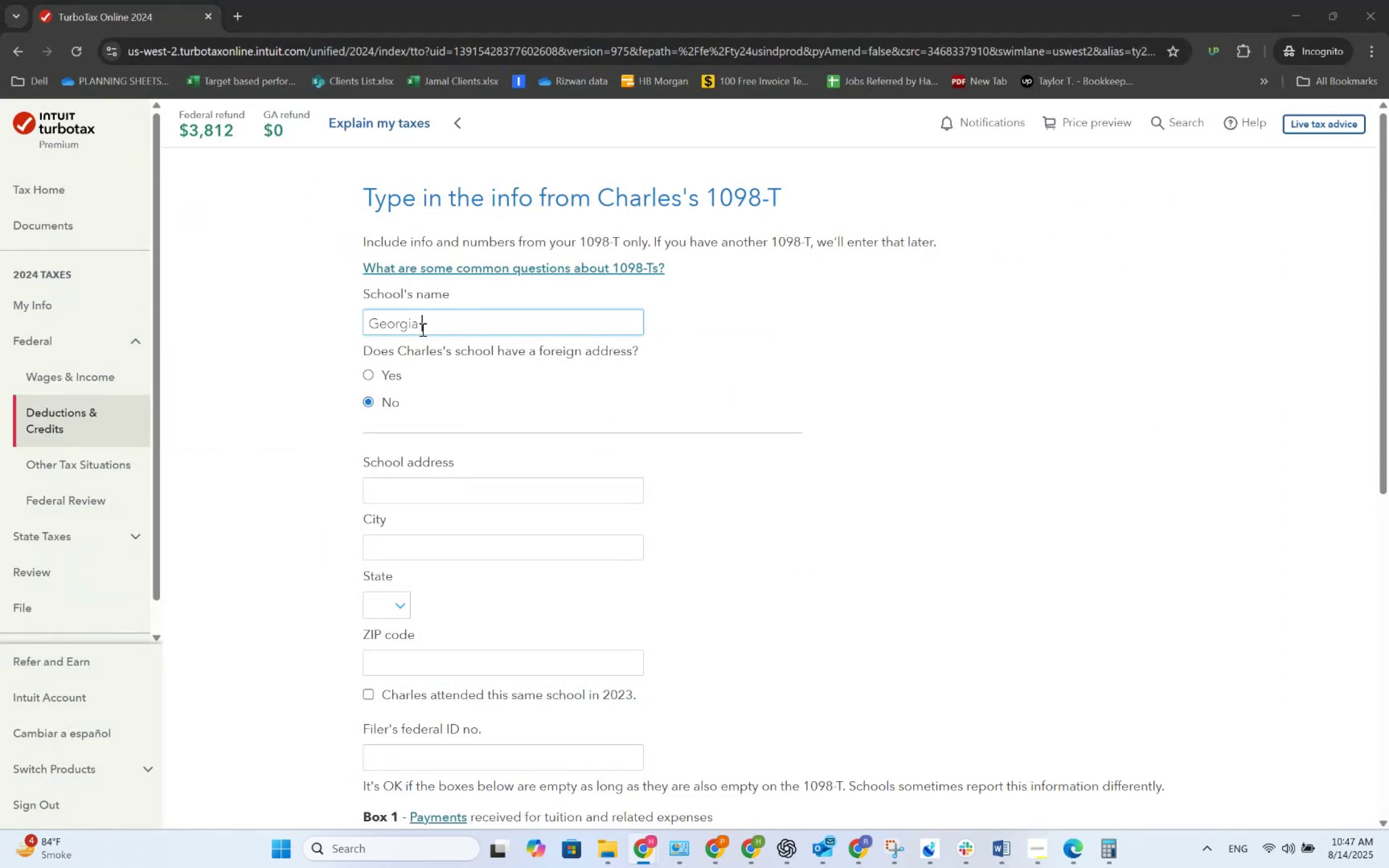 
key(Alt+Tab)
 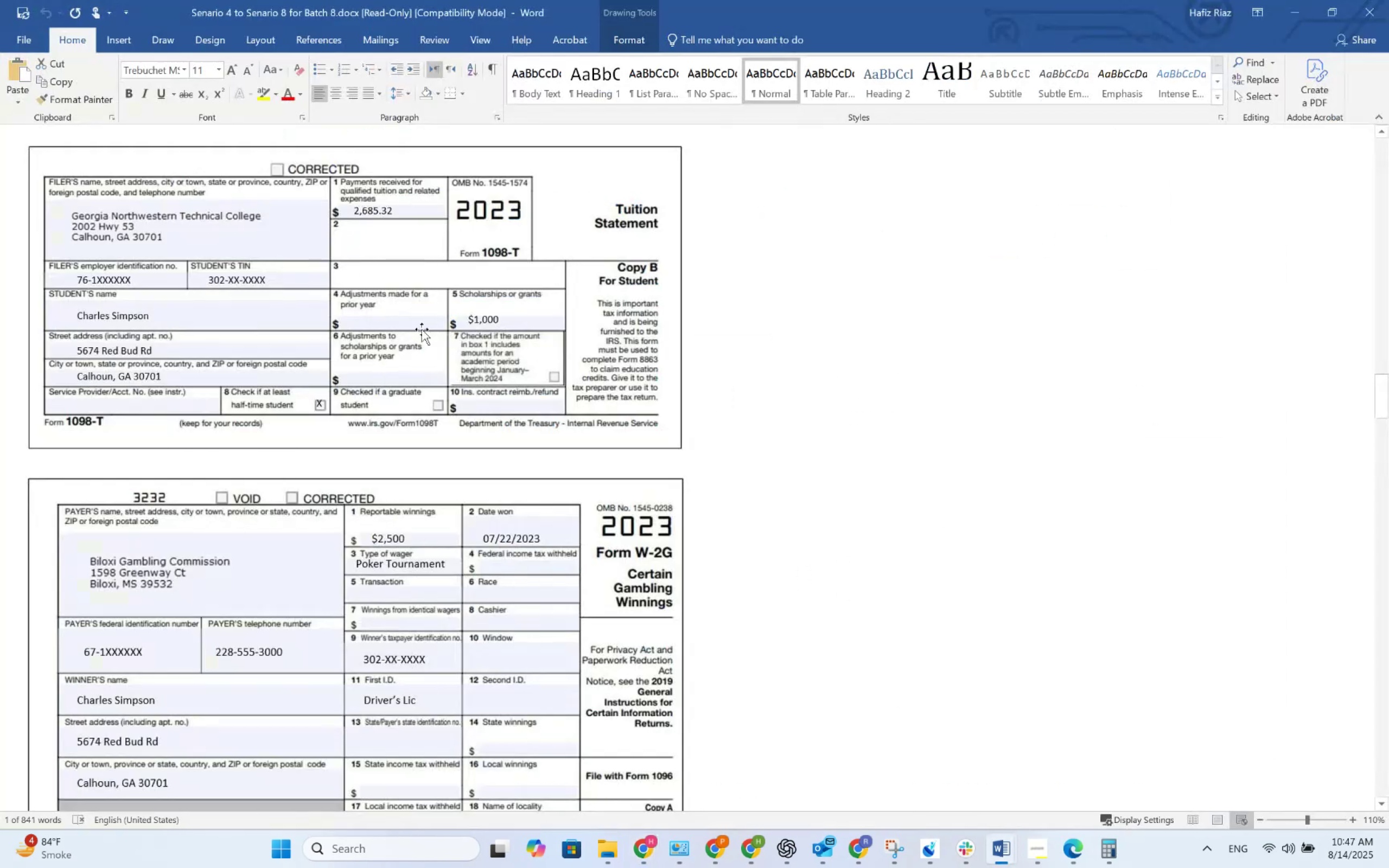 
key(Alt+AltLeft)
 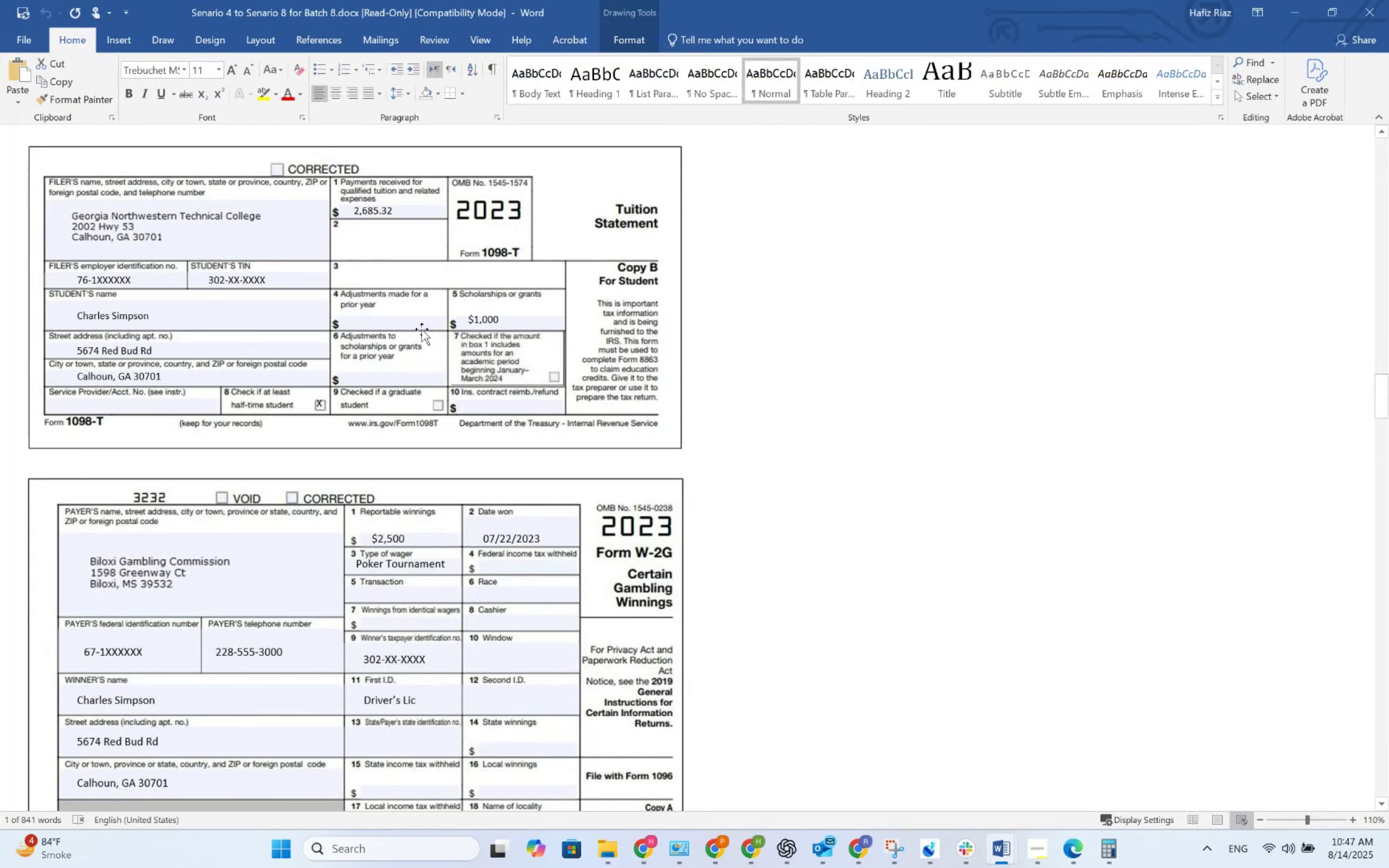 
key(Alt+Tab)
 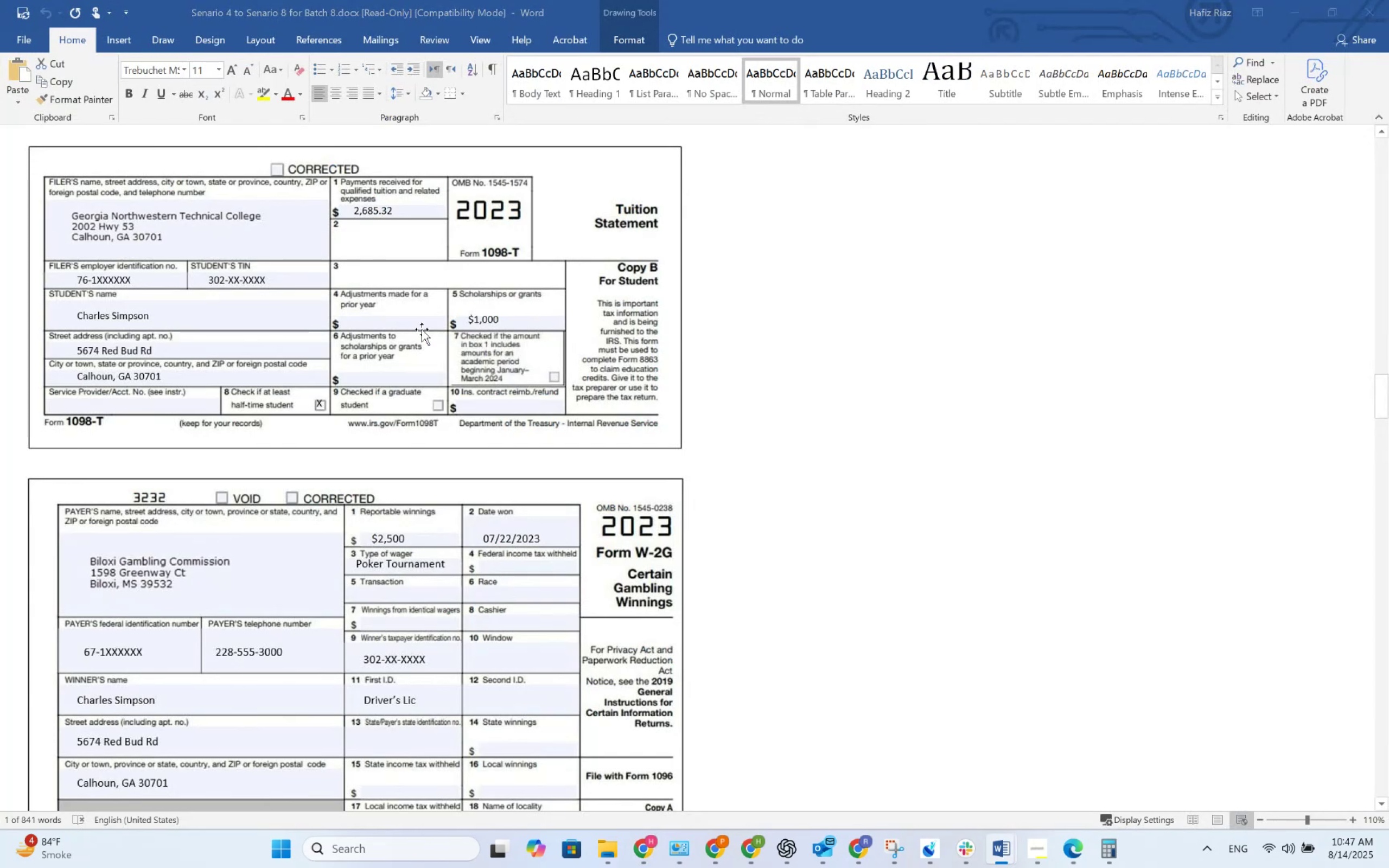 
left_click([422, 329])
 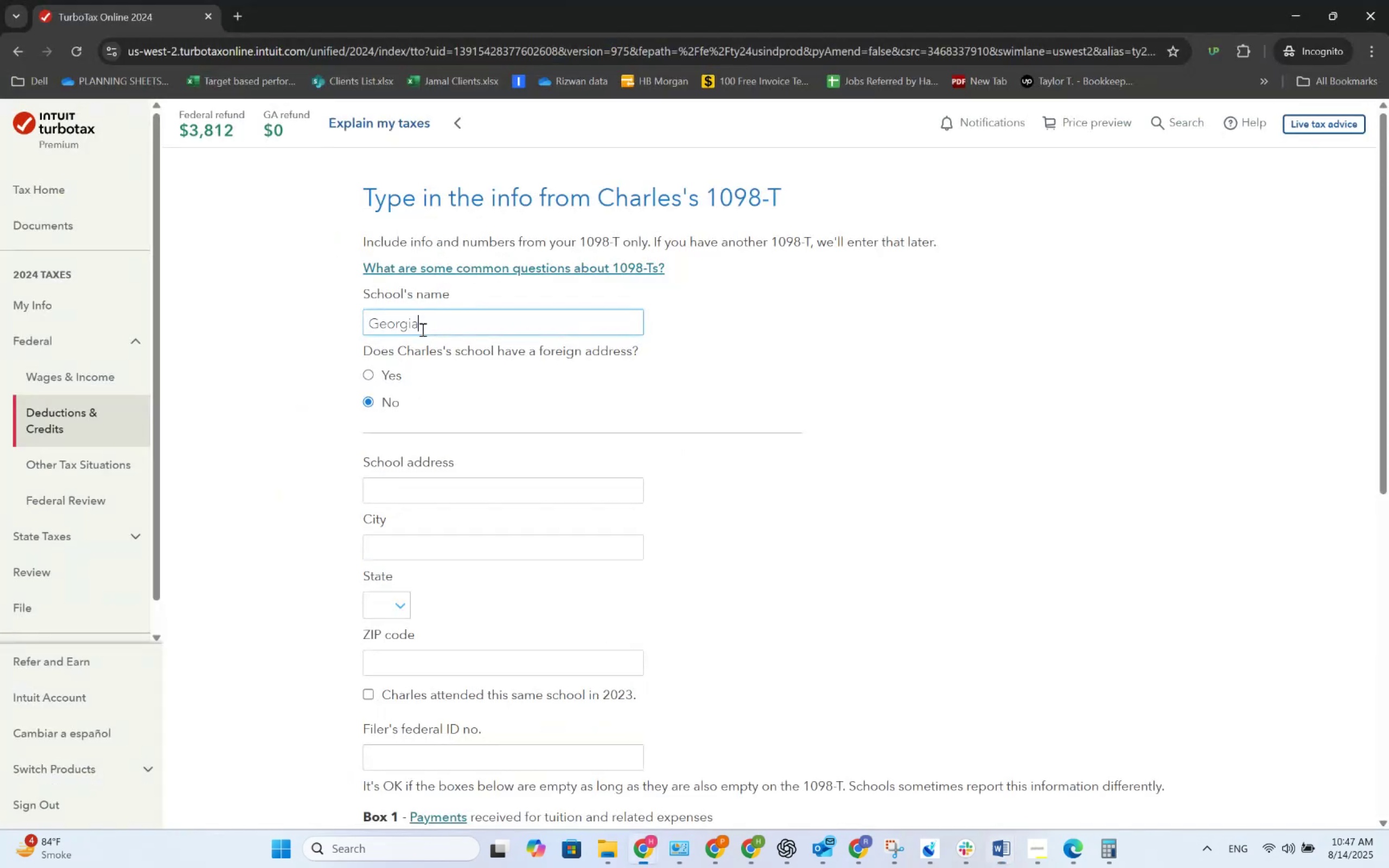 
type(No)
key(Backspace)
key(Backspace)
type( Northwestern )
 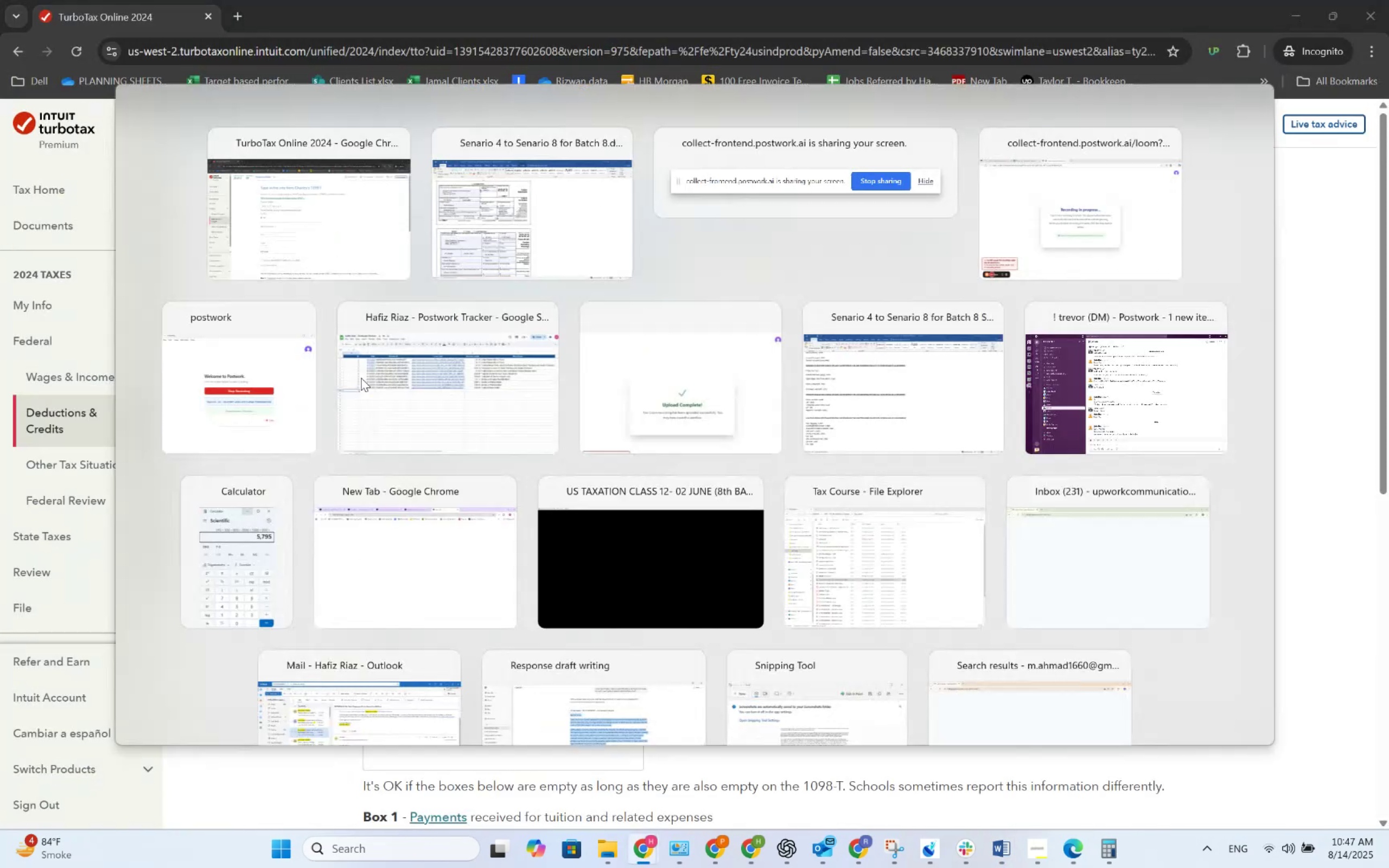 
 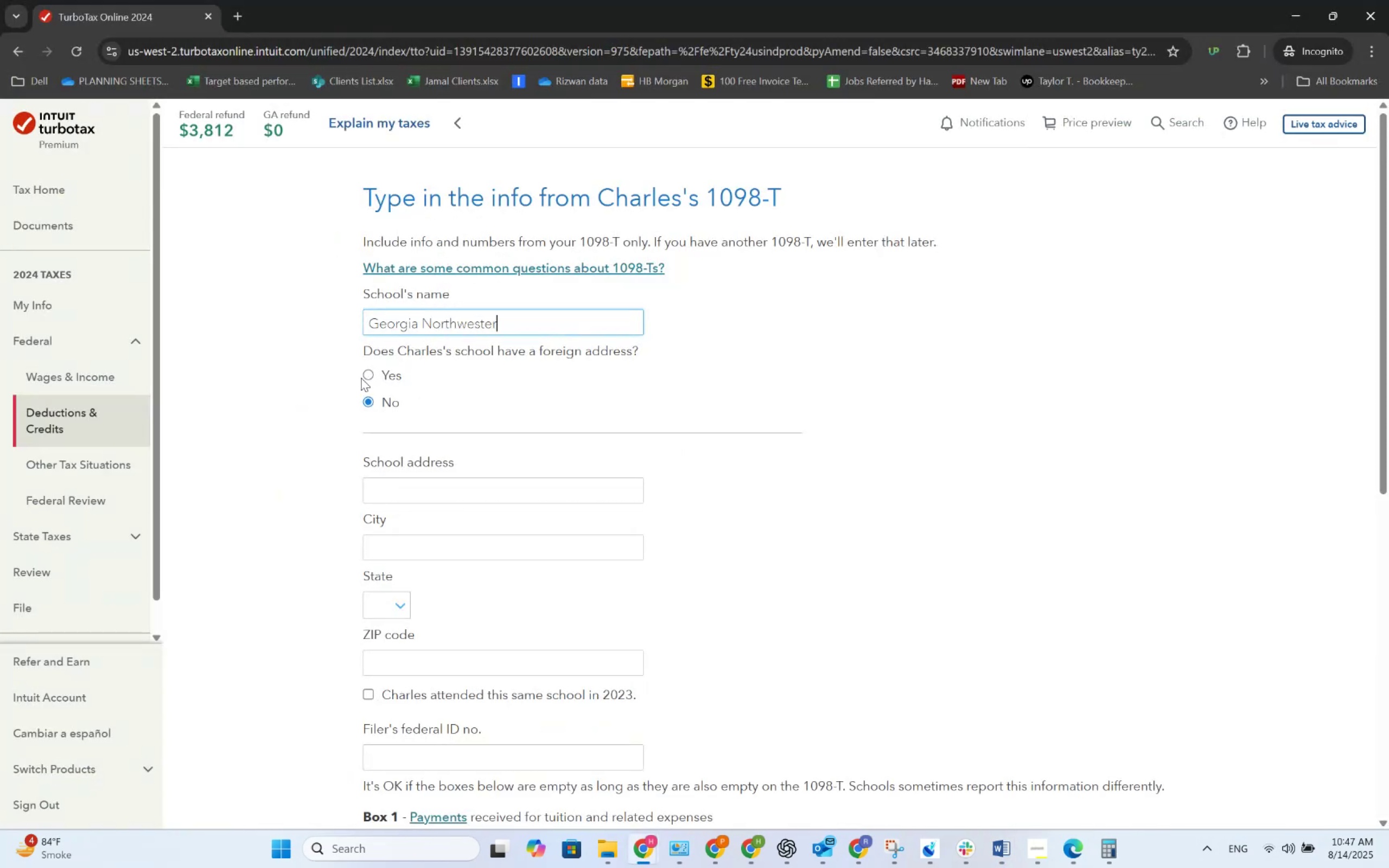 
key(Alt+AltLeft)
 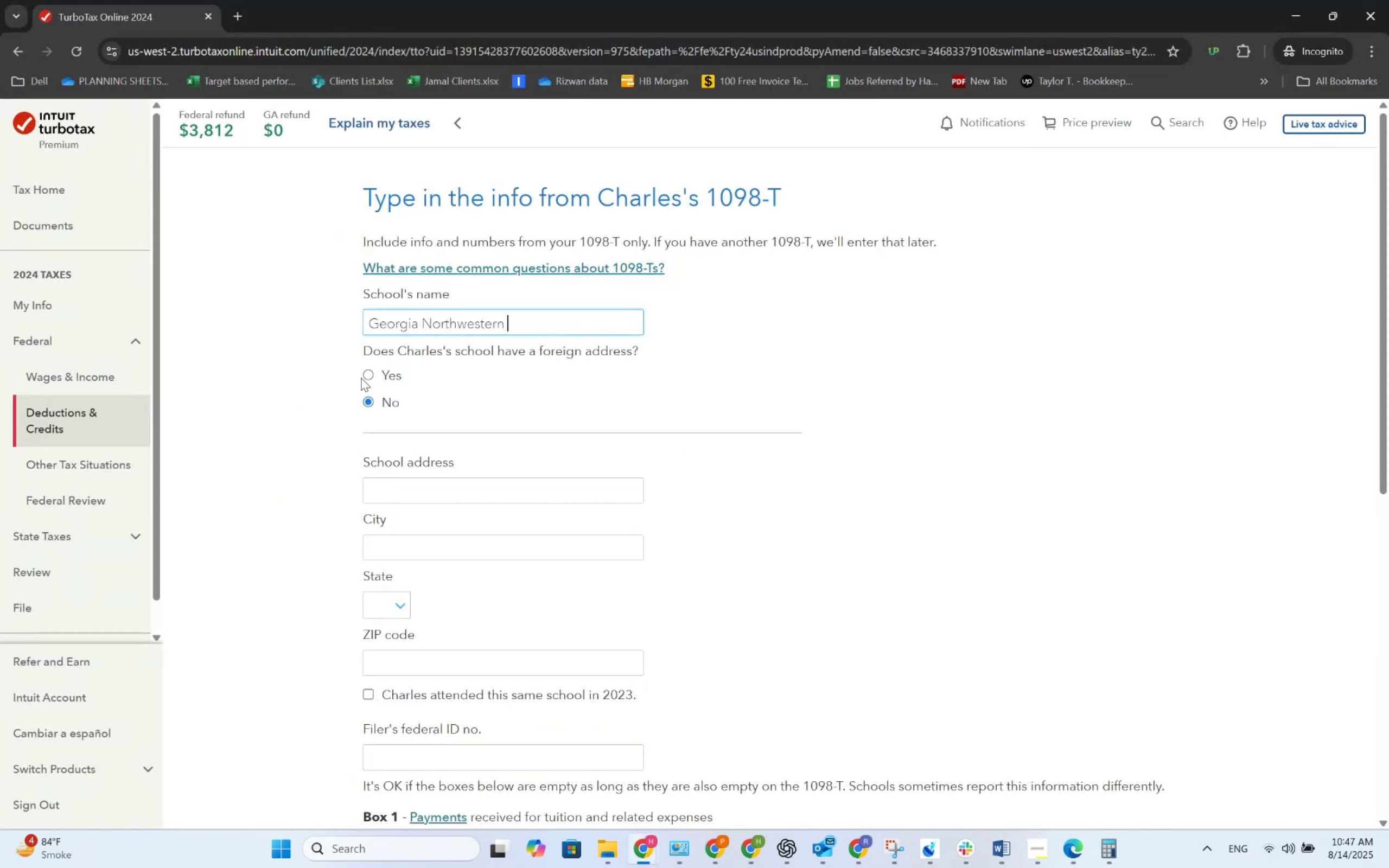 
key(Alt+Tab)
 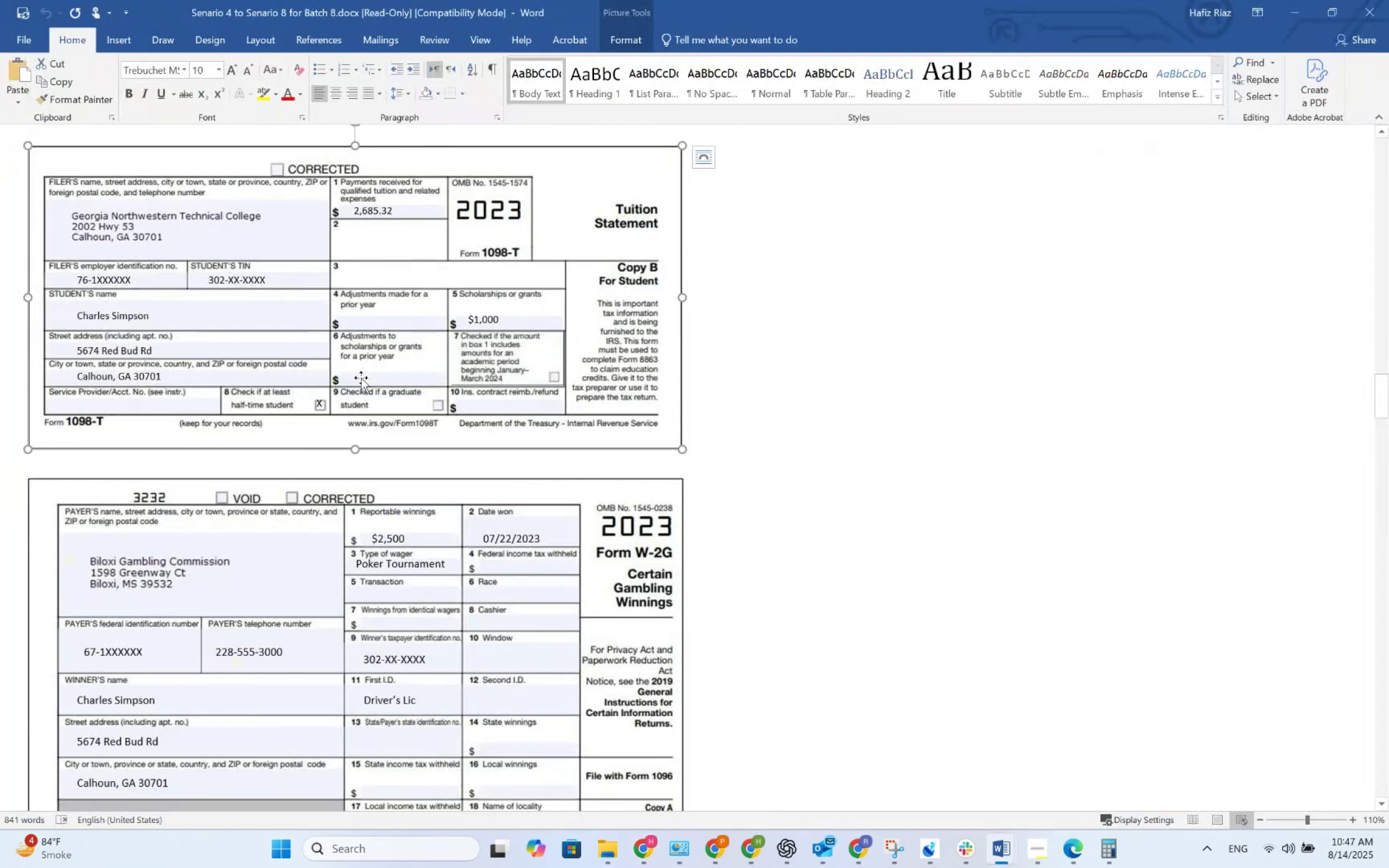 
key(Alt+AltLeft)
 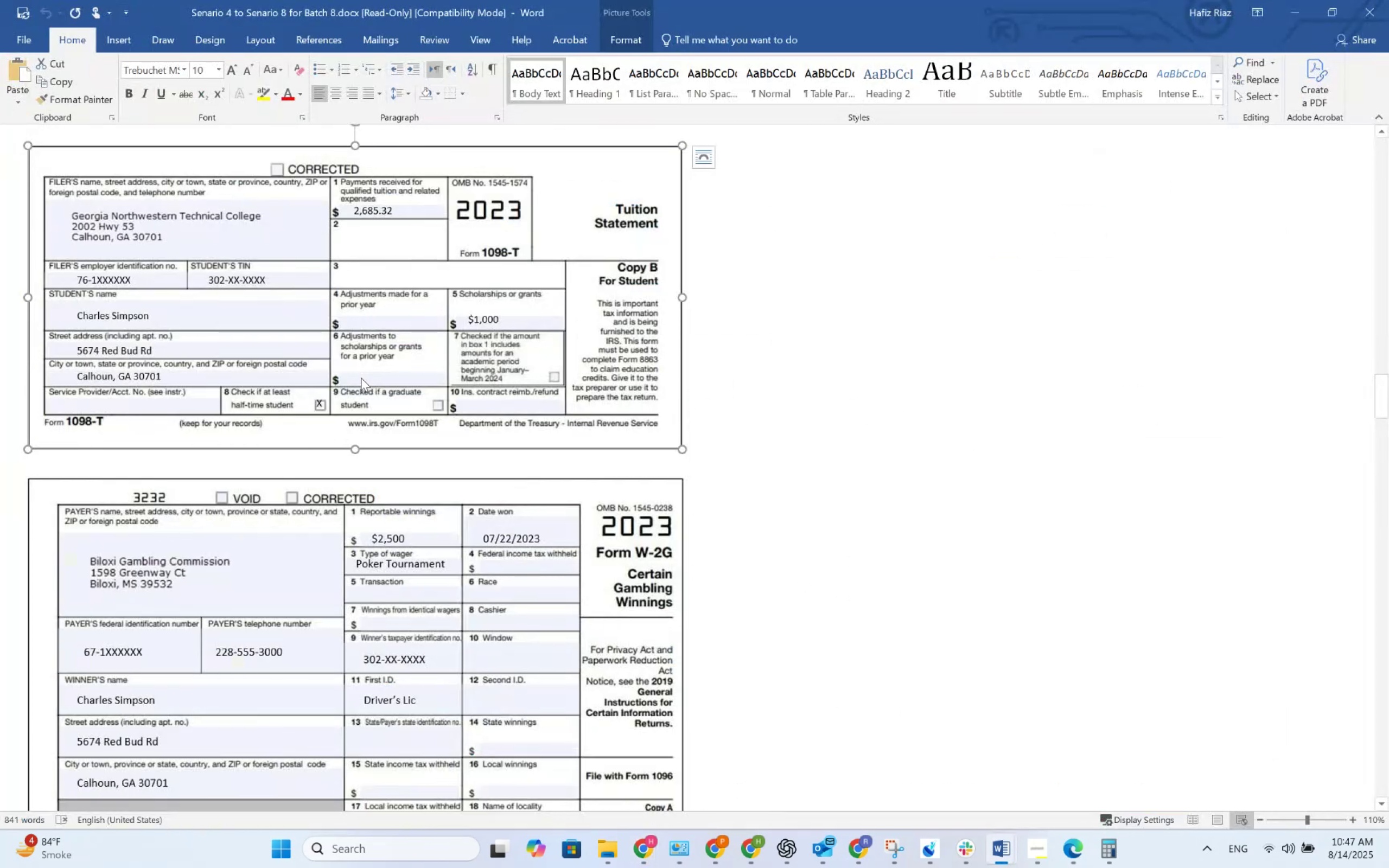 
key(Tab)
type(Technical College)
key(Tab)
key(Tab)
 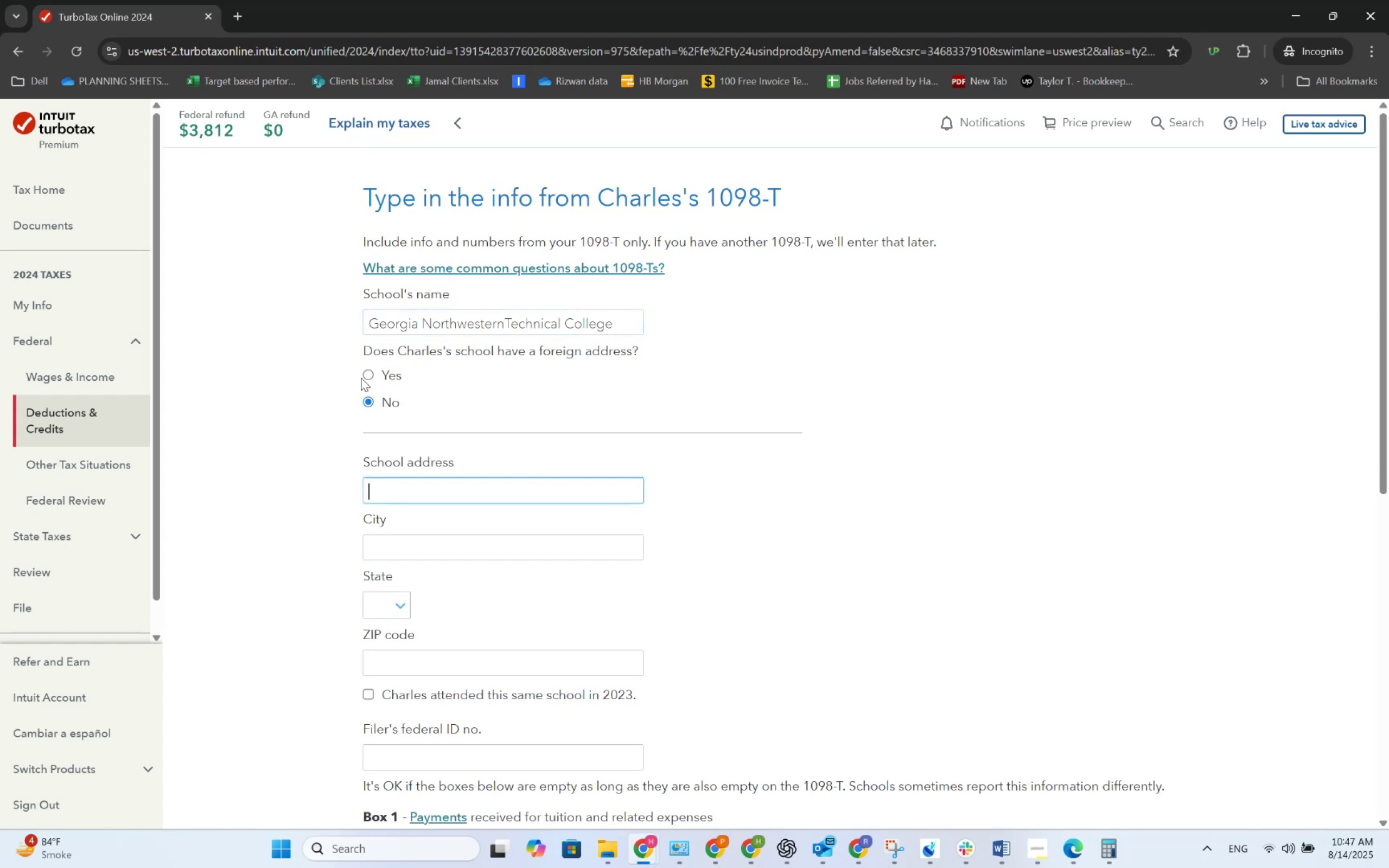 
key(Alt+AltLeft)
 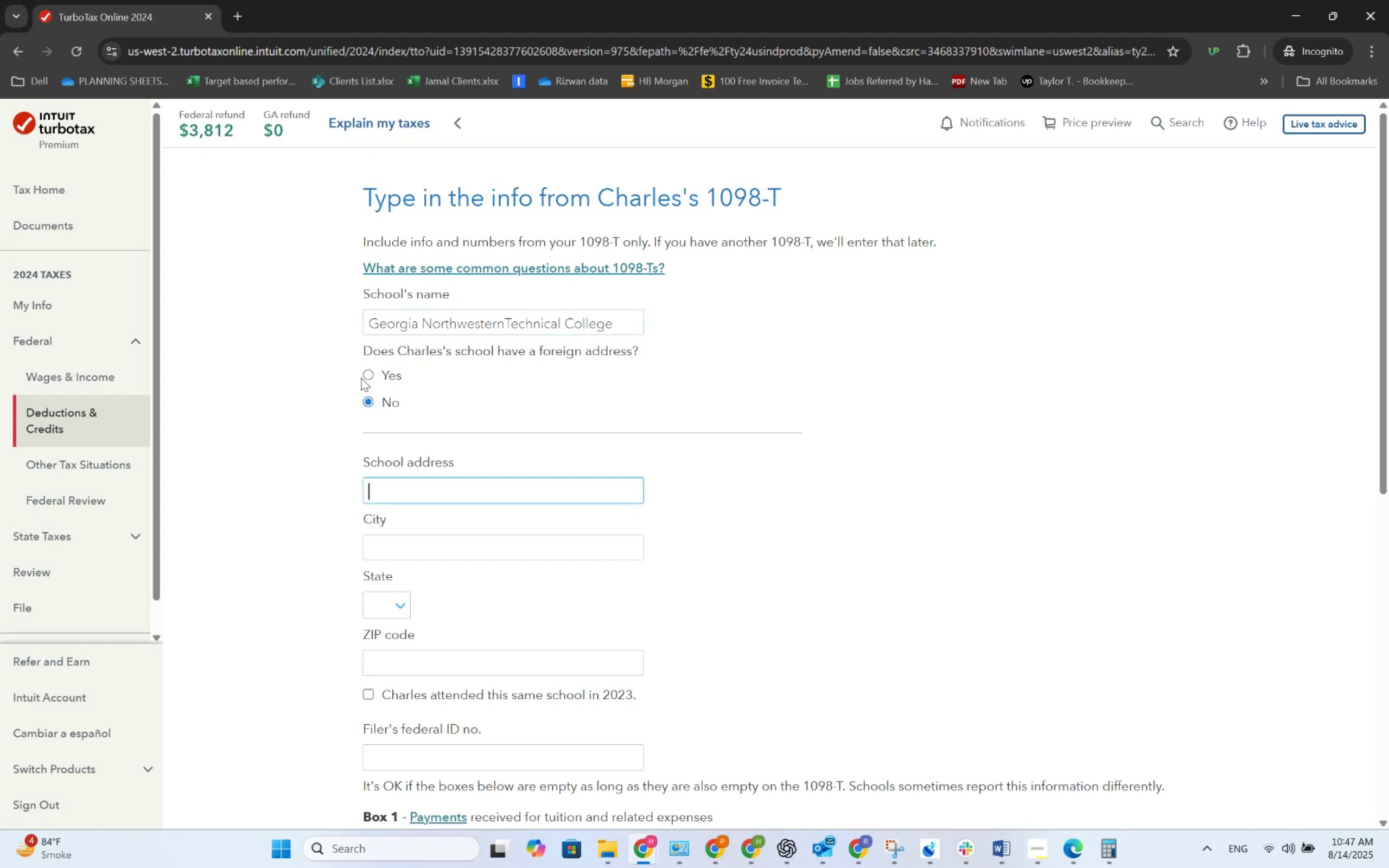 
key(Tab)
key(Tab)
type(202Hwy)
 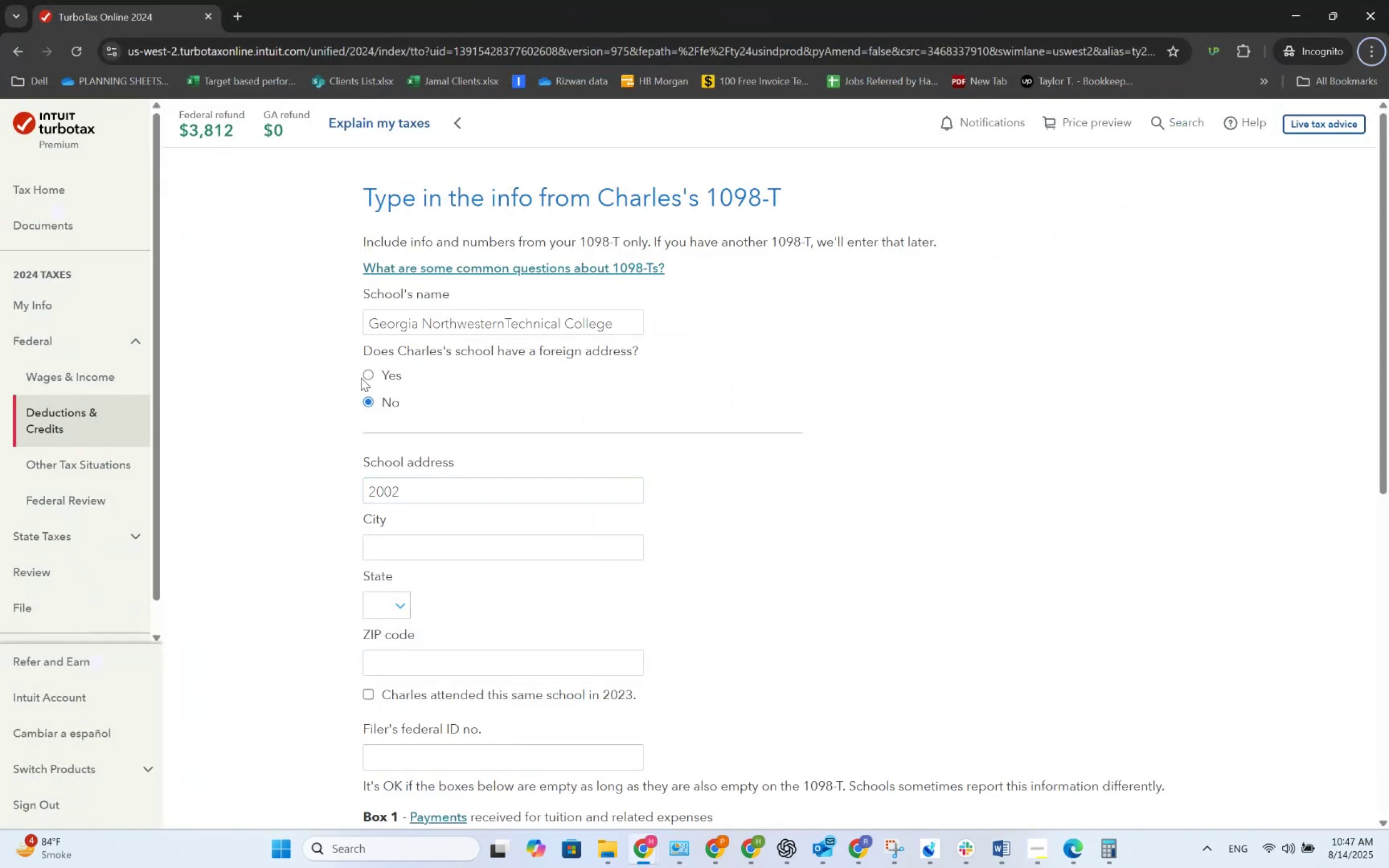 
hold_key(key=AltLeft, duration=1.8)
 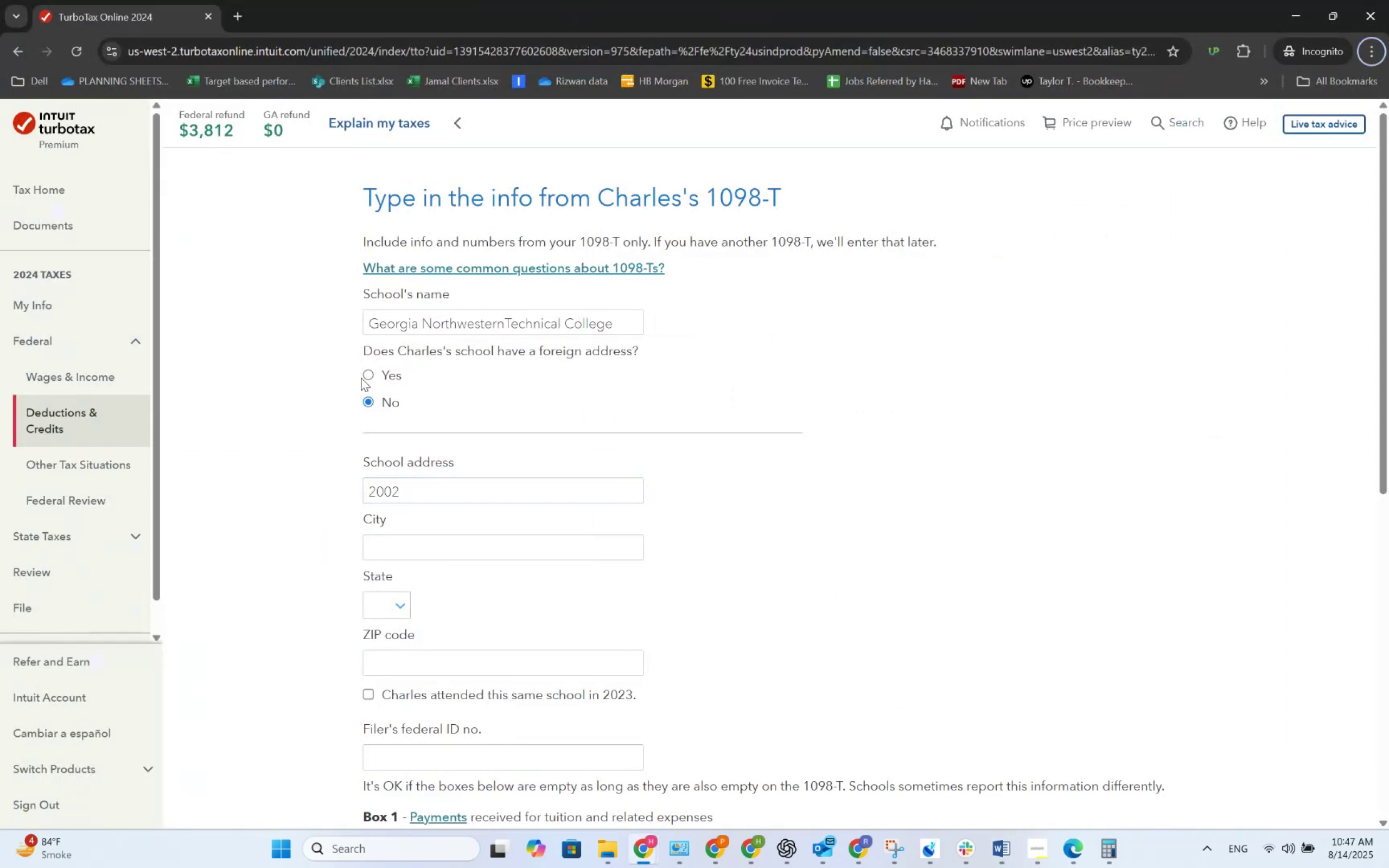 
left_click([430, 493])
 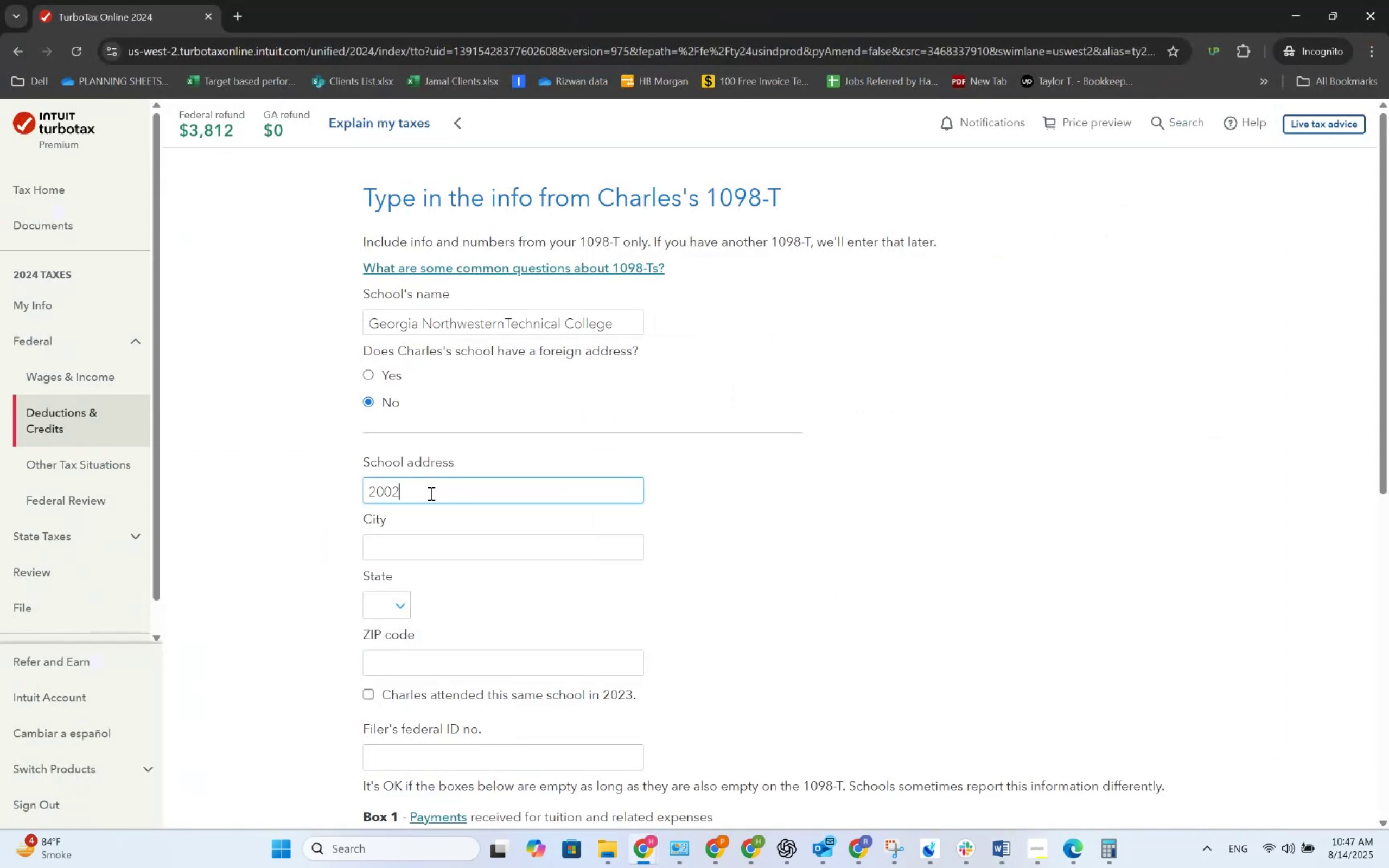 
type( Hy)
key(Backspace)
type(wy)
key(Tab)
 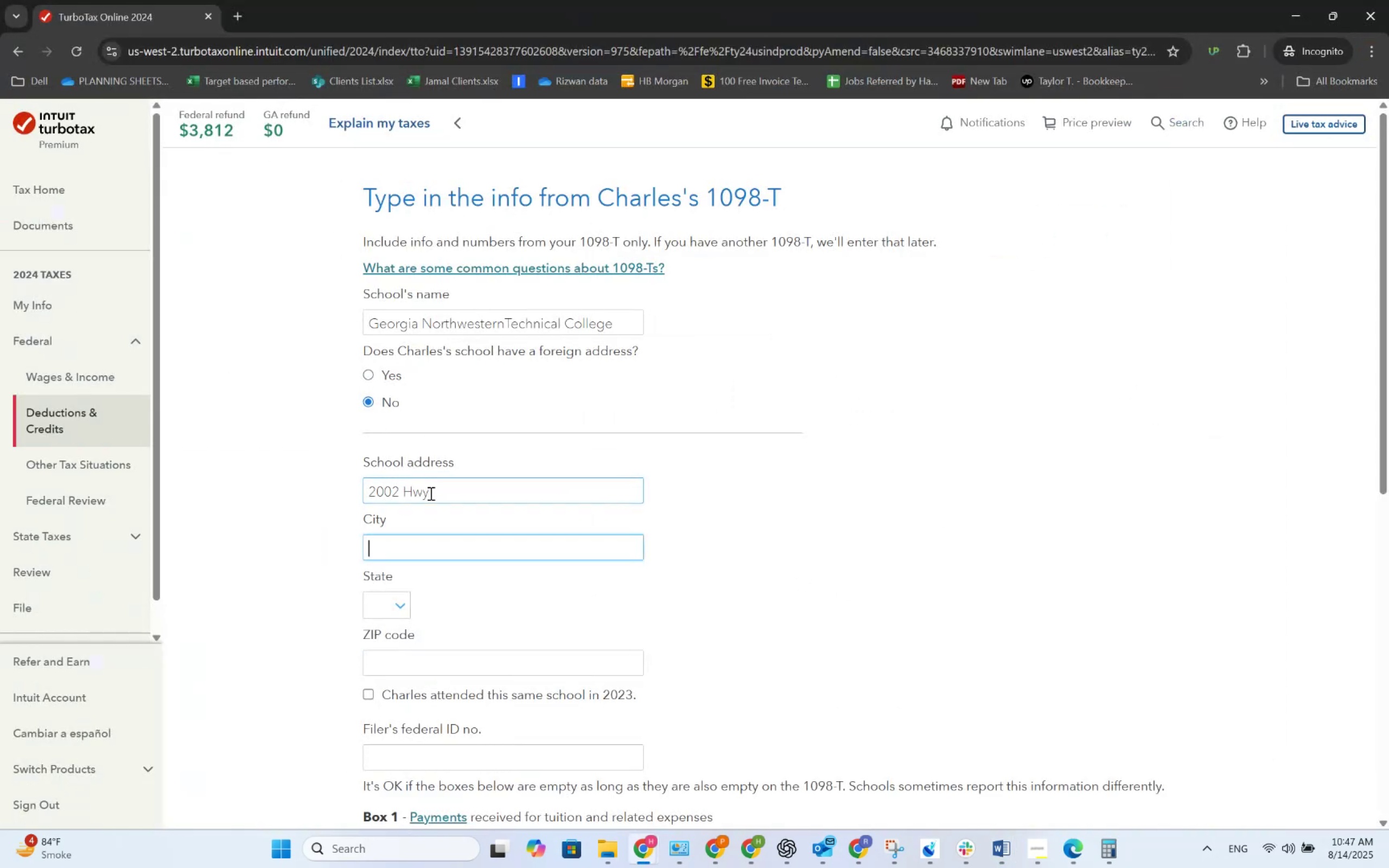 
key(Alt+AltLeft)
 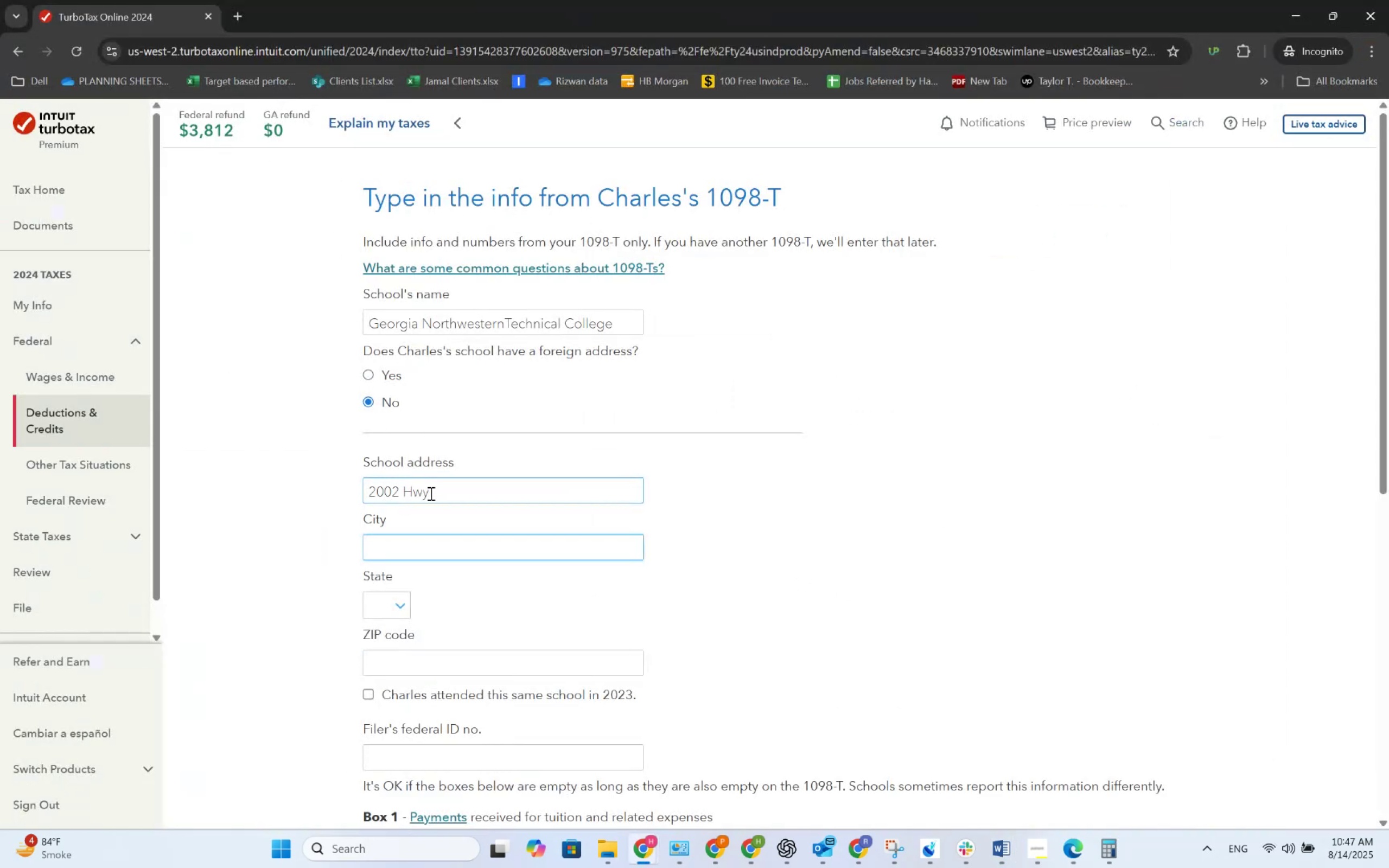 
key(Alt+Tab)
 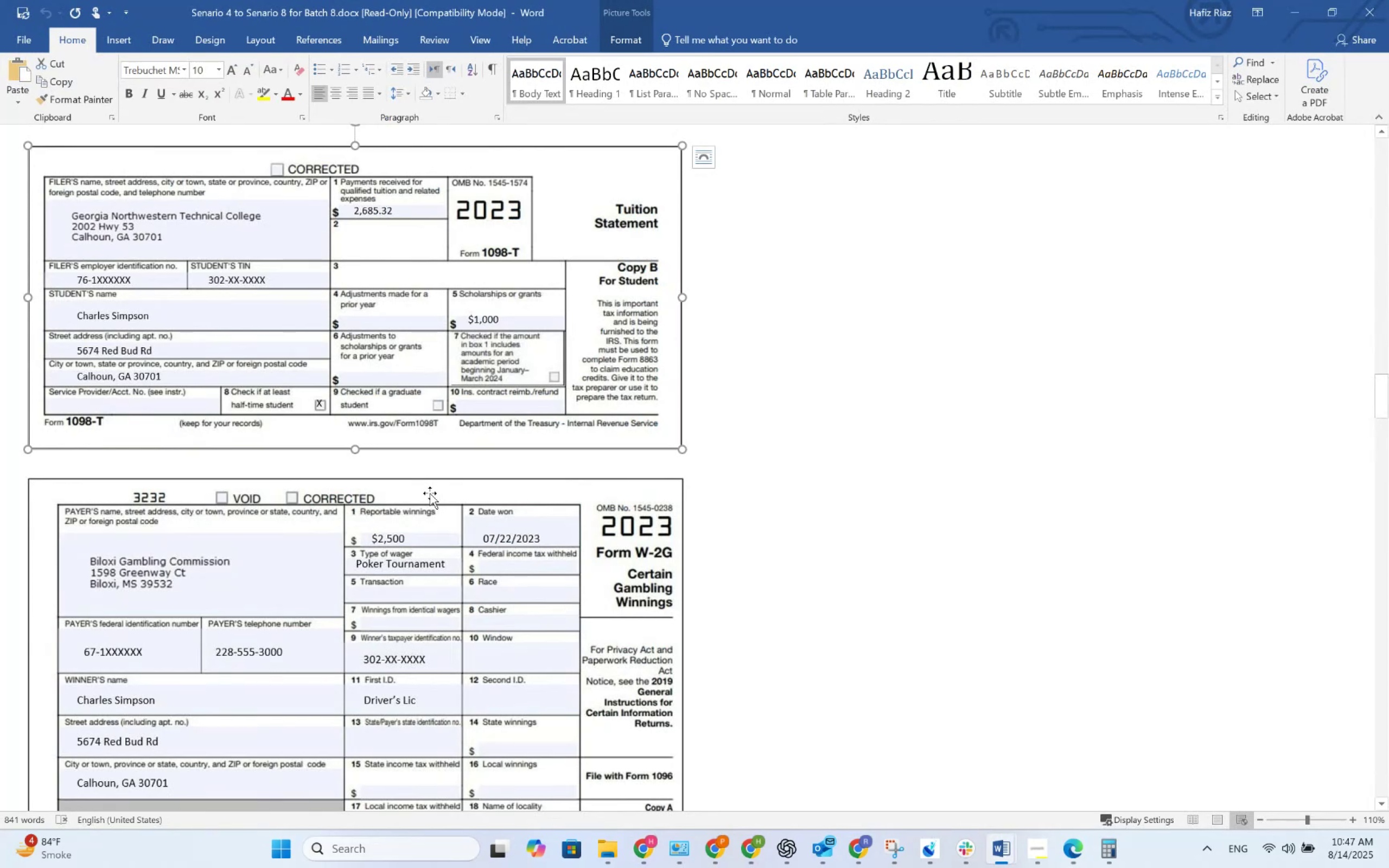 
key(Alt+AltLeft)
 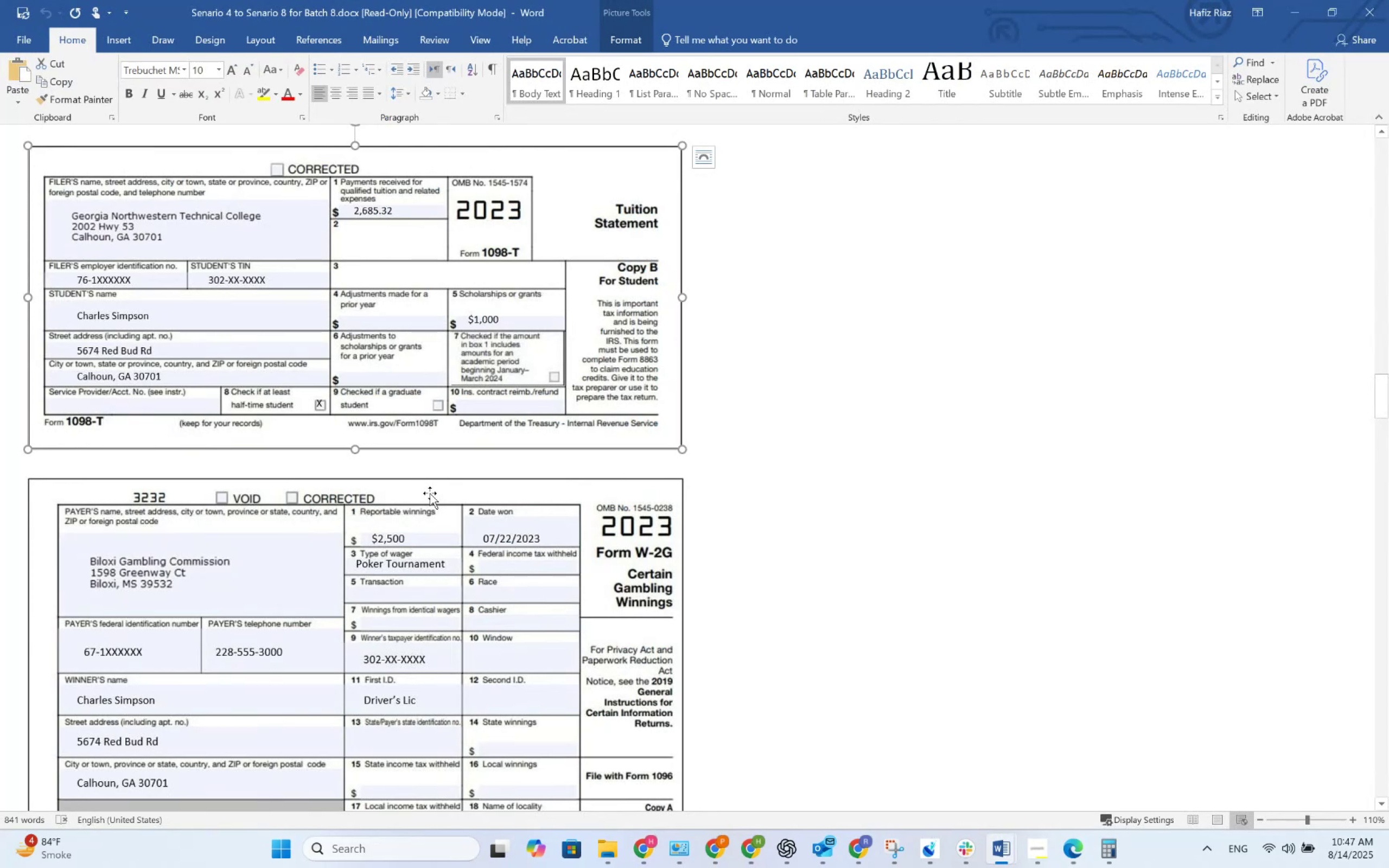 
key(Alt+Tab)
 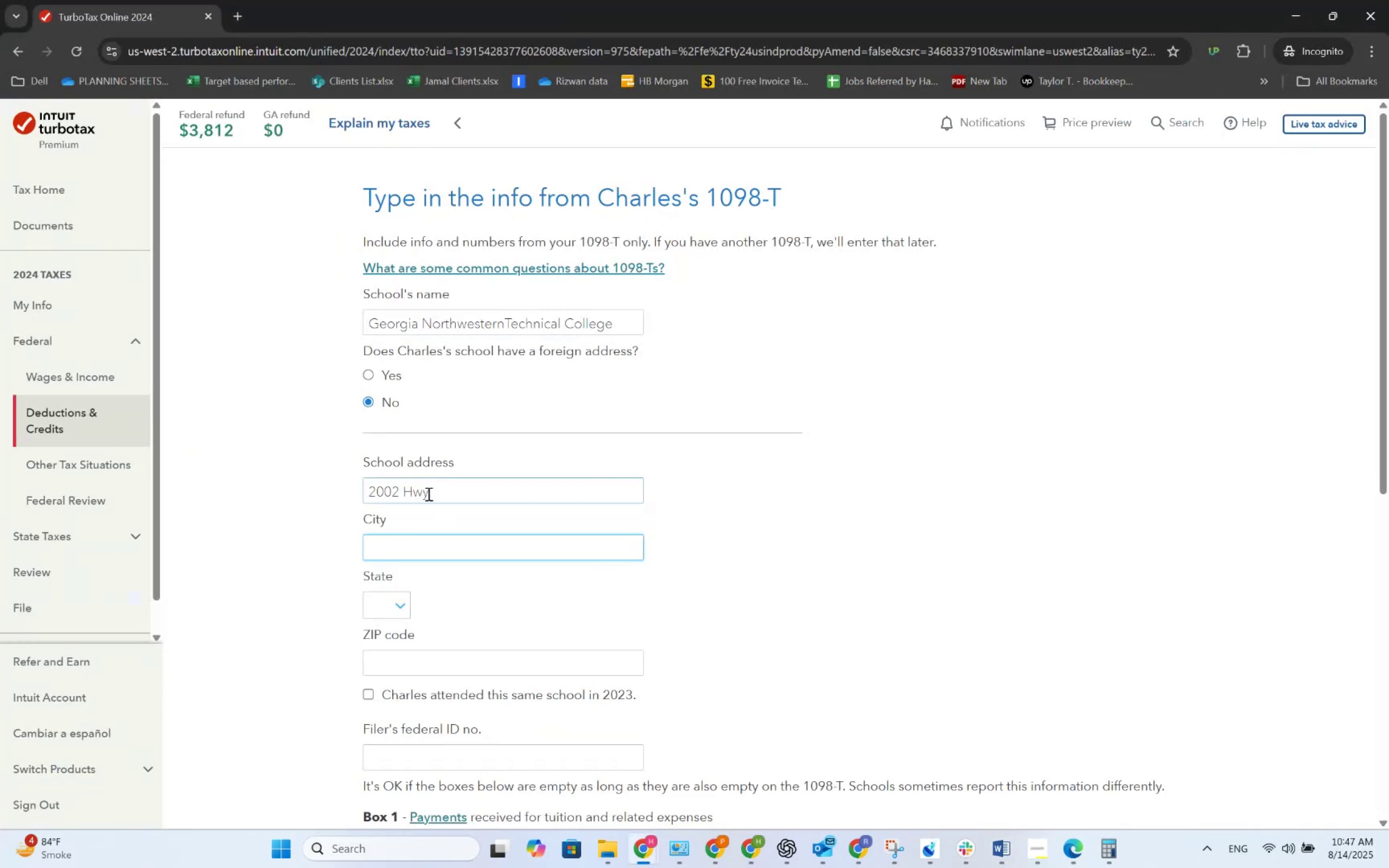 
key(Shift+ShiftRight)
 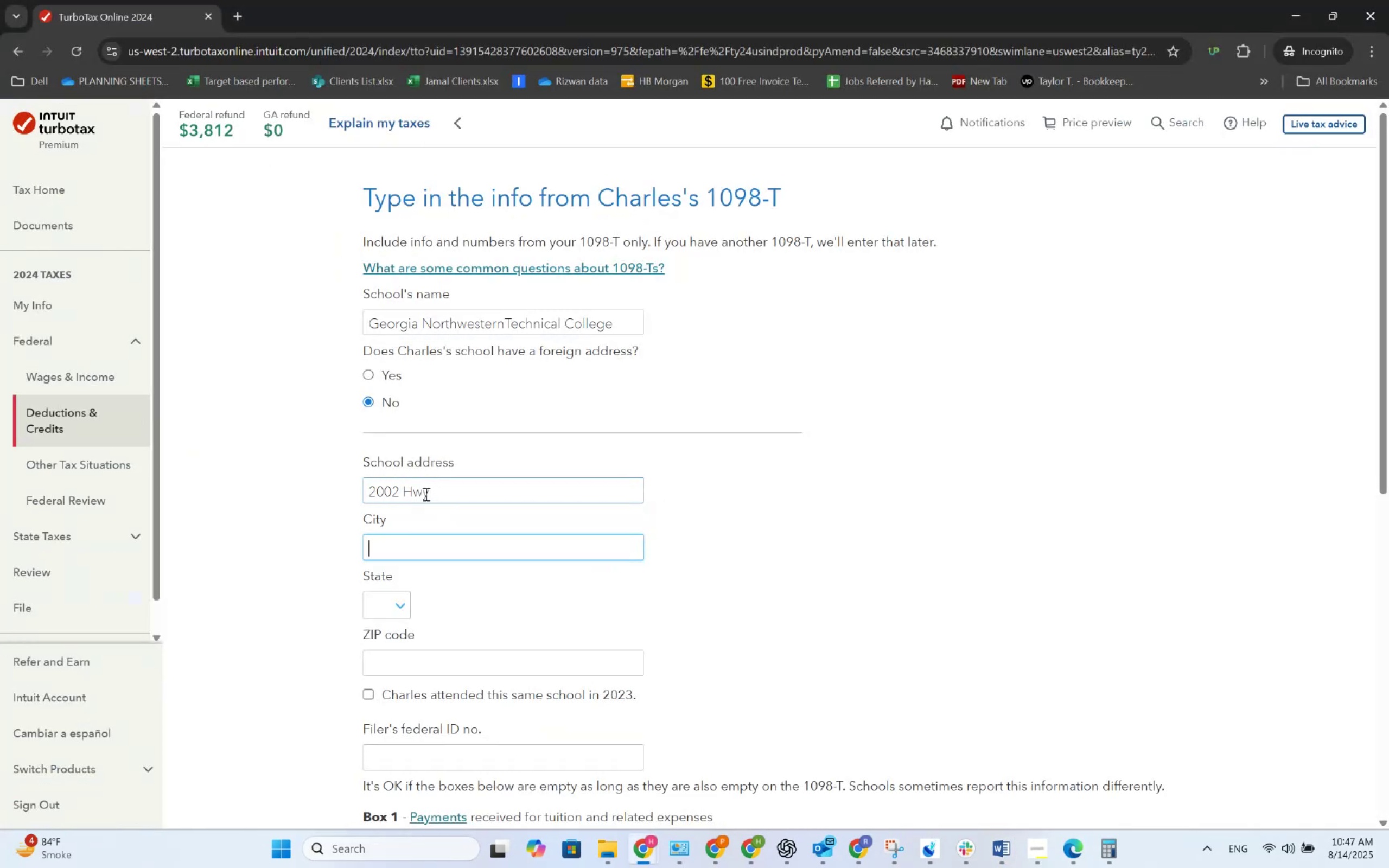 
key(Shift+Tab)
 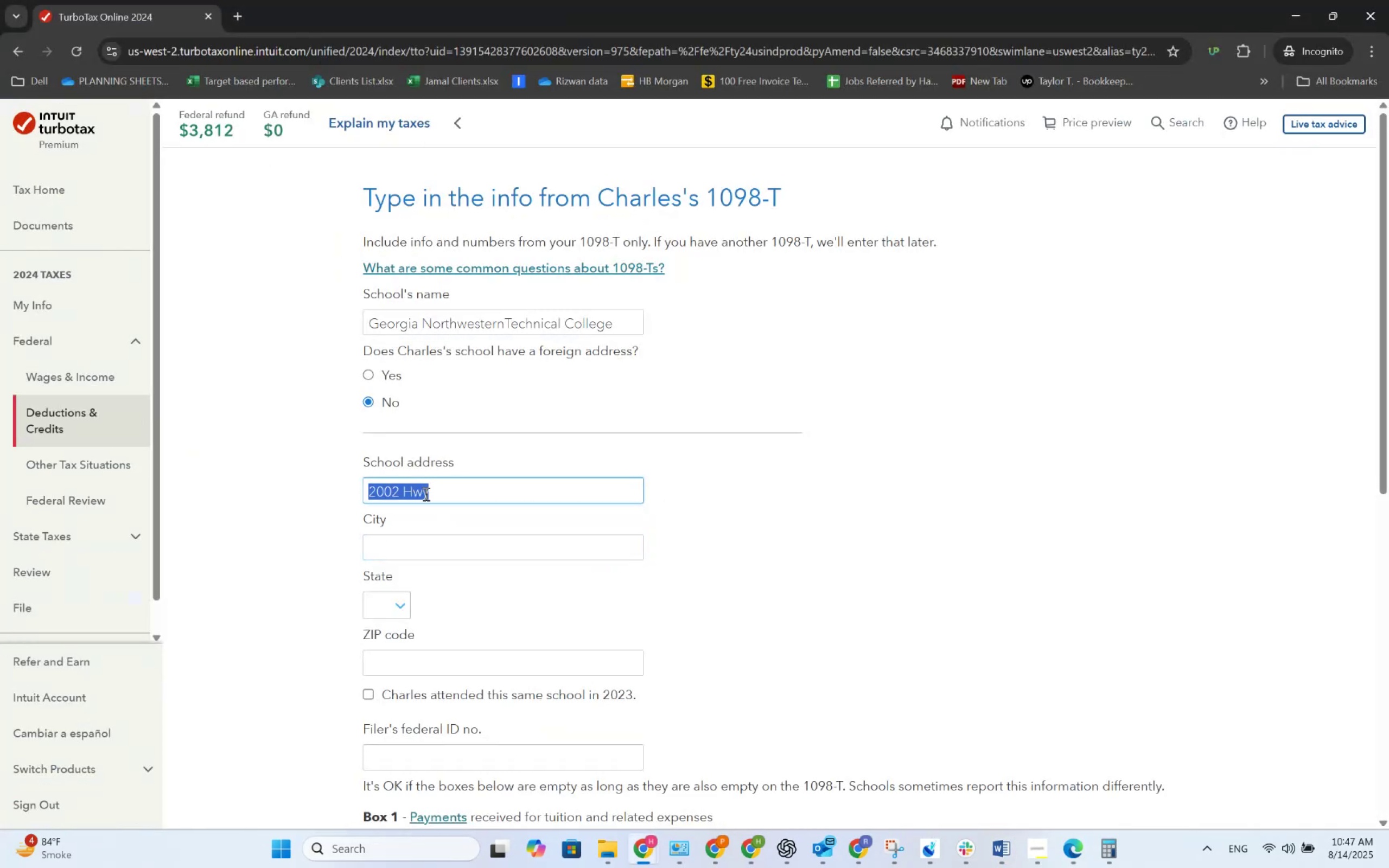 
key(ArrowRight)
 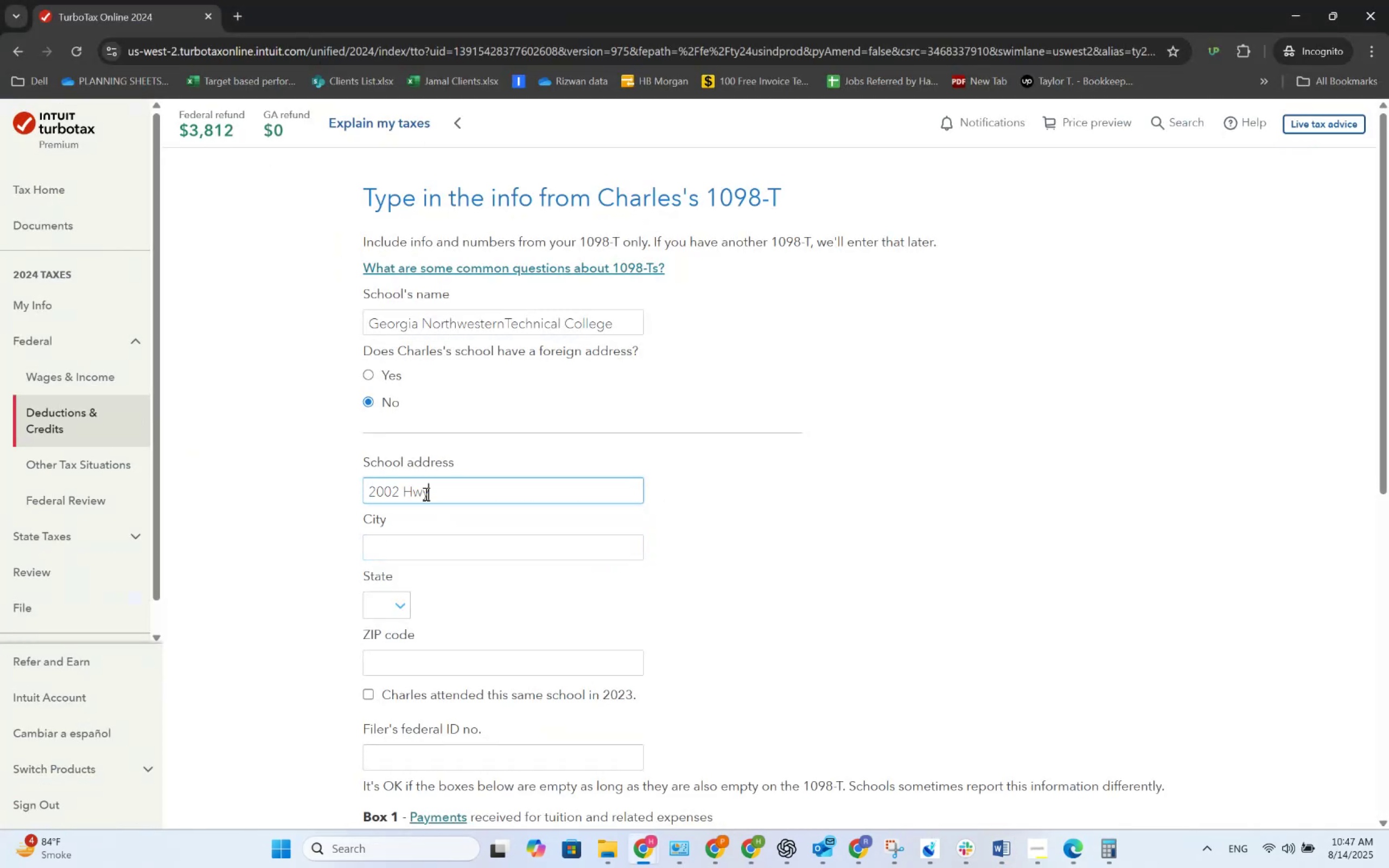 
key(Space)
 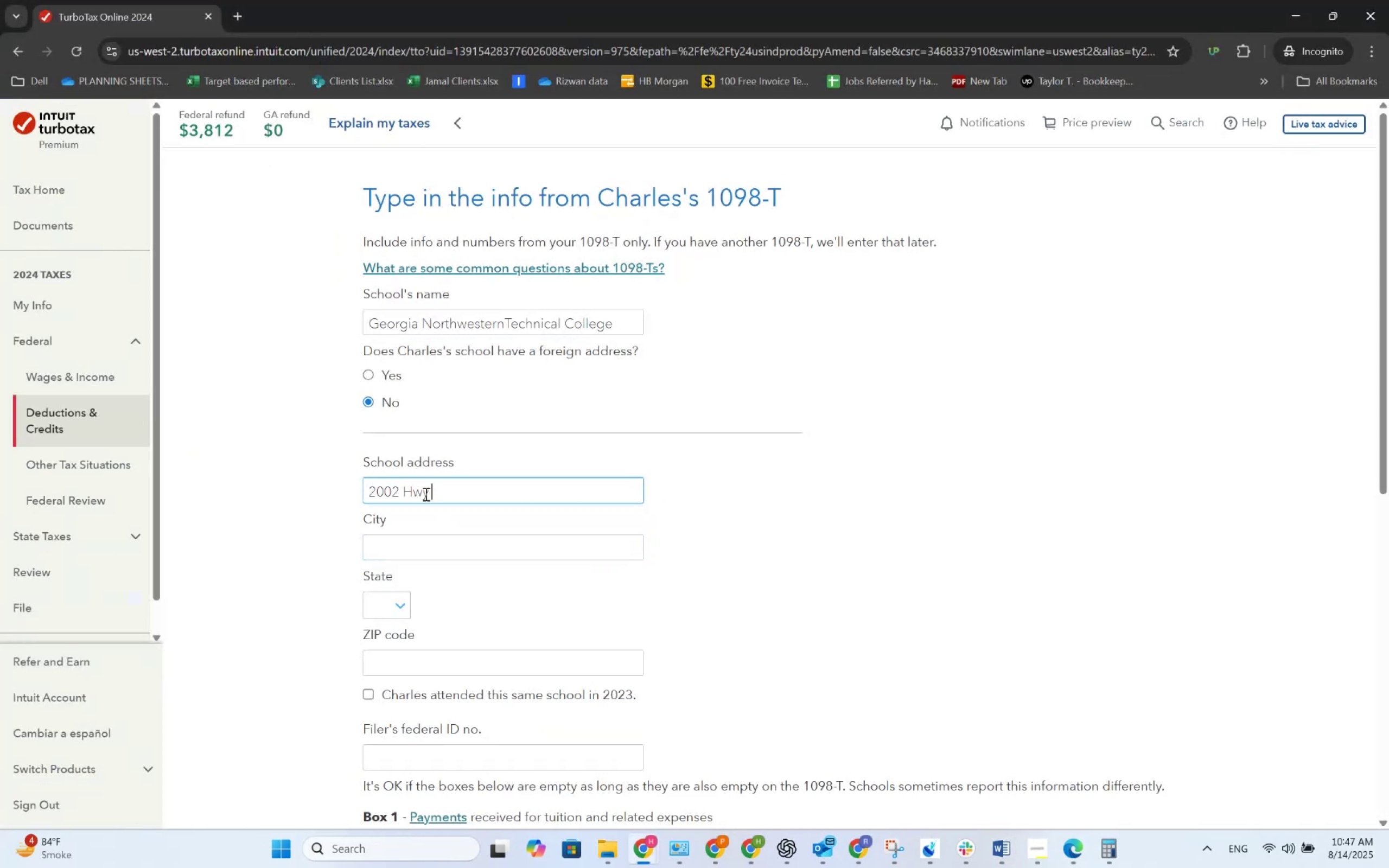 
key(Numpad5)
 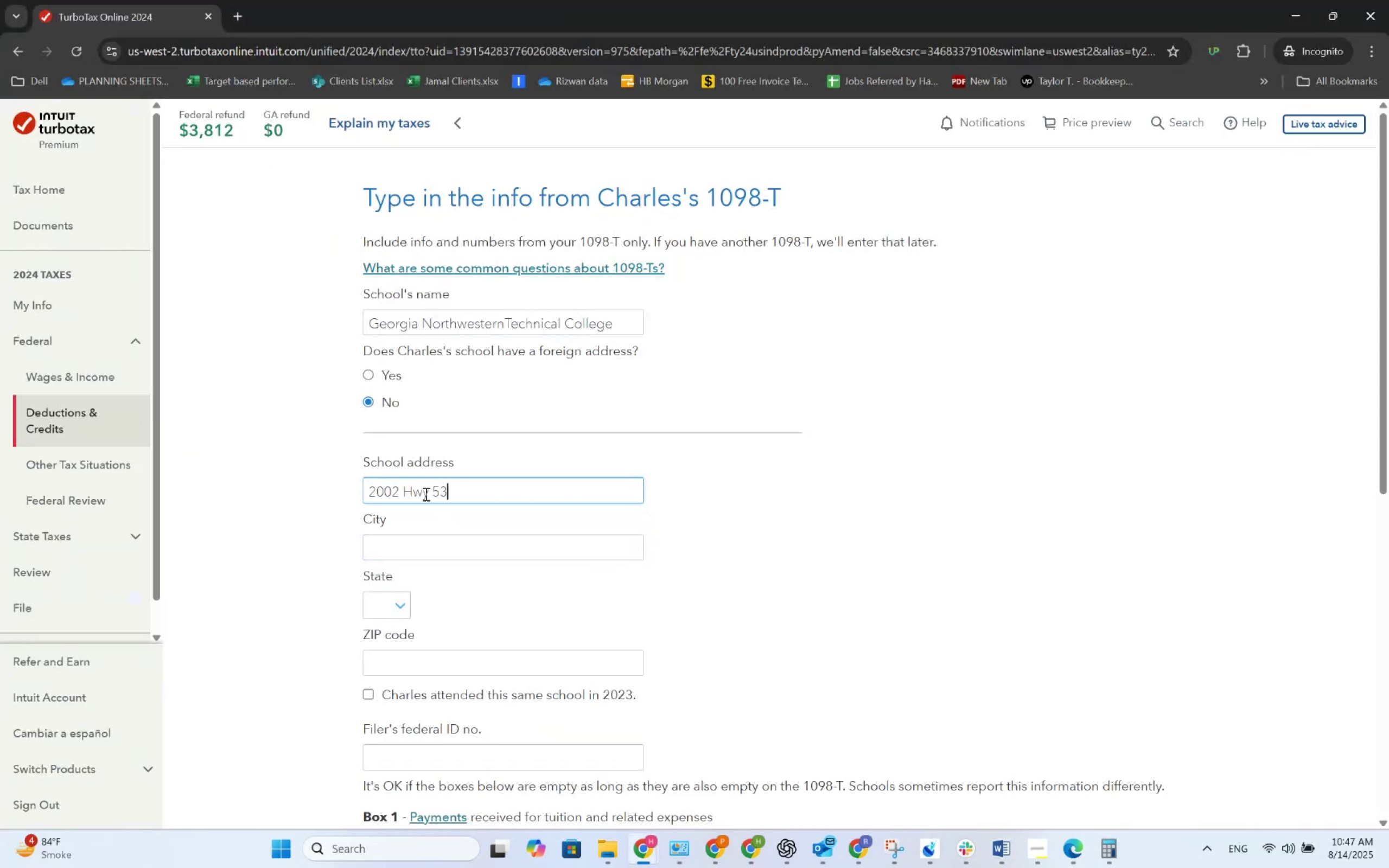 
key(Numpad3)
 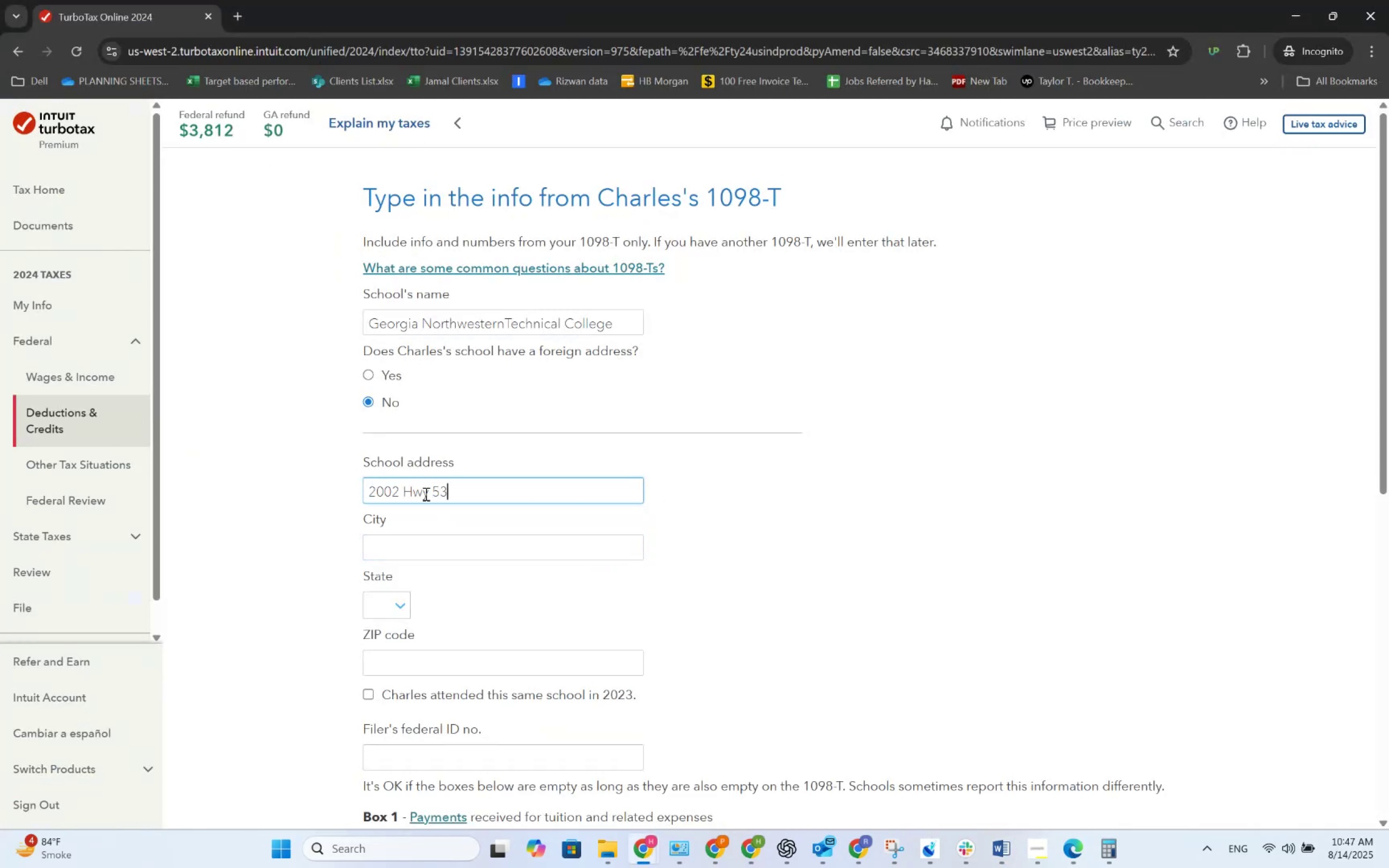 
key(Alt+AltLeft)
 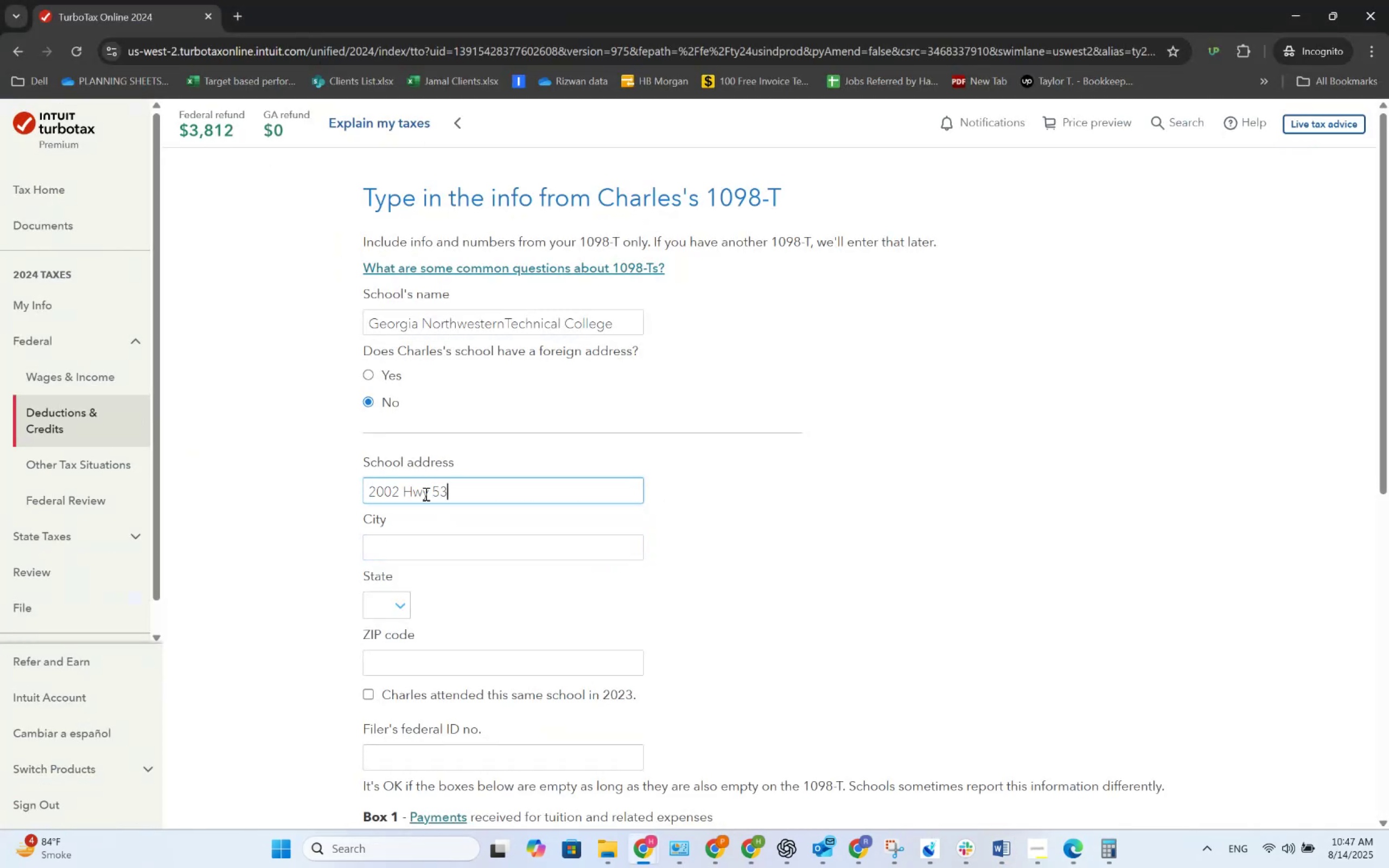 
hold_key(key=Tab, duration=1.3)
 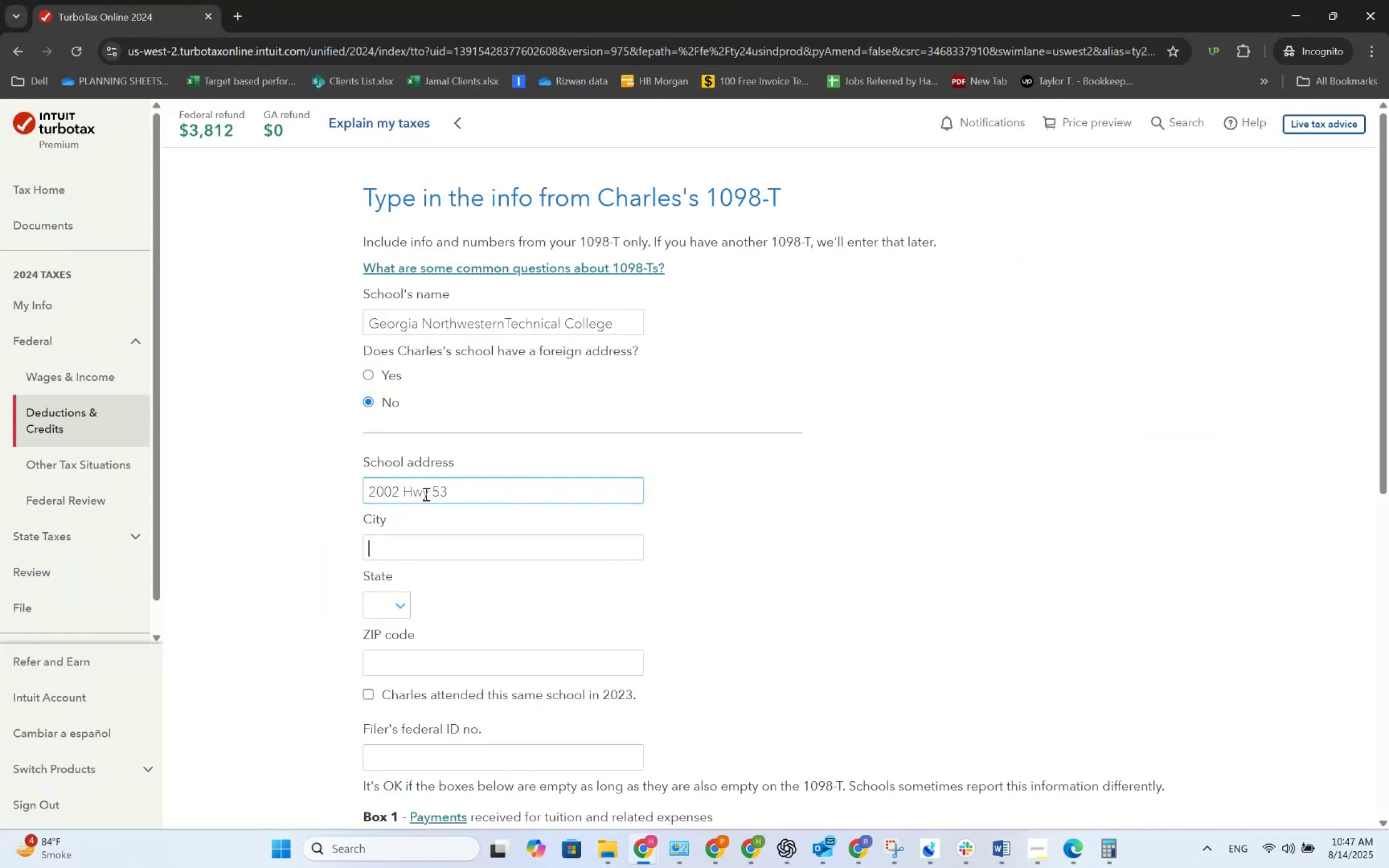 
key(Alt+AltLeft)
 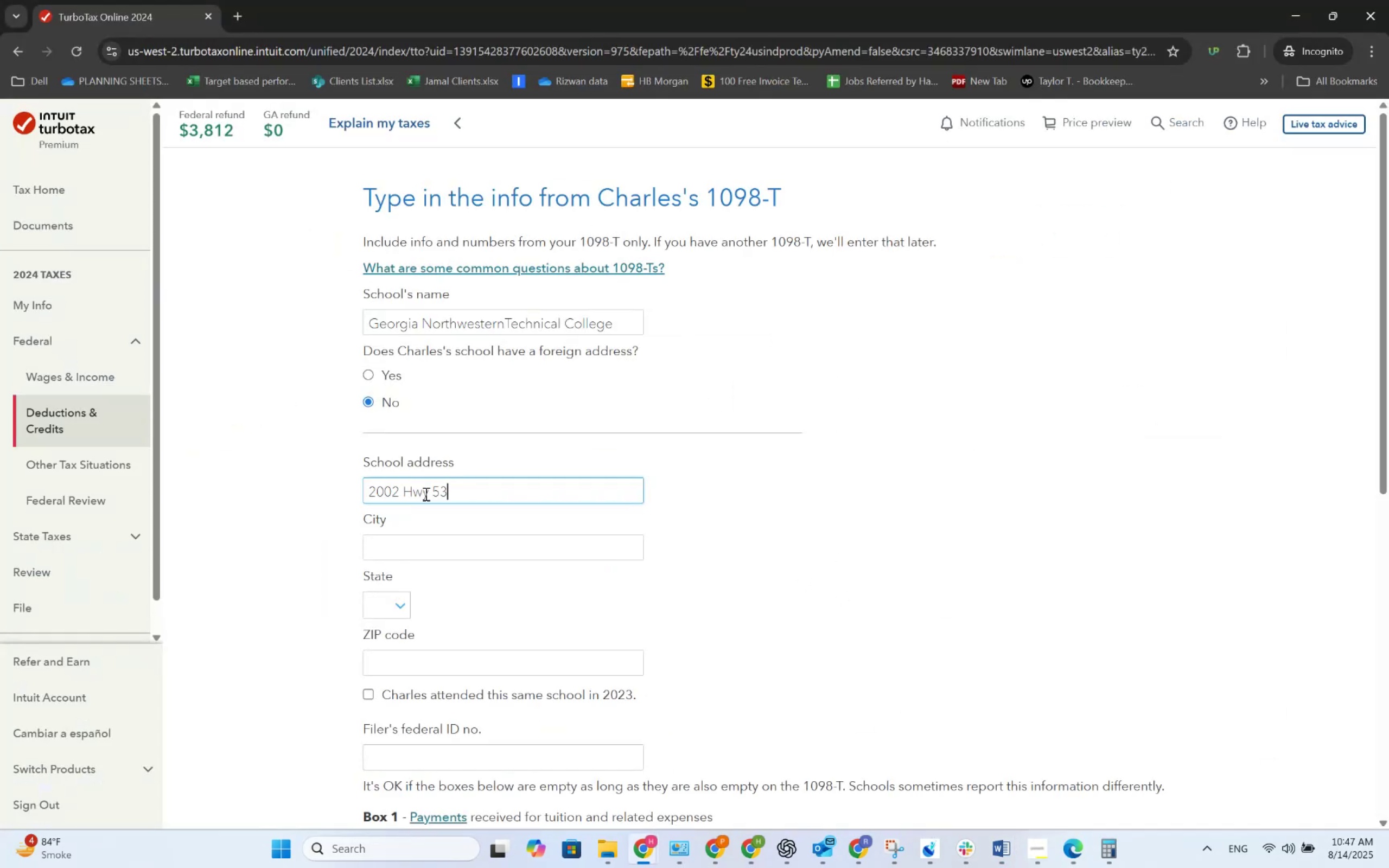 
key(Tab)
type(Calhoun)
key(Tab)
 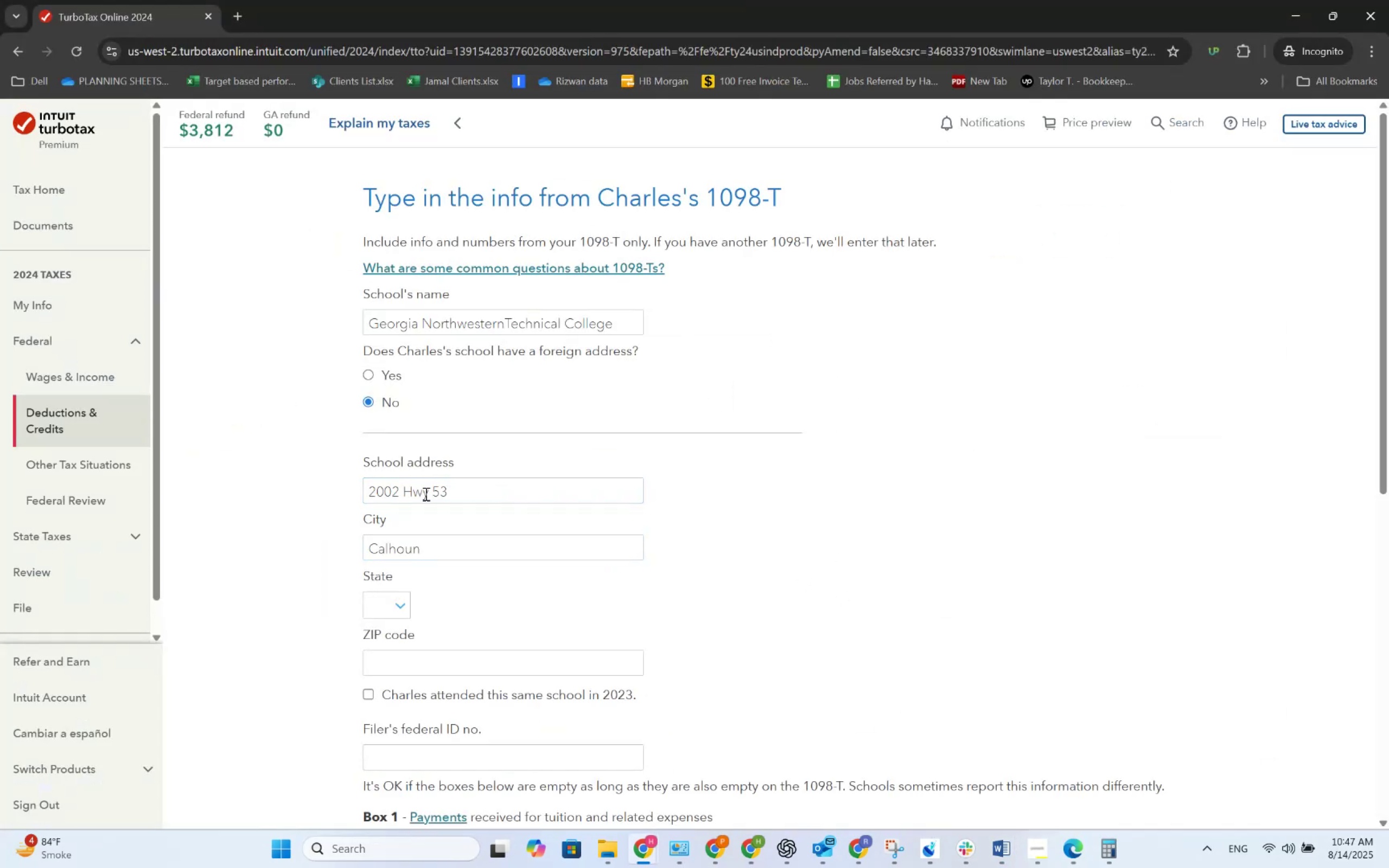 
key(Alt+AltLeft)
 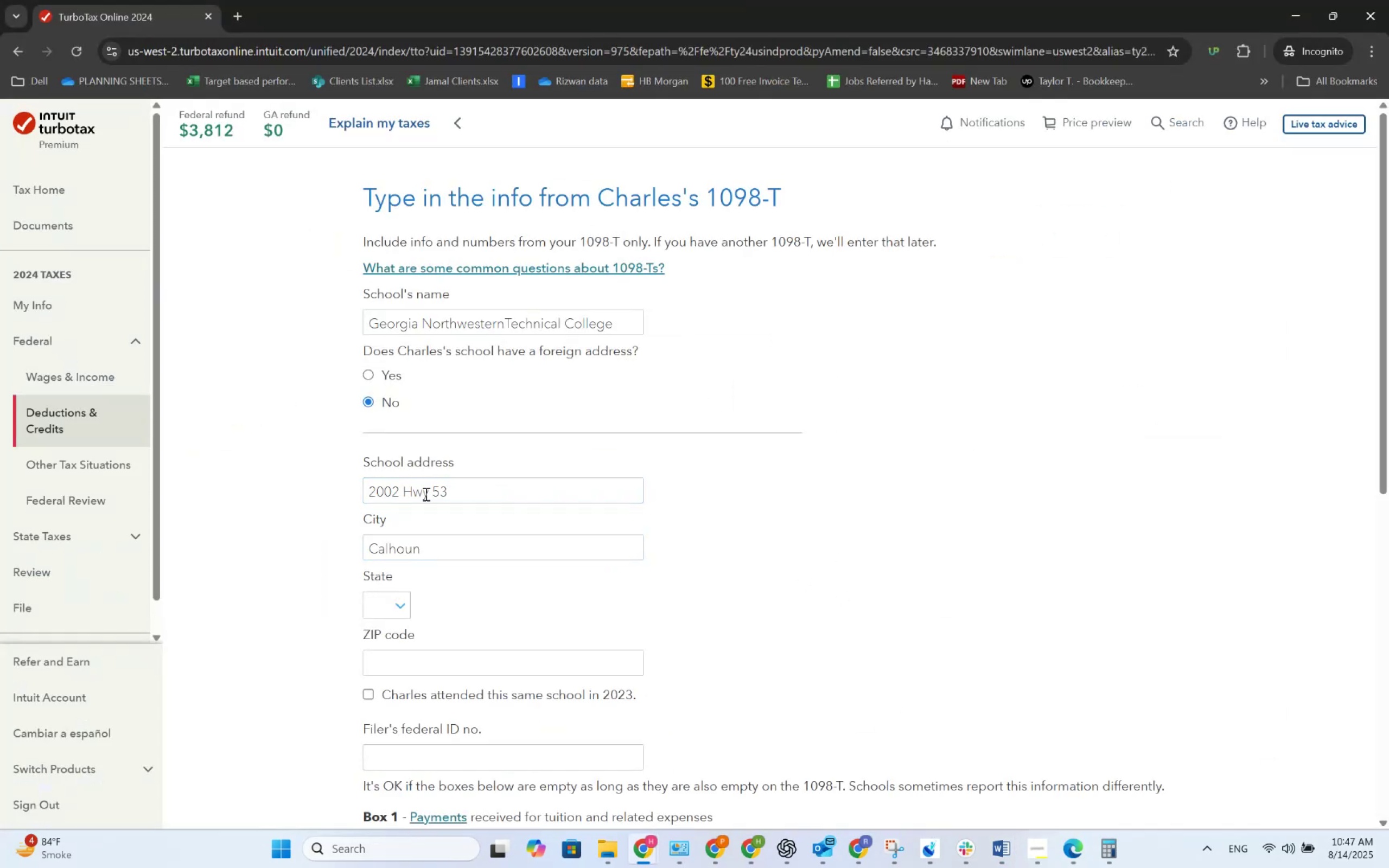 
key(Alt+Tab)
 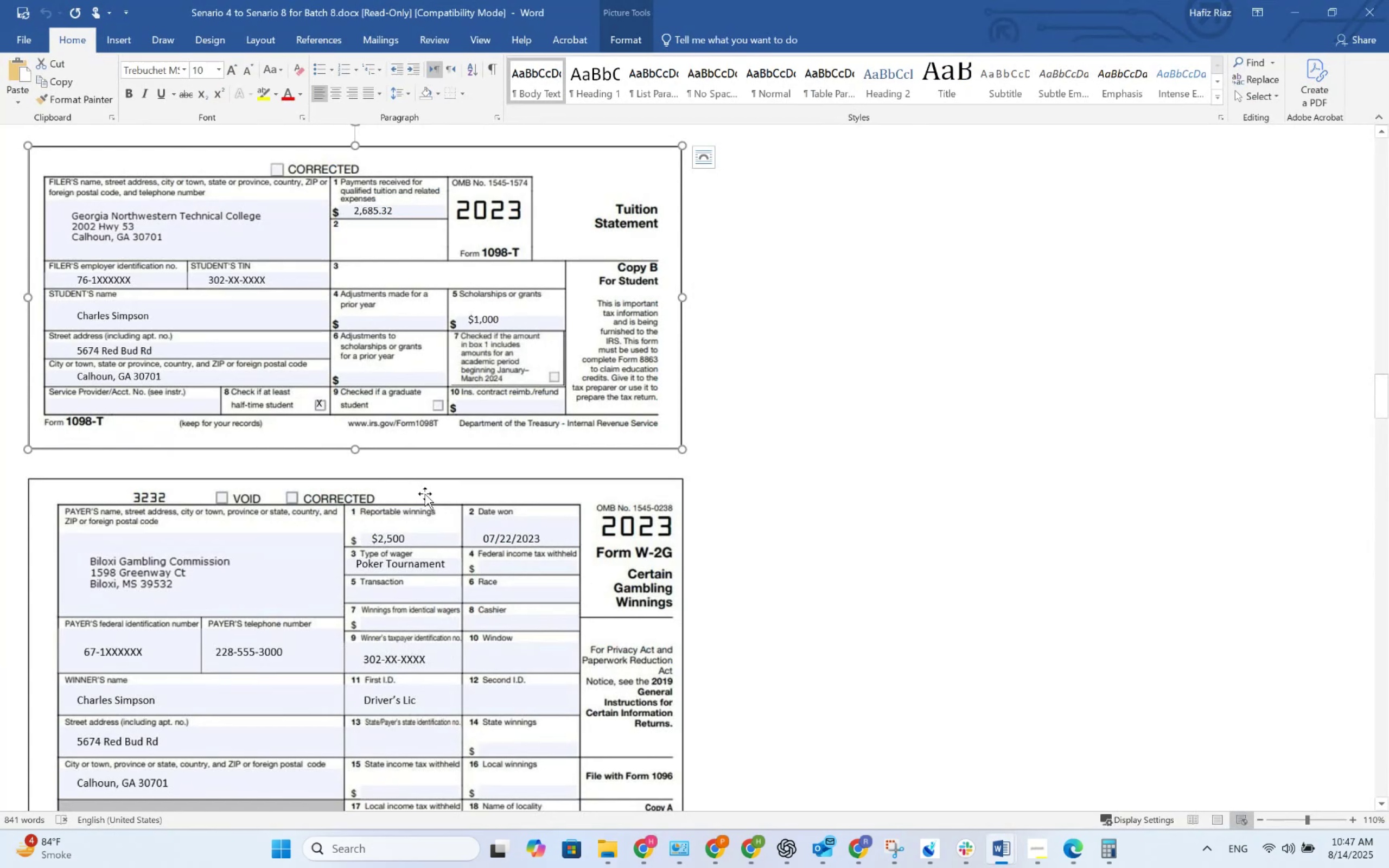 
key(Alt+AltLeft)
 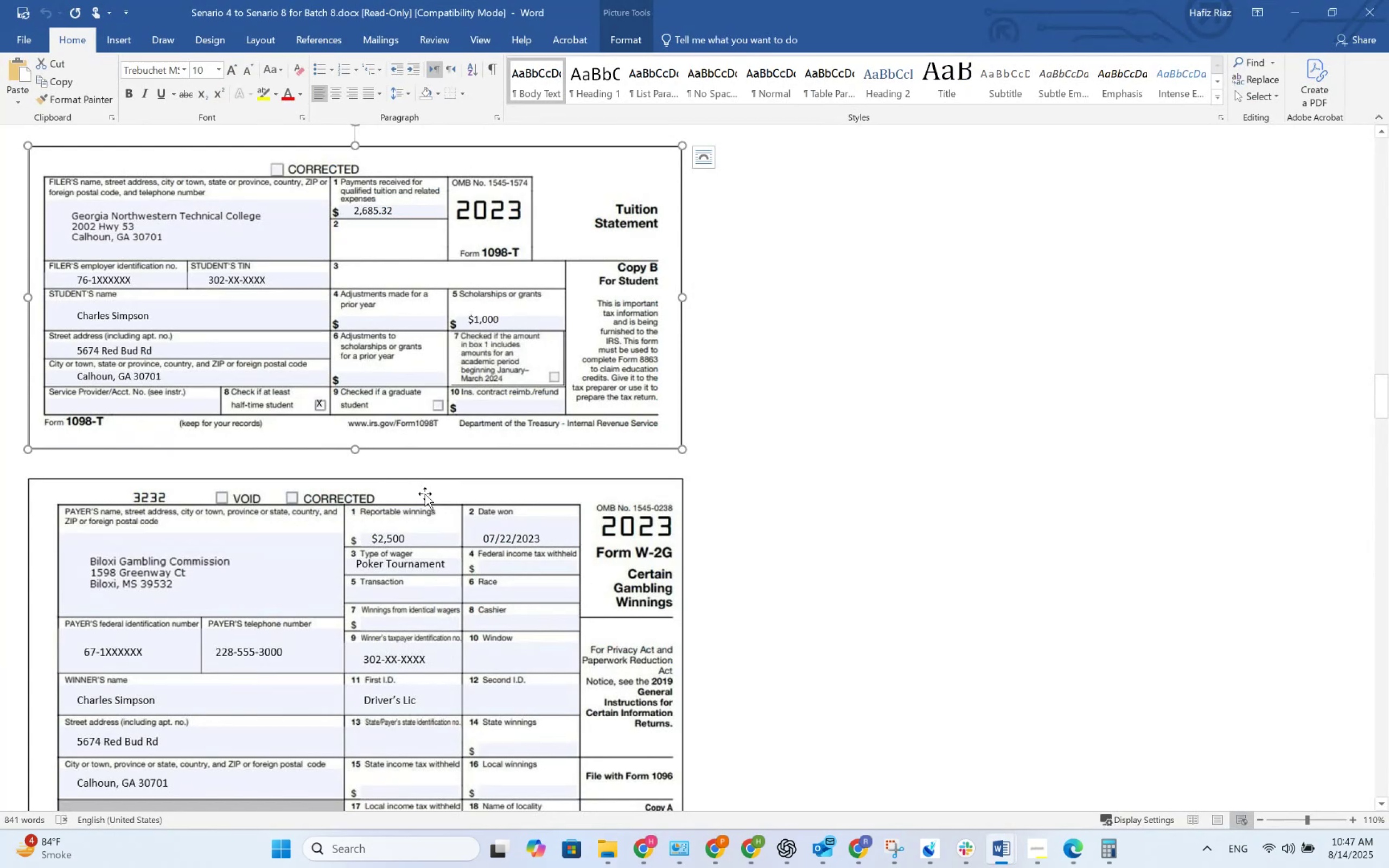 
key(Tab)
key(Tab)
key(Tab)
type(Ga)
key(Tab)
 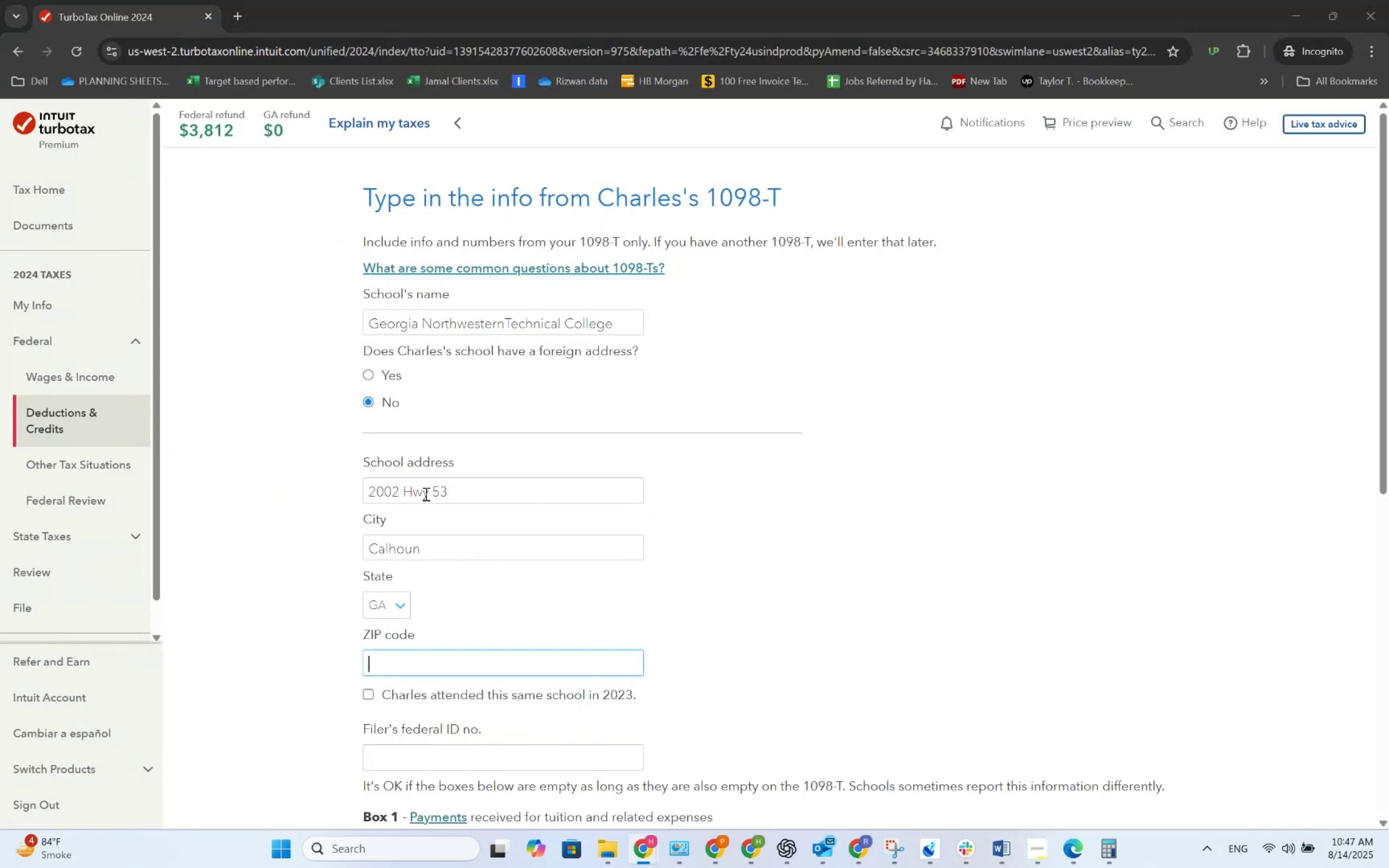 
 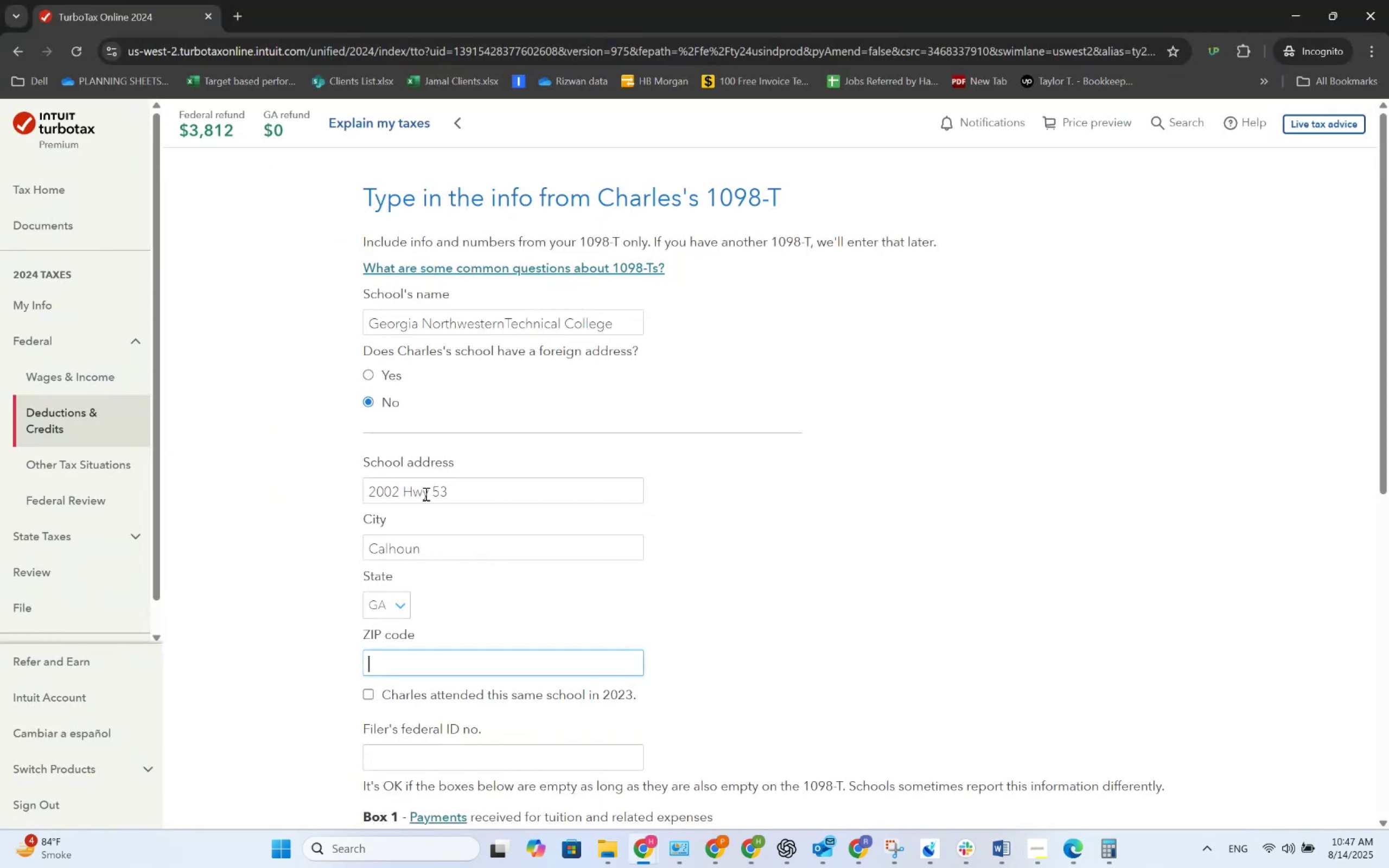 
key(Alt+AltLeft)
 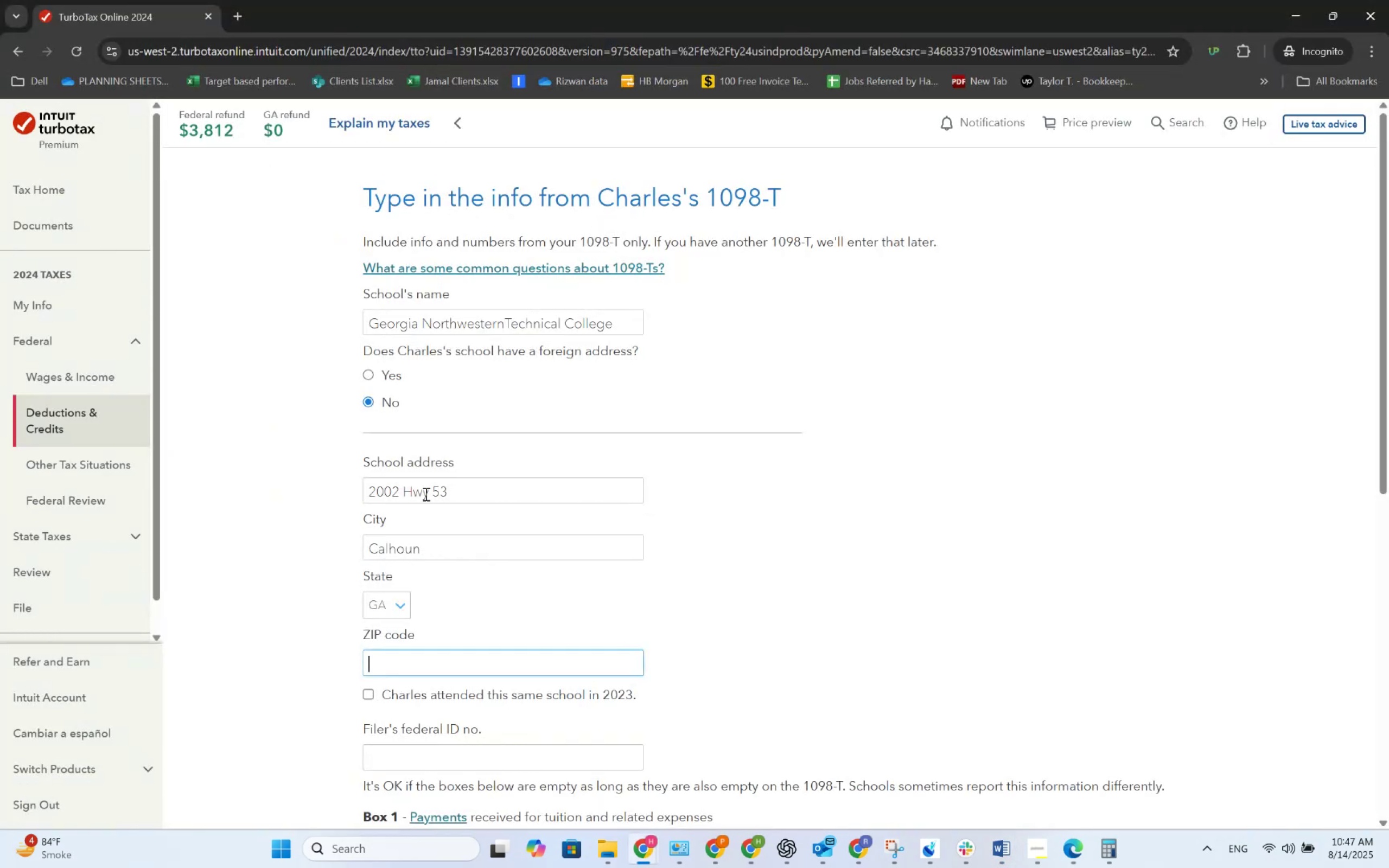 
key(Alt+Tab)
 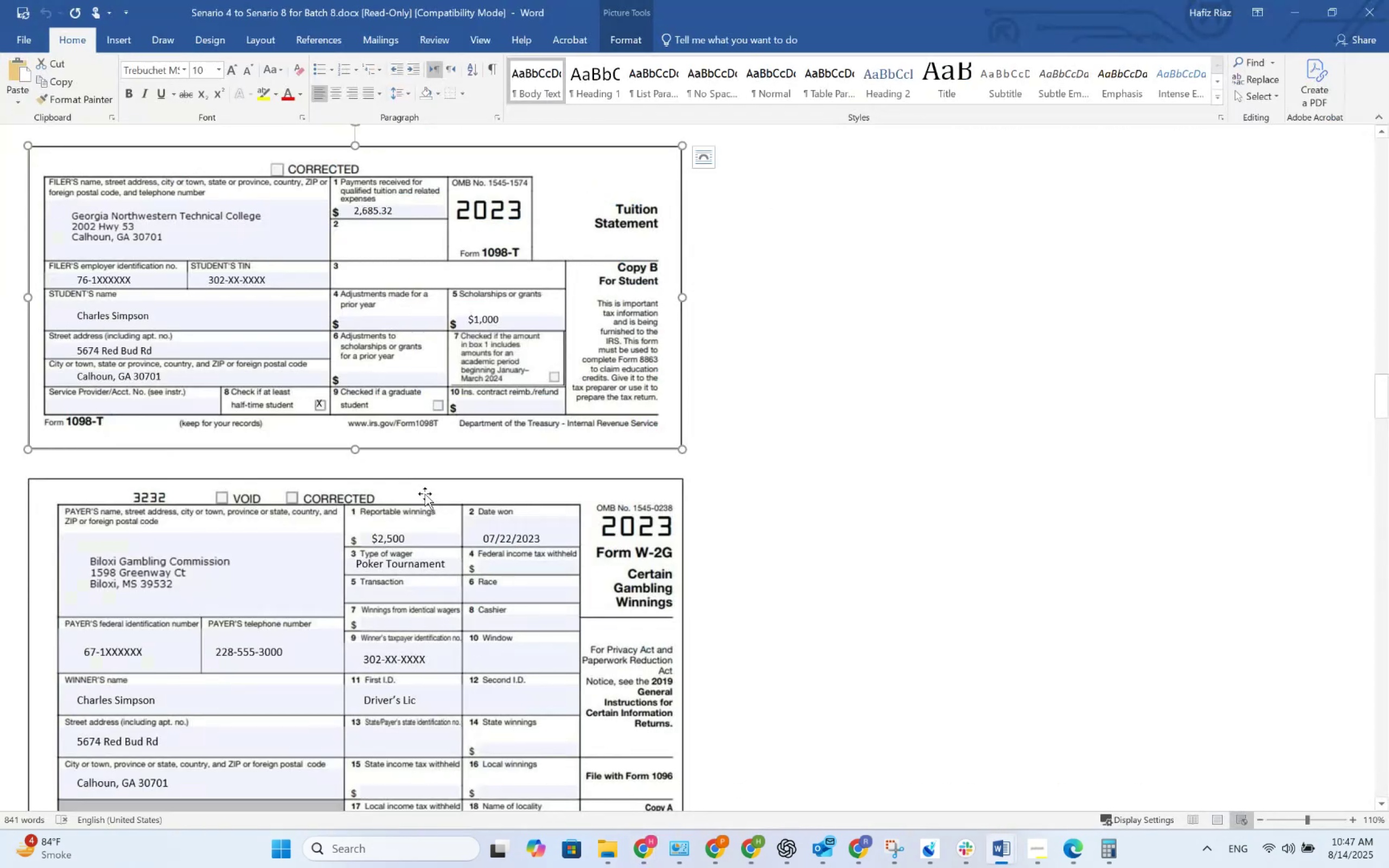 
key(Numpad3)
 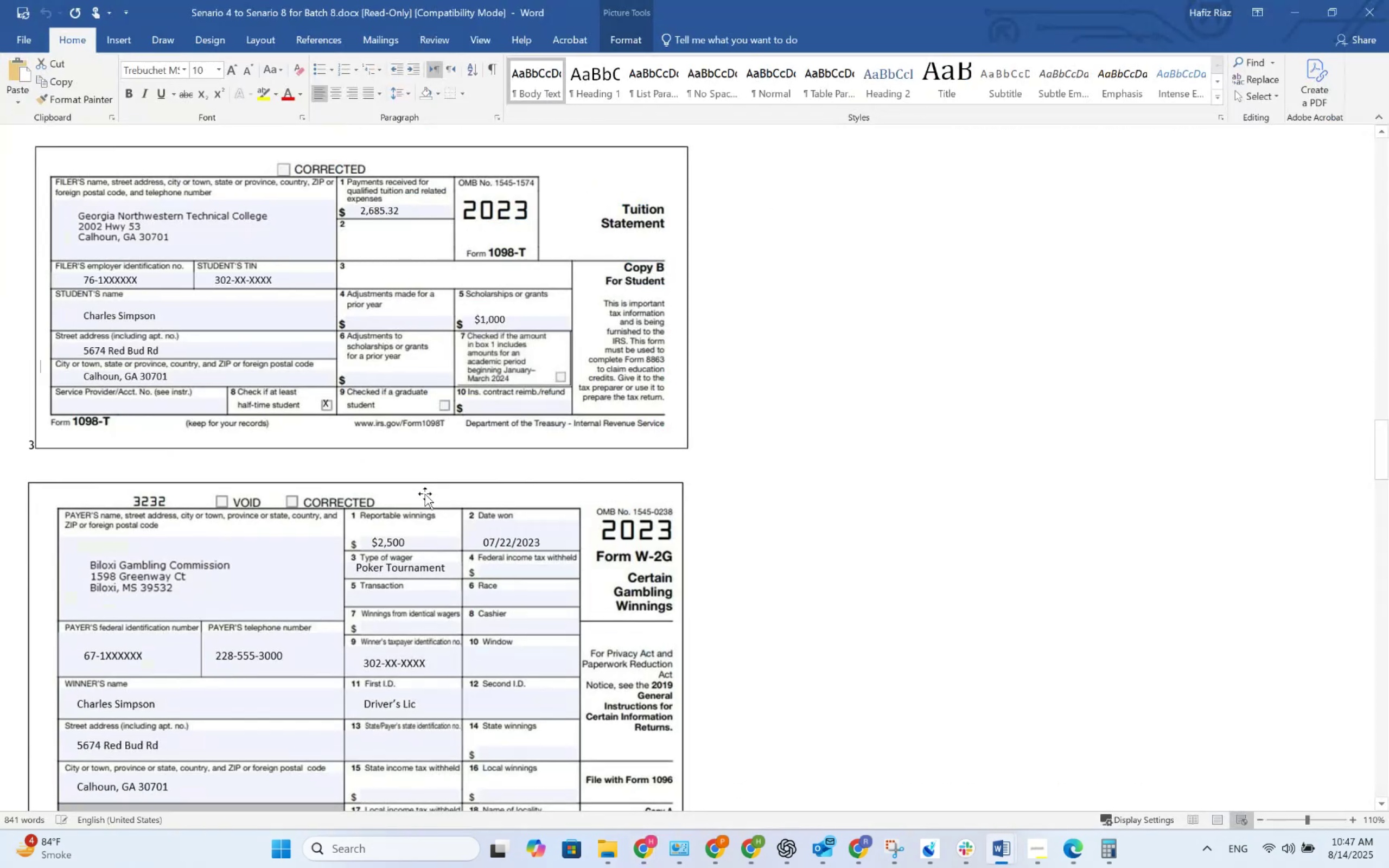 
key(Numpad0)
 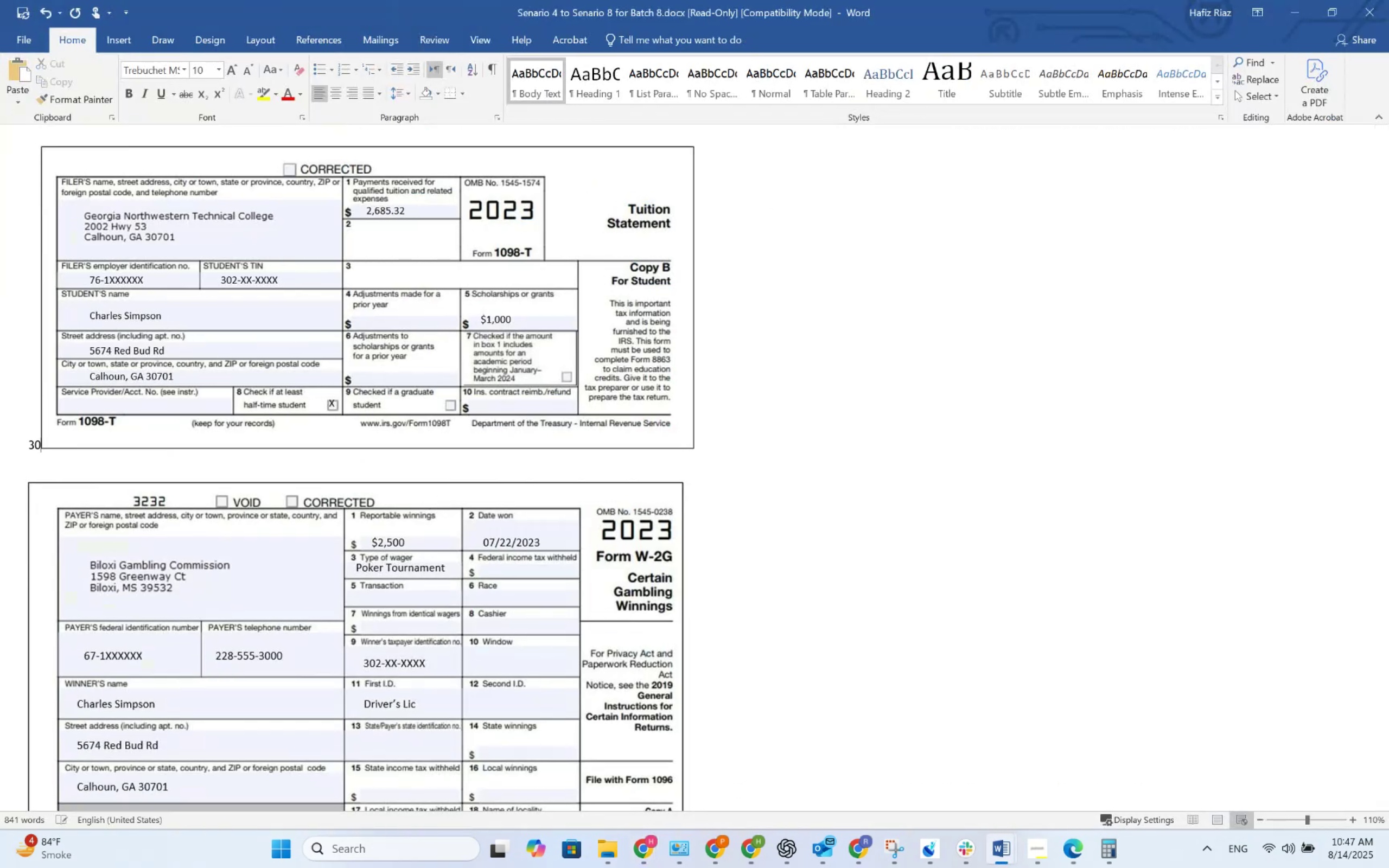 
key(Alt+AltLeft)
 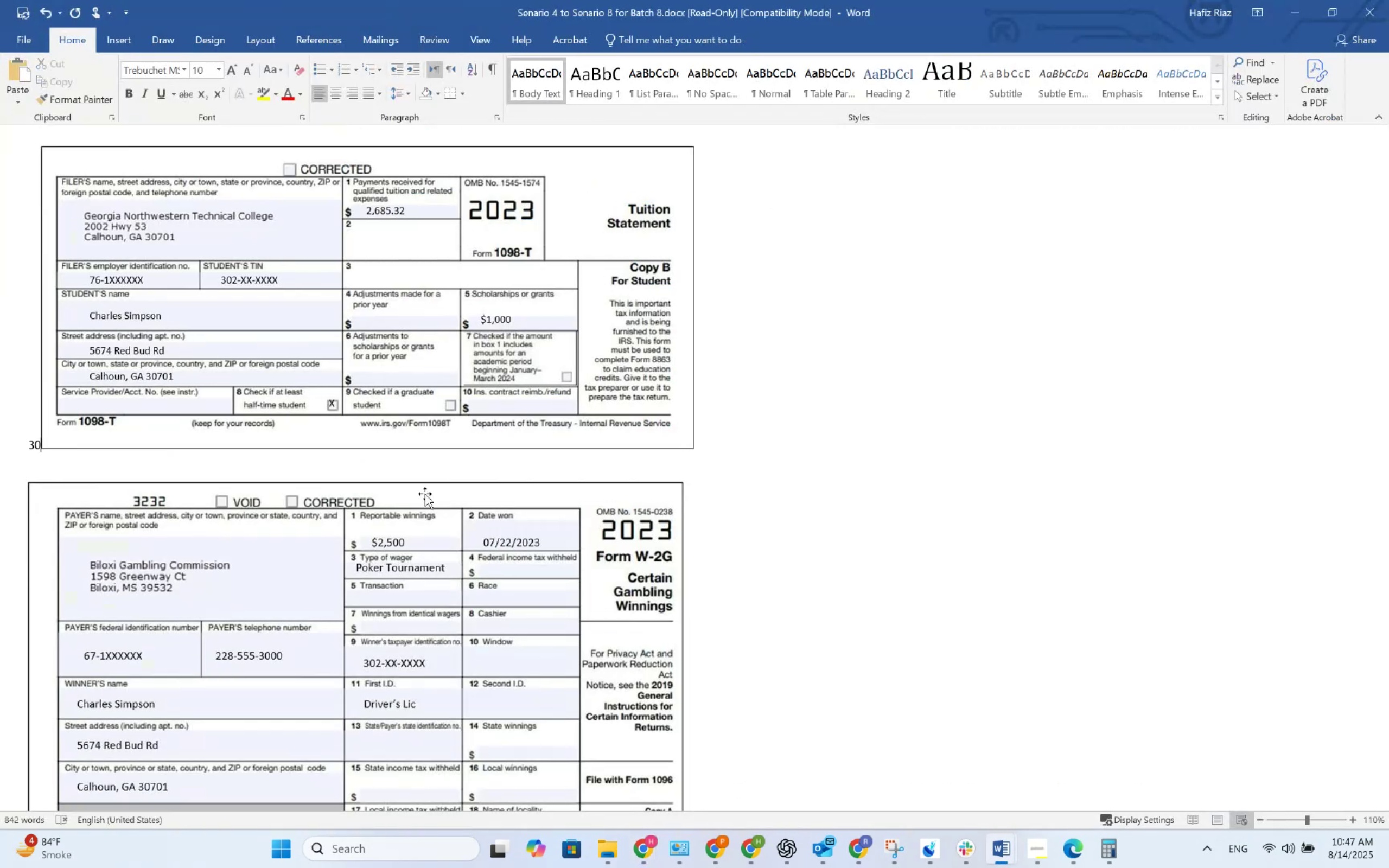 
key(Alt+Tab)
 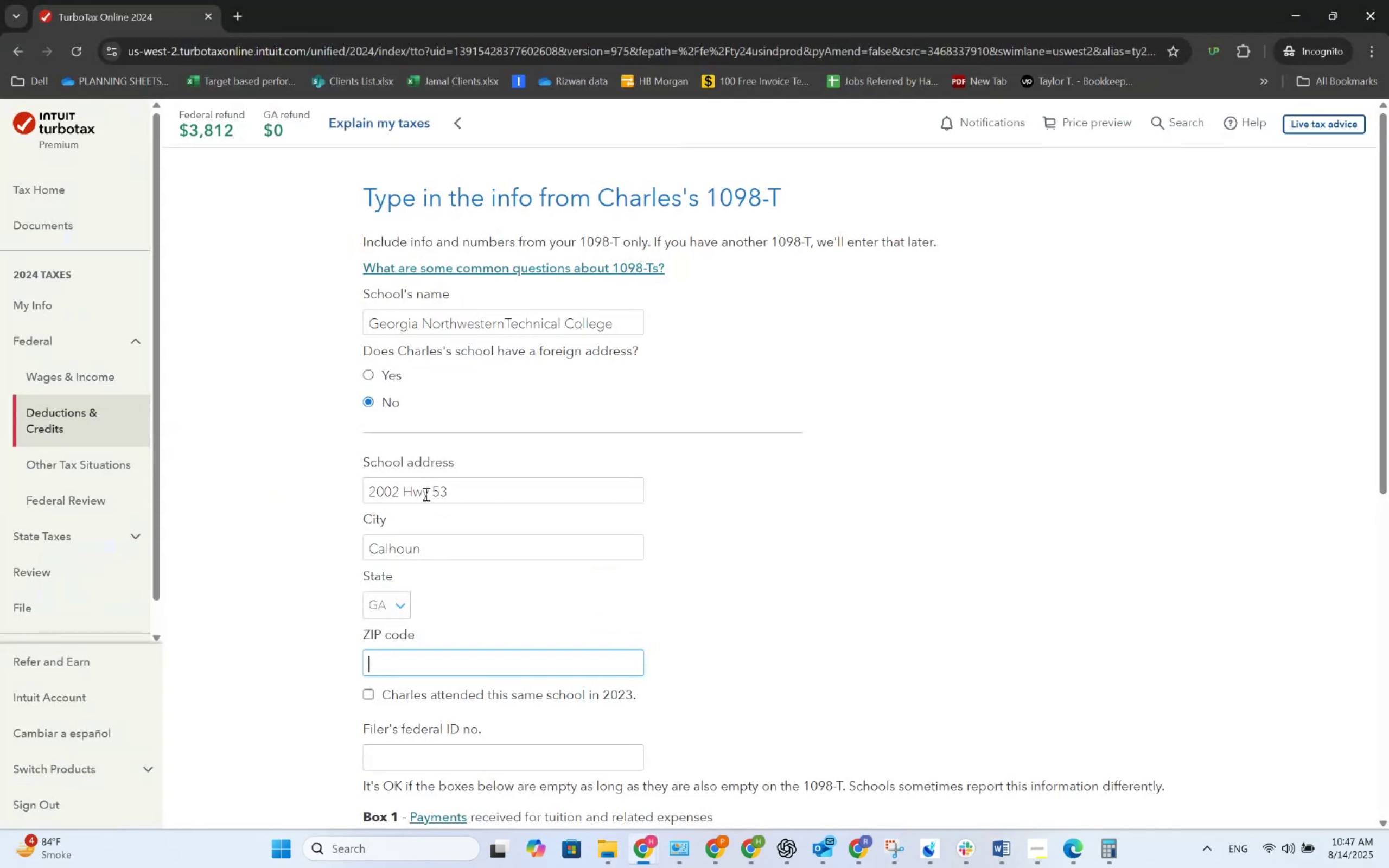 
key(Alt+AltLeft)
 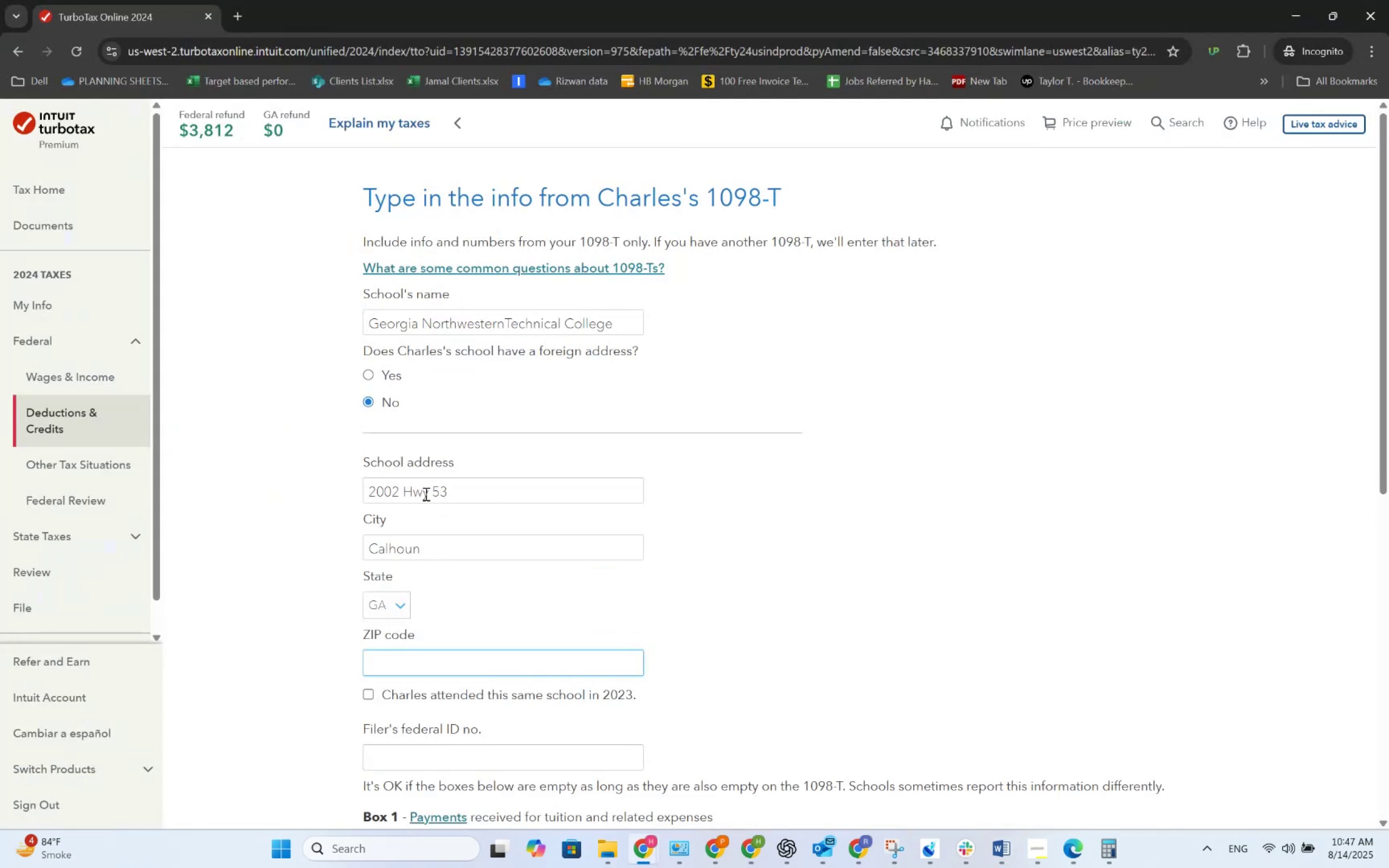 
hold_key(key=Tab, duration=1.01)
 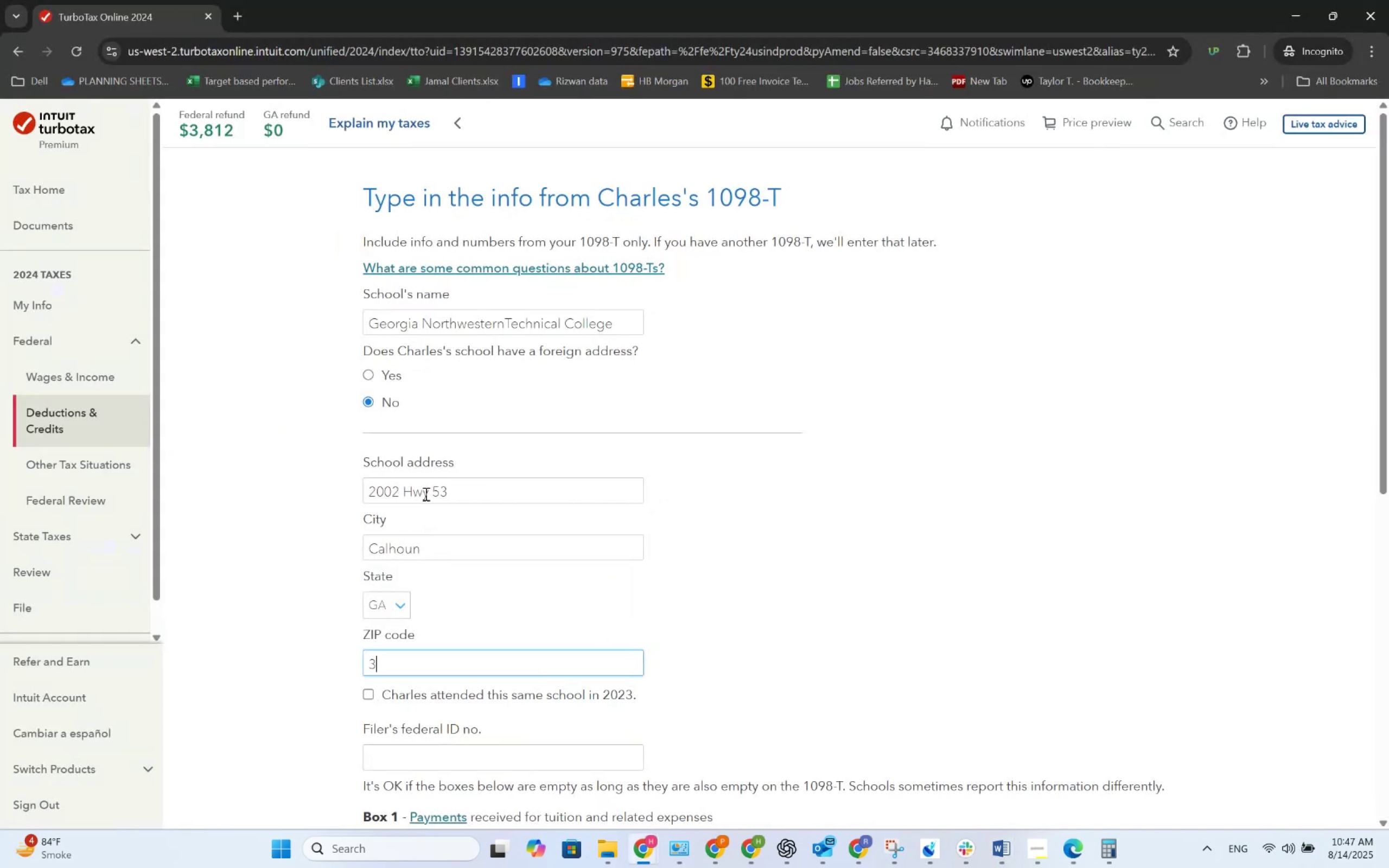 
key(Backspace)
 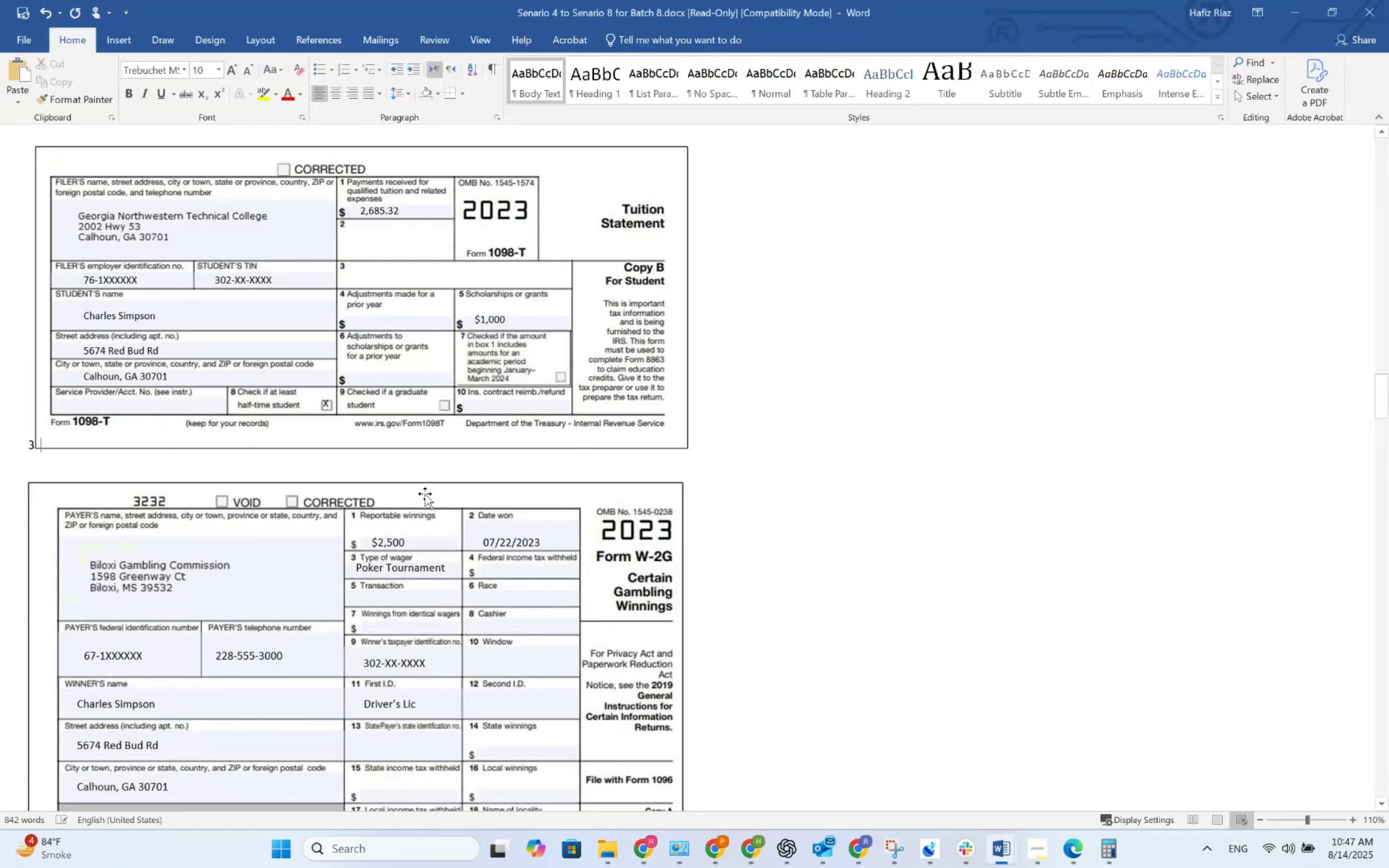 
key(Backspace)
 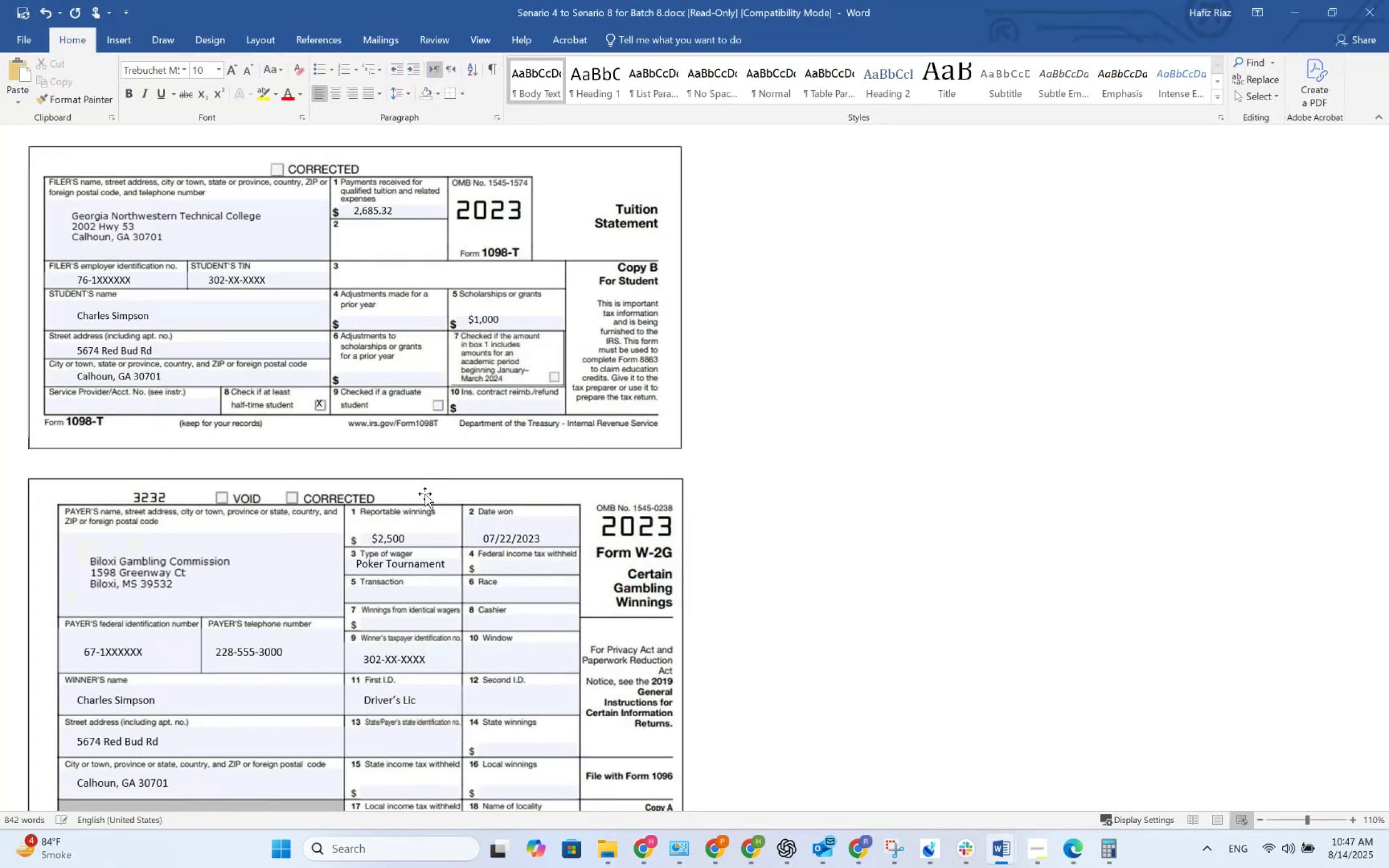 
key(Alt+AltLeft)
 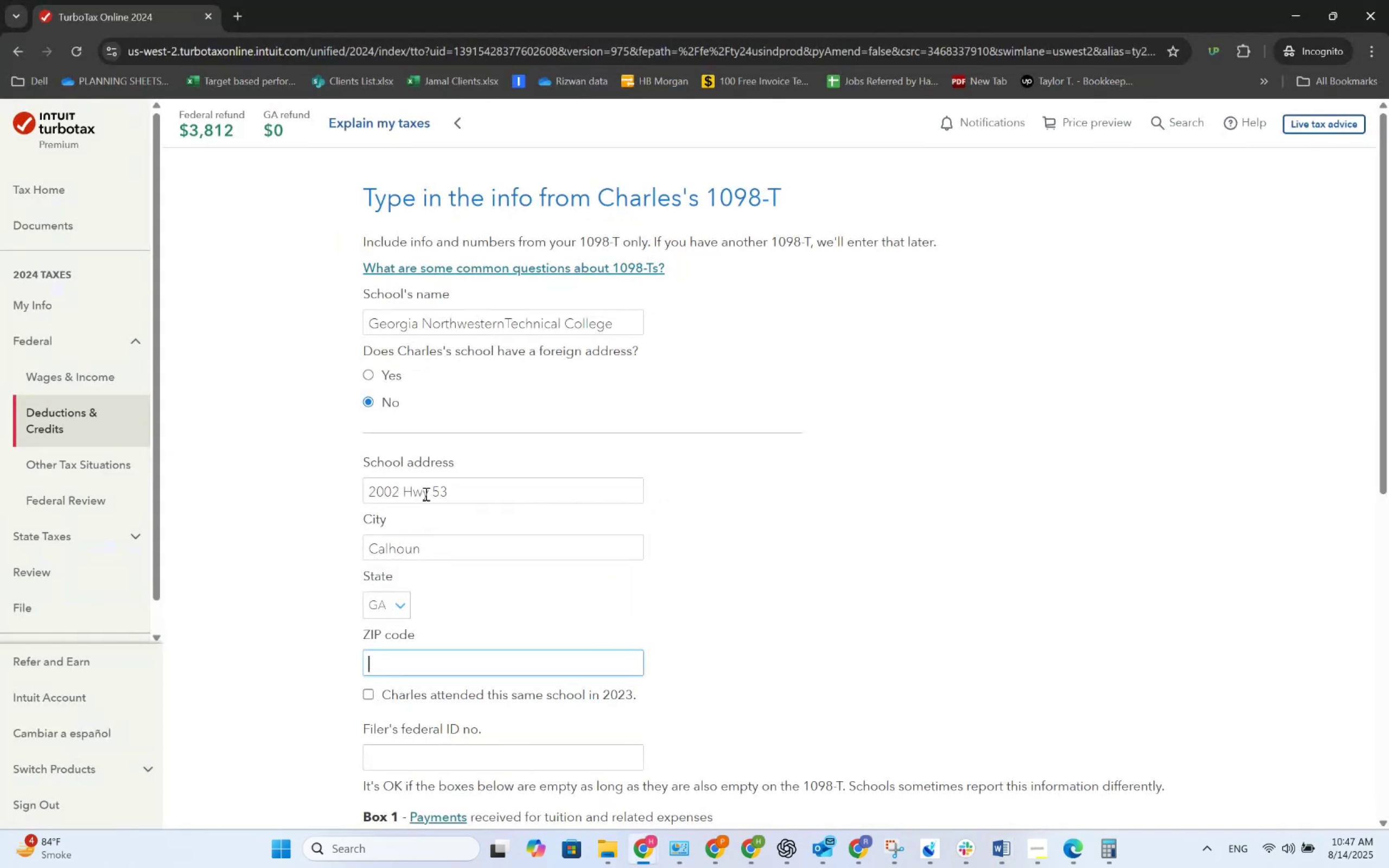 
key(Numpad3)
 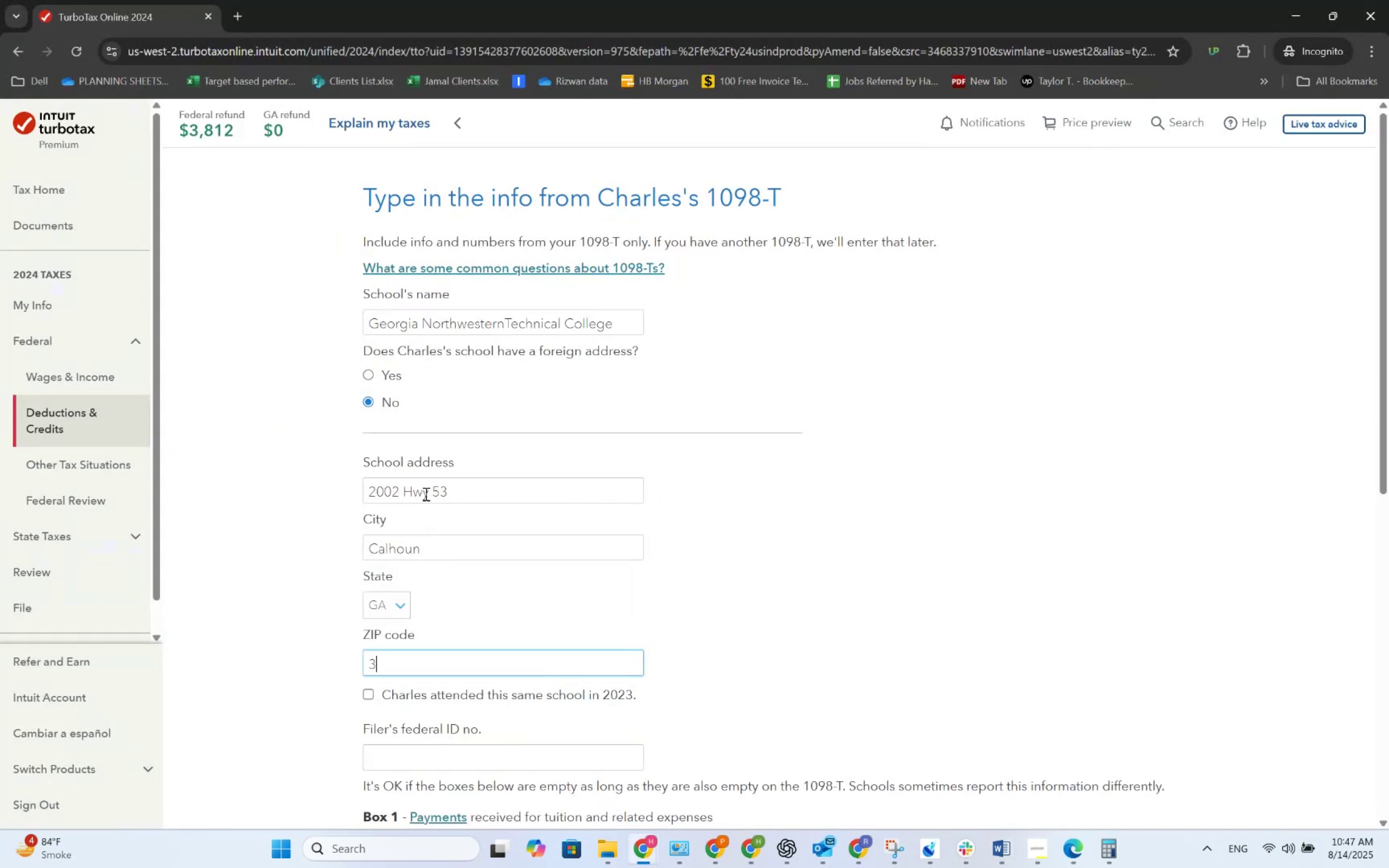 
key(Numpad0)
 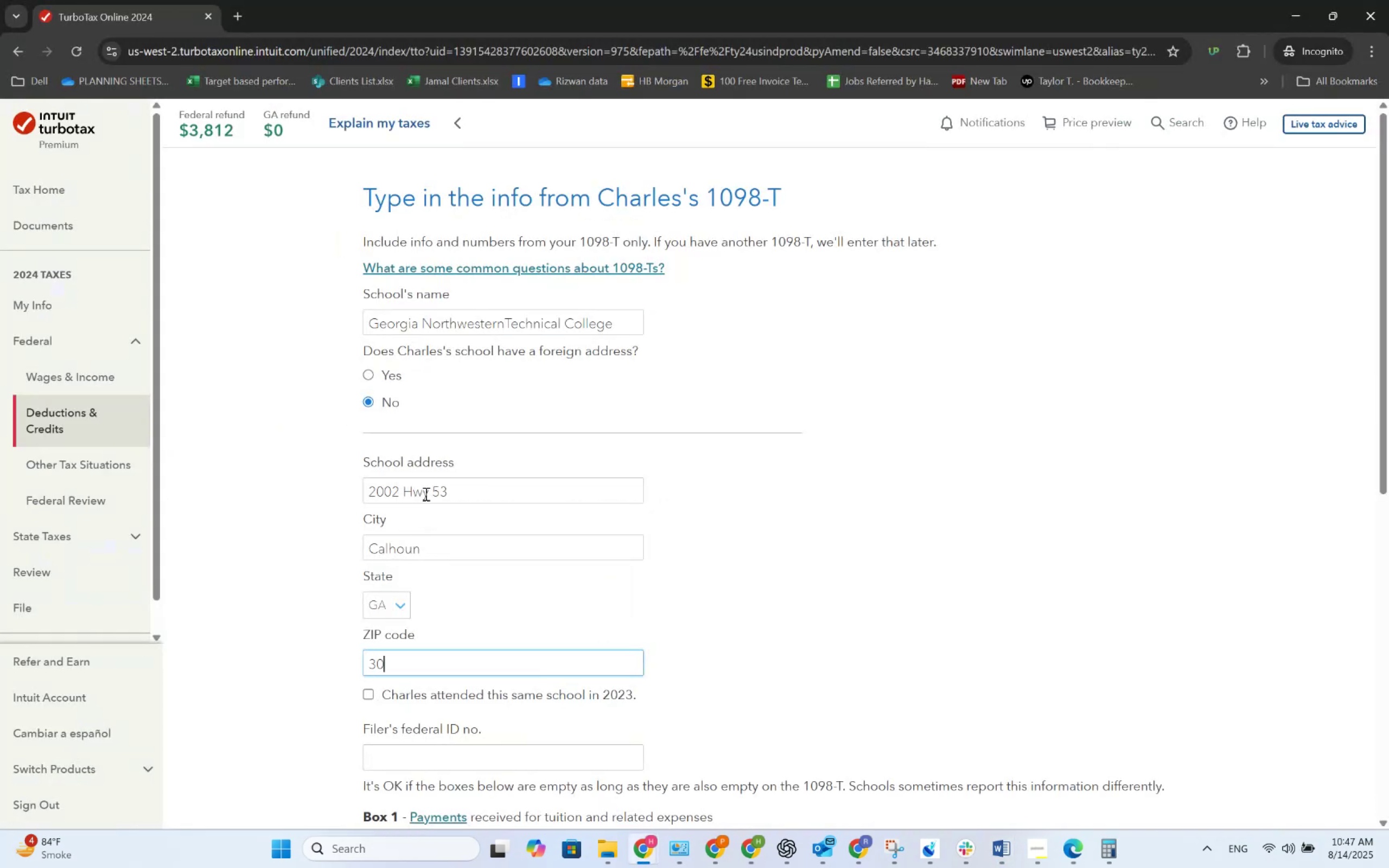 
key(Numpad7)
 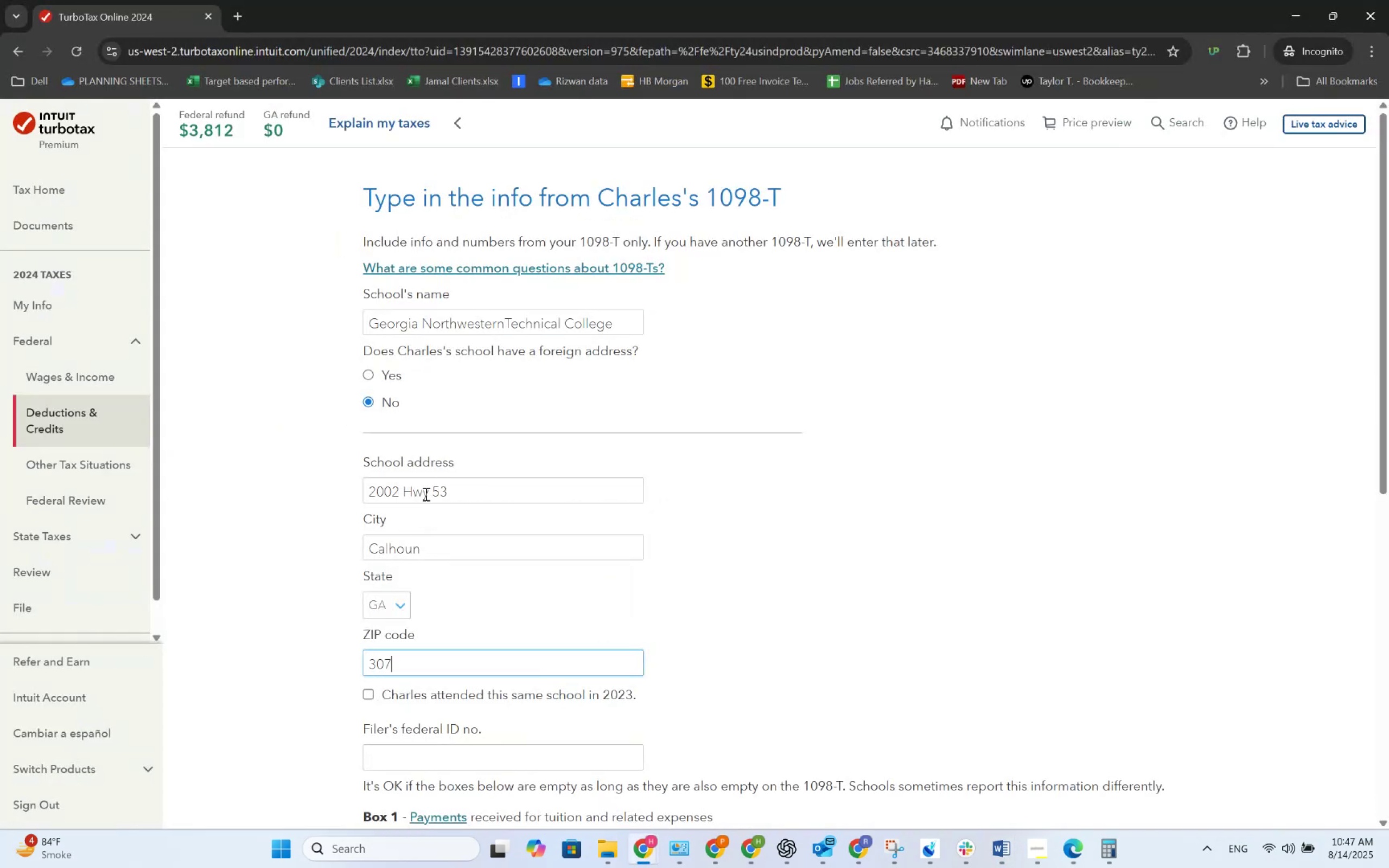 
key(Numpad0)
 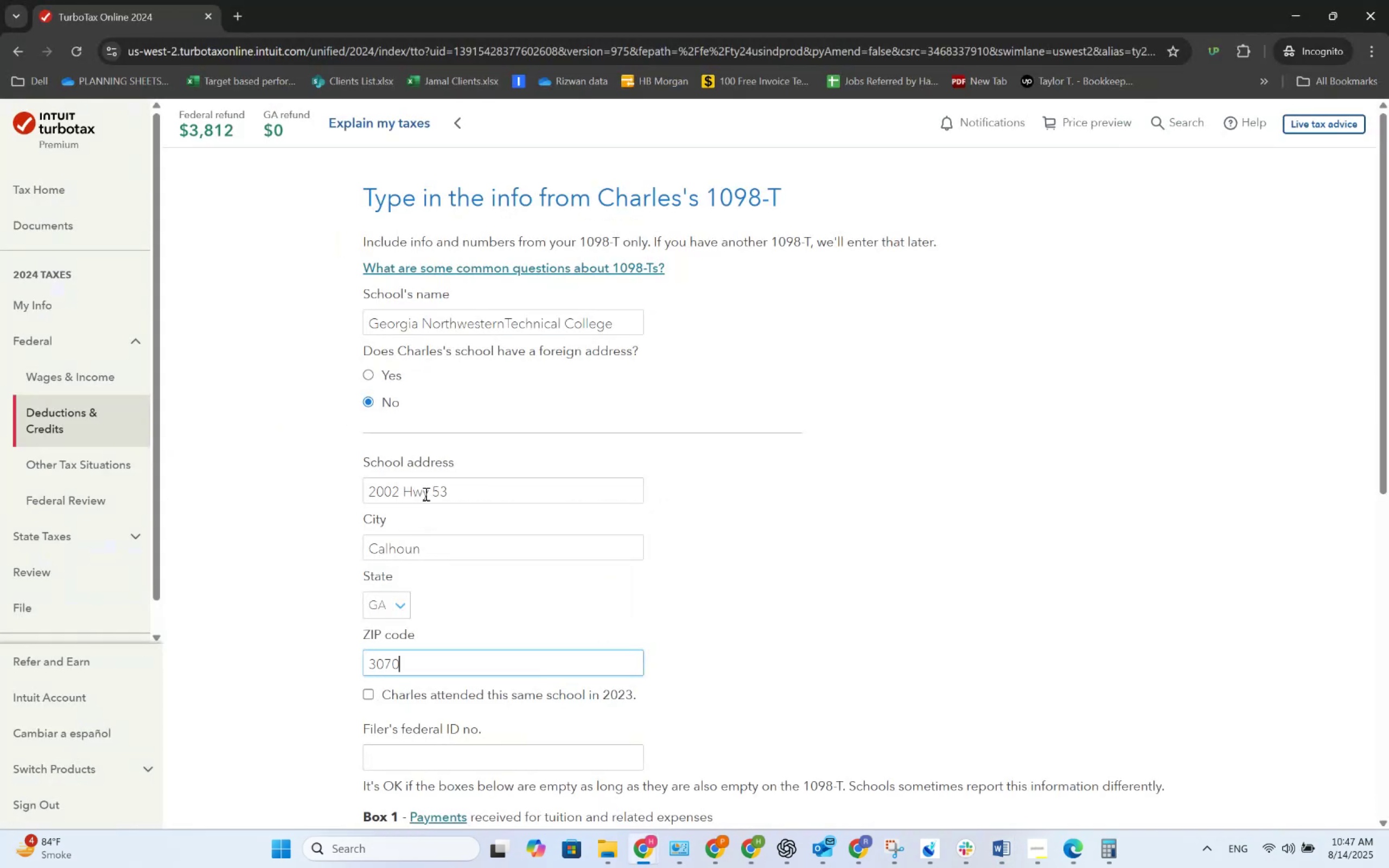 
key(Numpad1)
 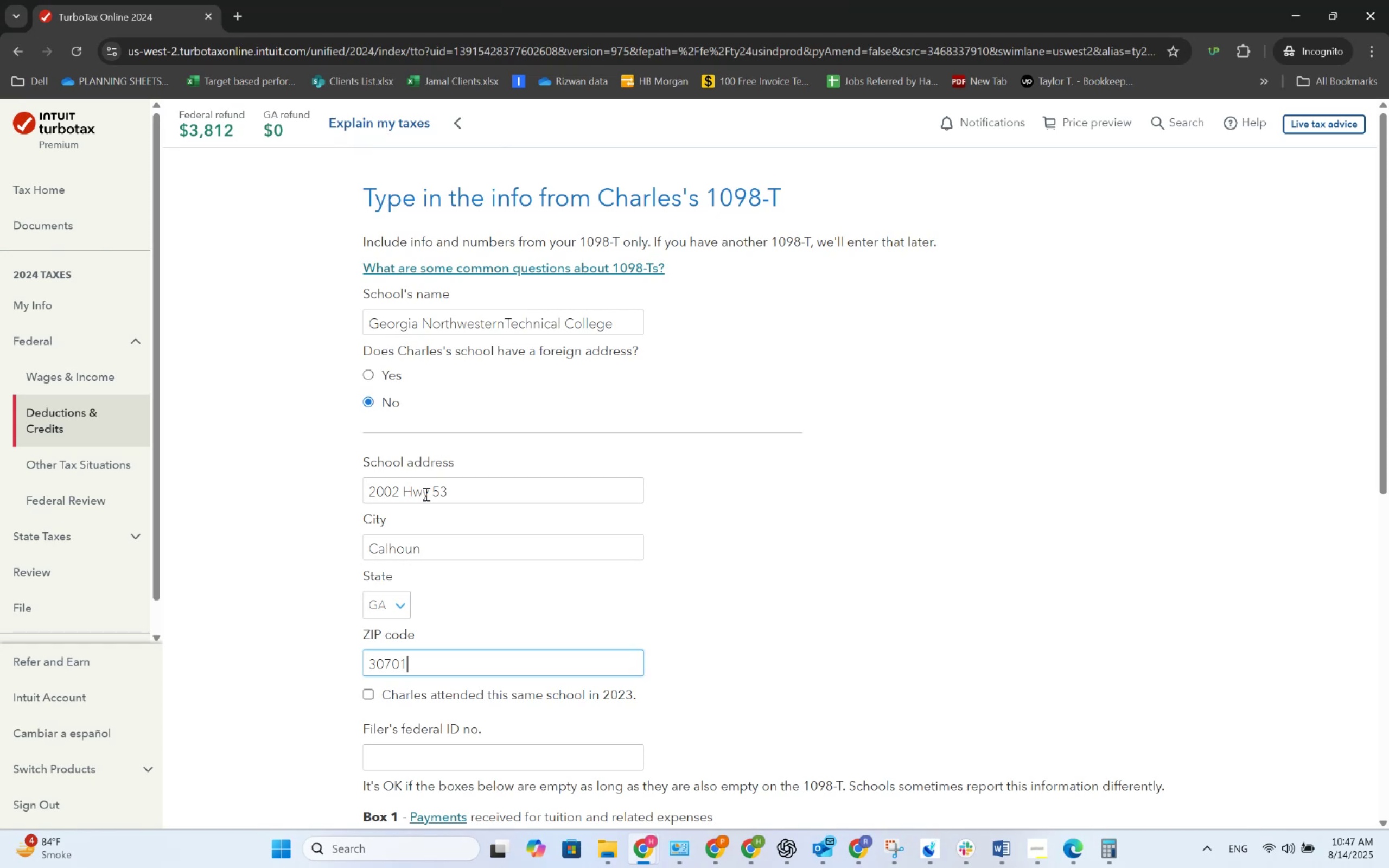 
key(Alt+AltLeft)
 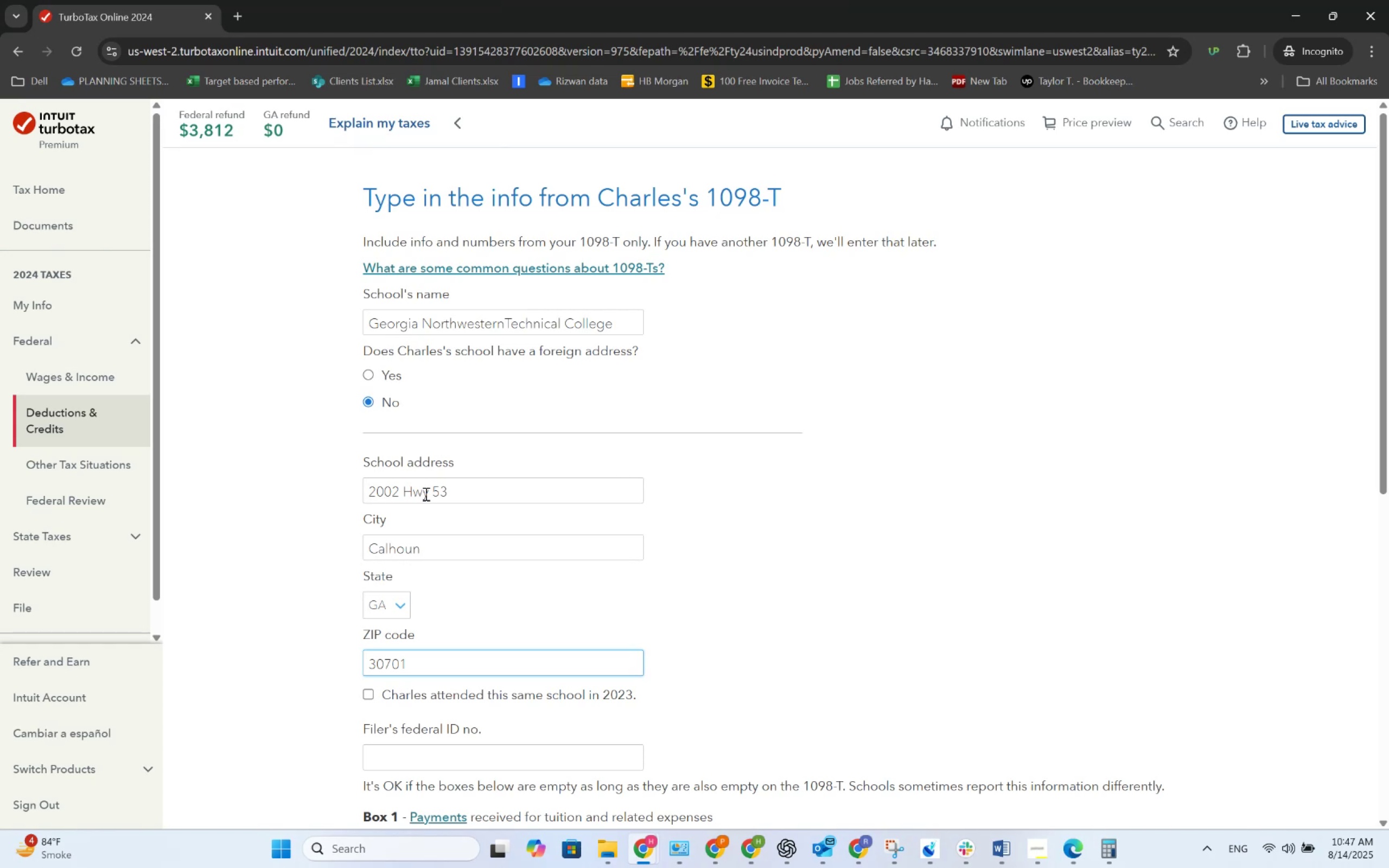 
key(Alt+Tab)
 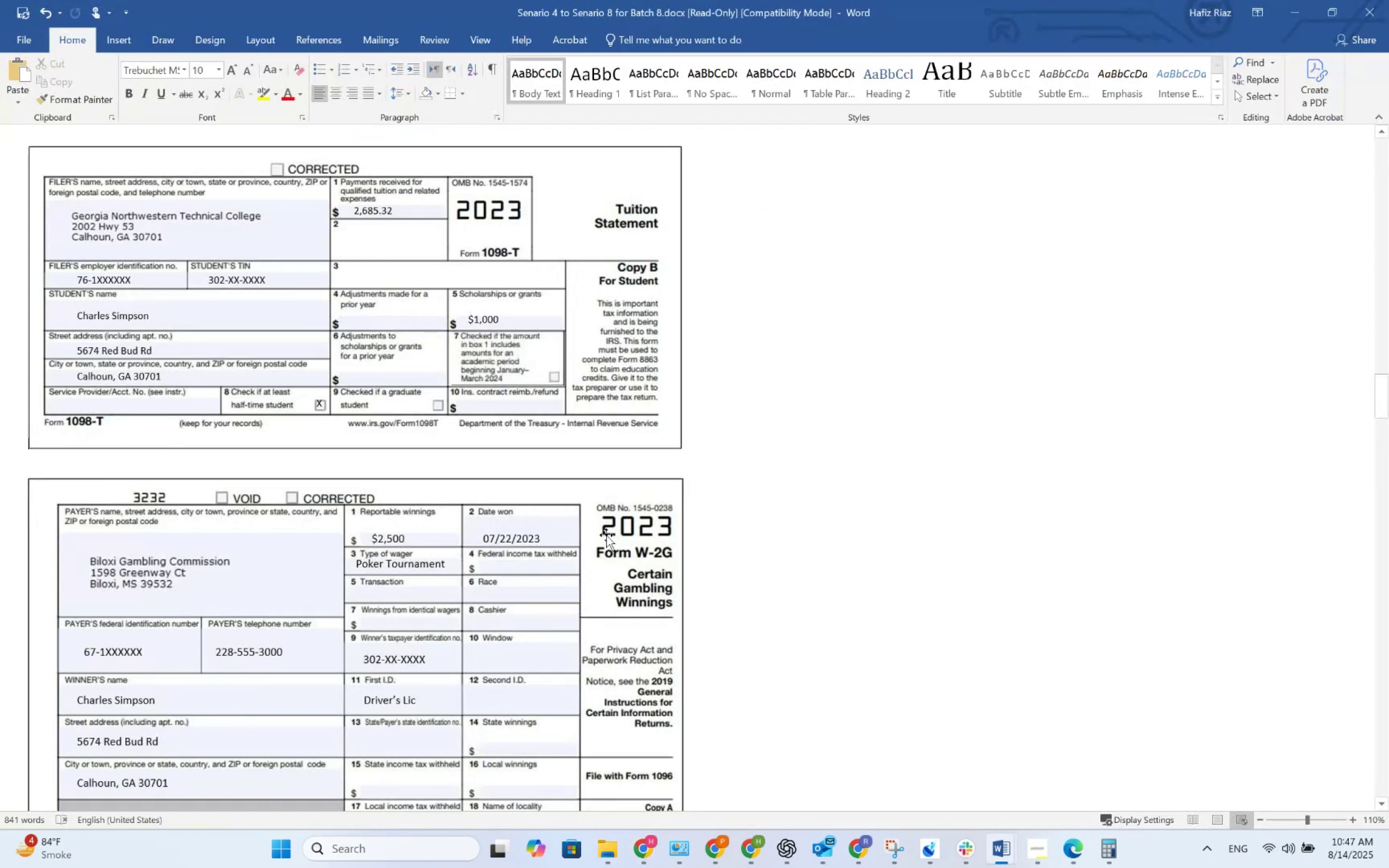 
key(Alt+AltLeft)
 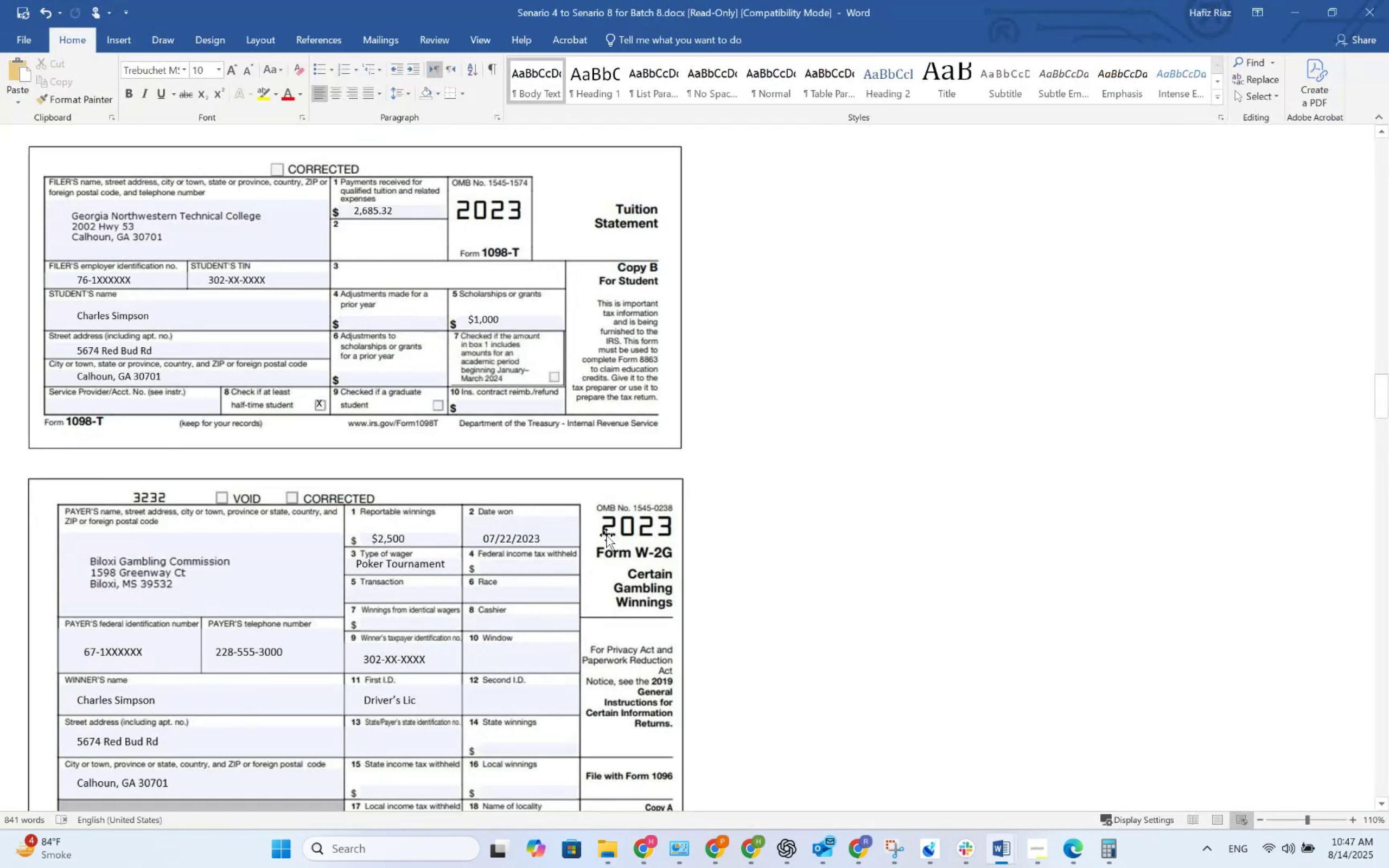 
key(Alt+Tab)
 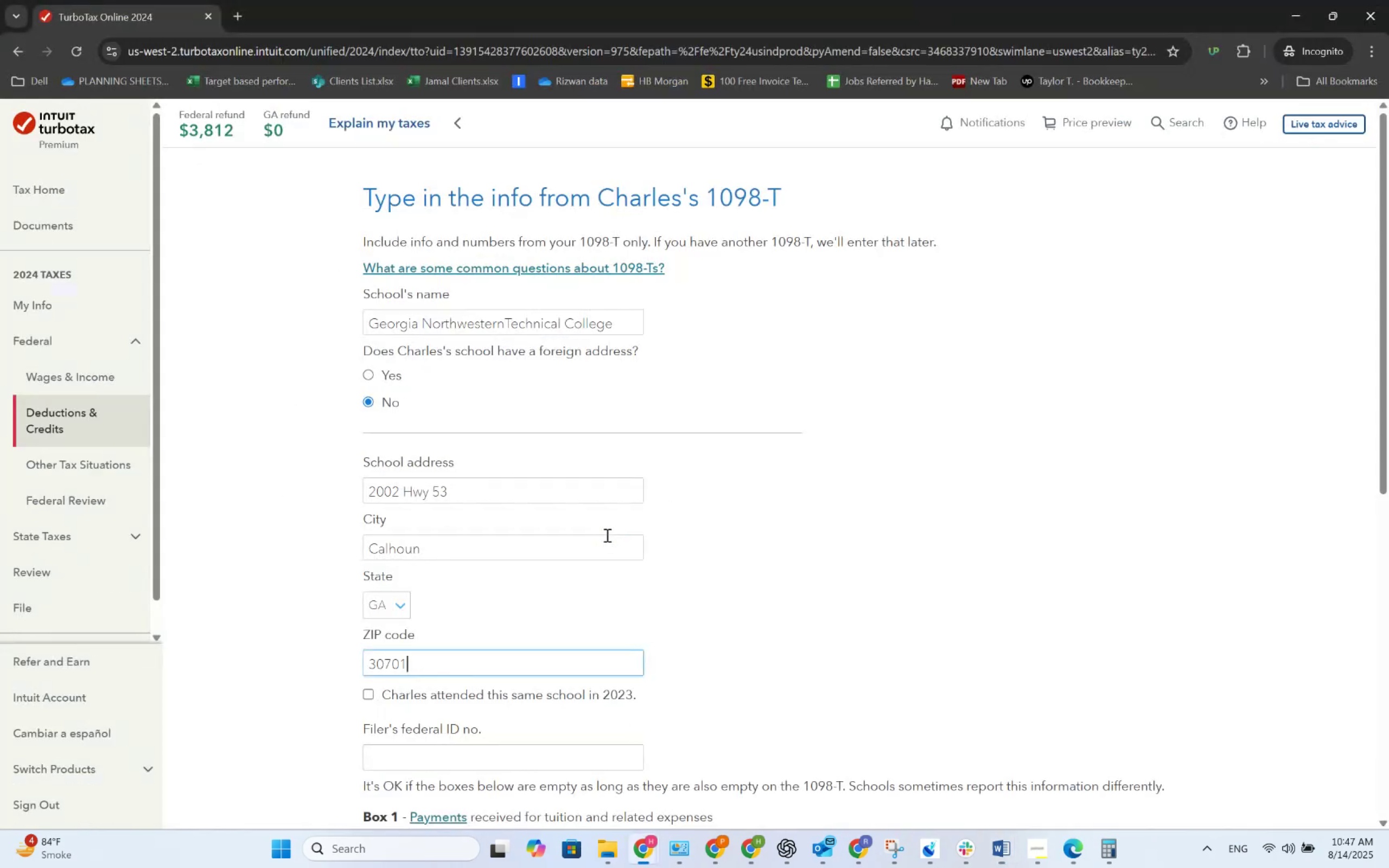 
scroll: coordinate [589, 541], scroll_direction: down, amount: 2.0
 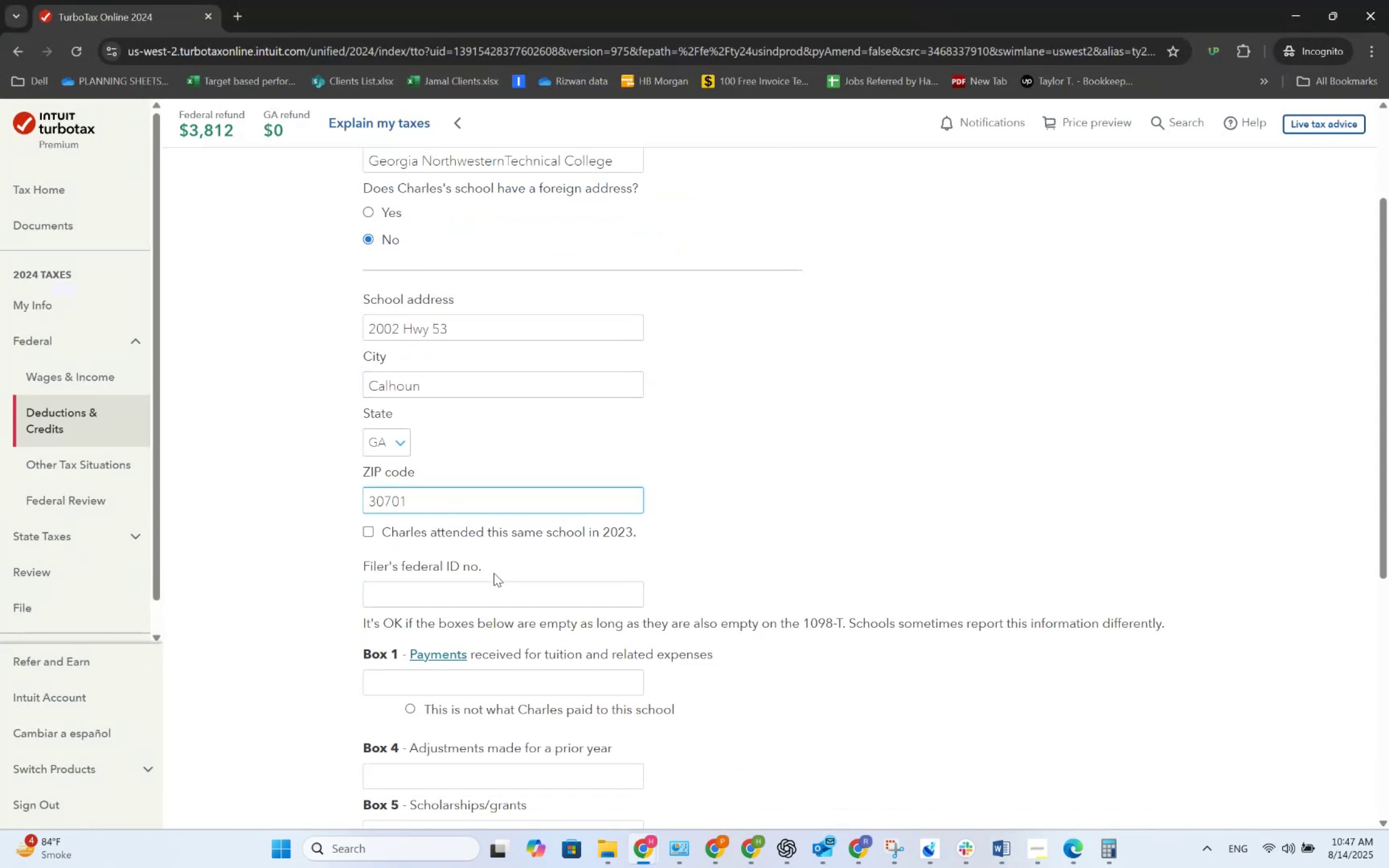 
left_click([482, 593])
 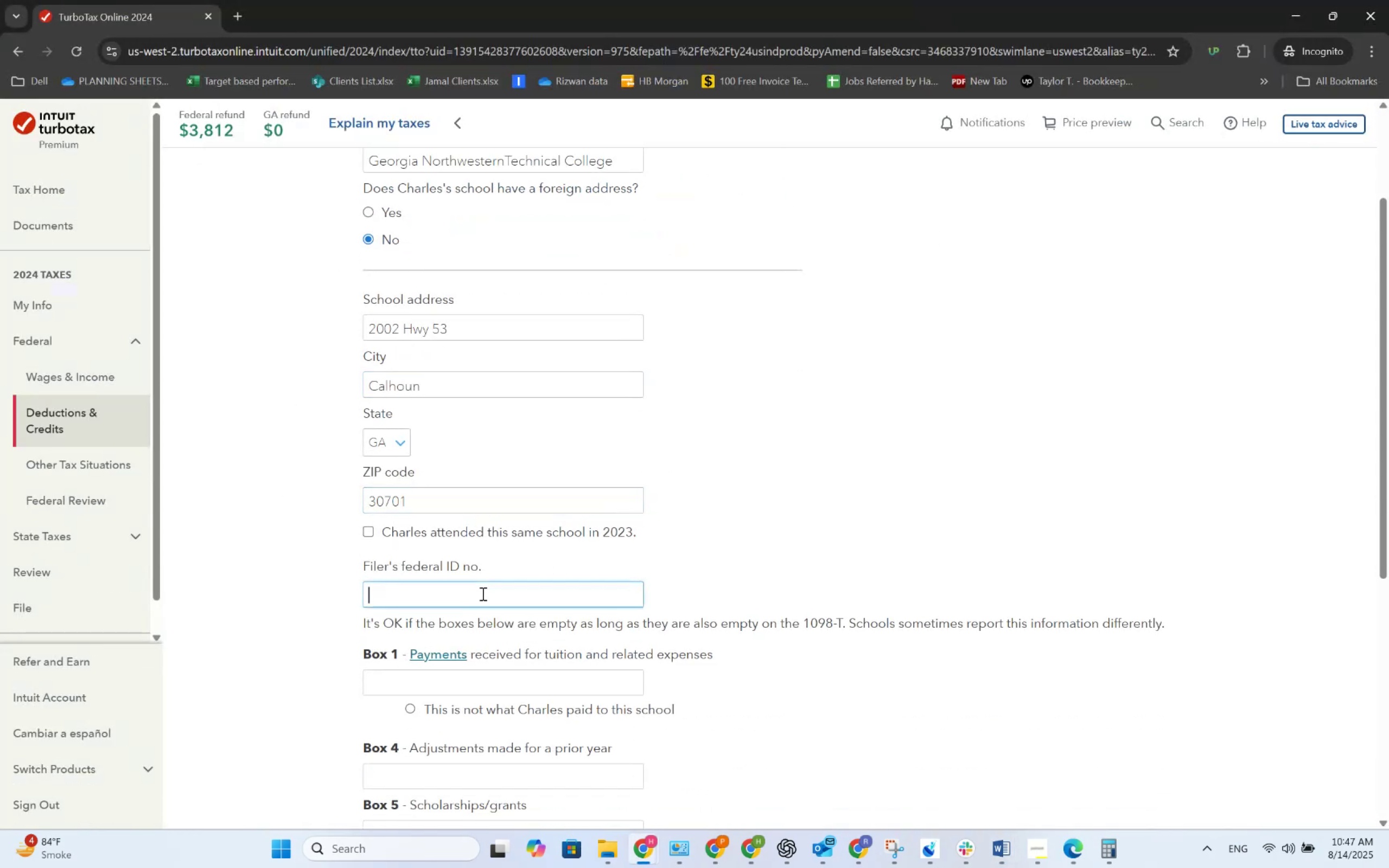 
key(Numpad7)
 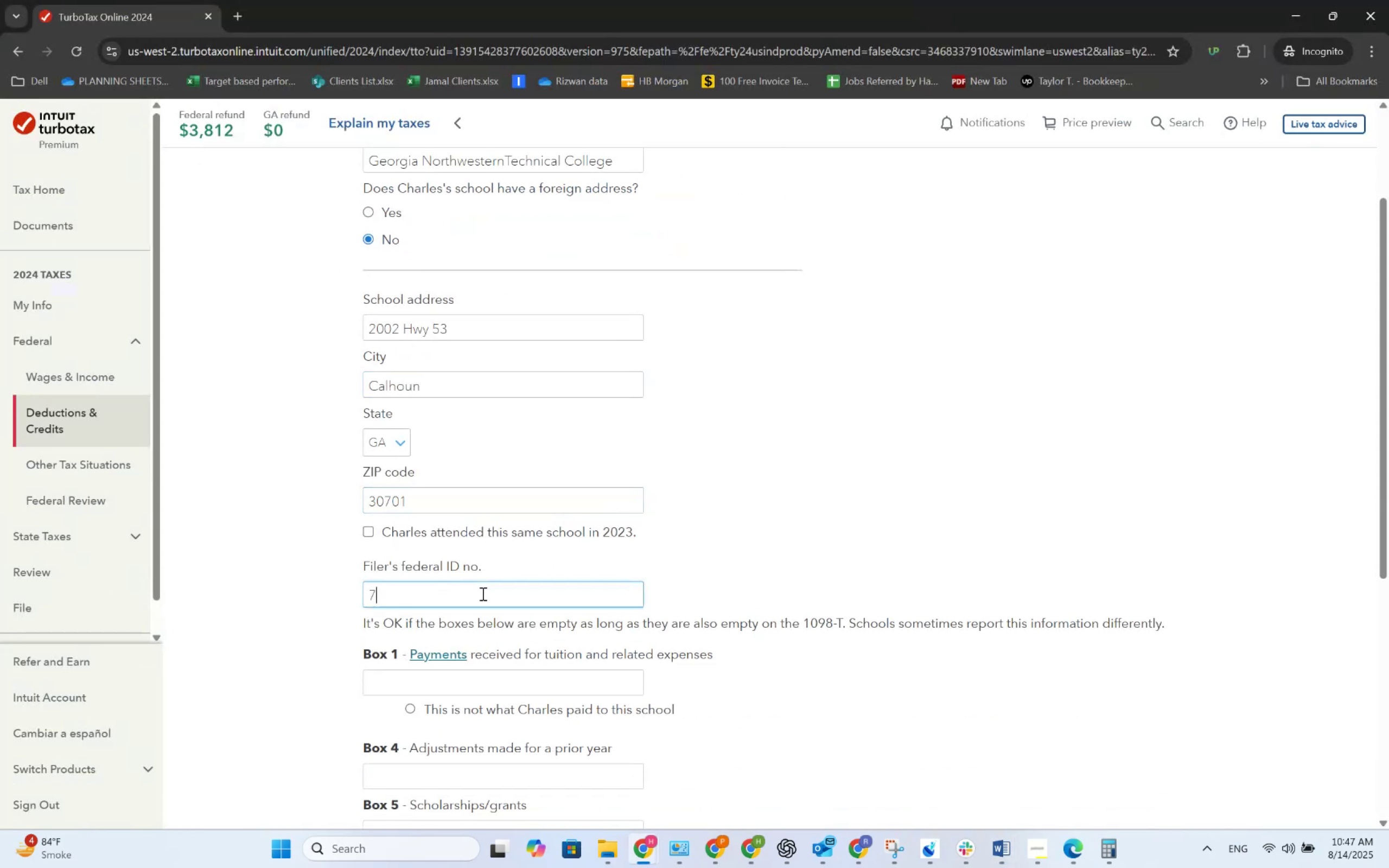 
key(Numpad6)
 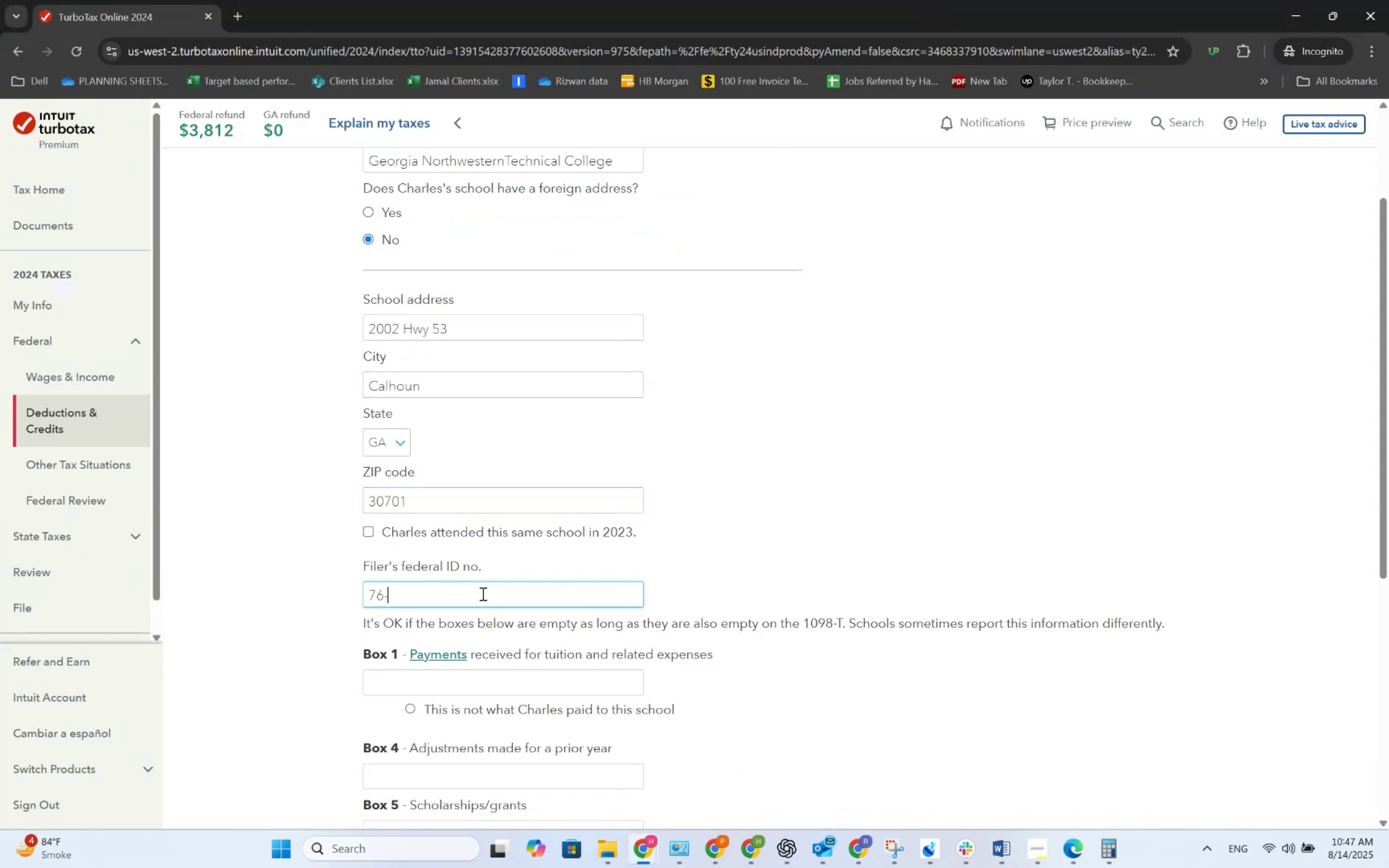 
key(Numpad1)
 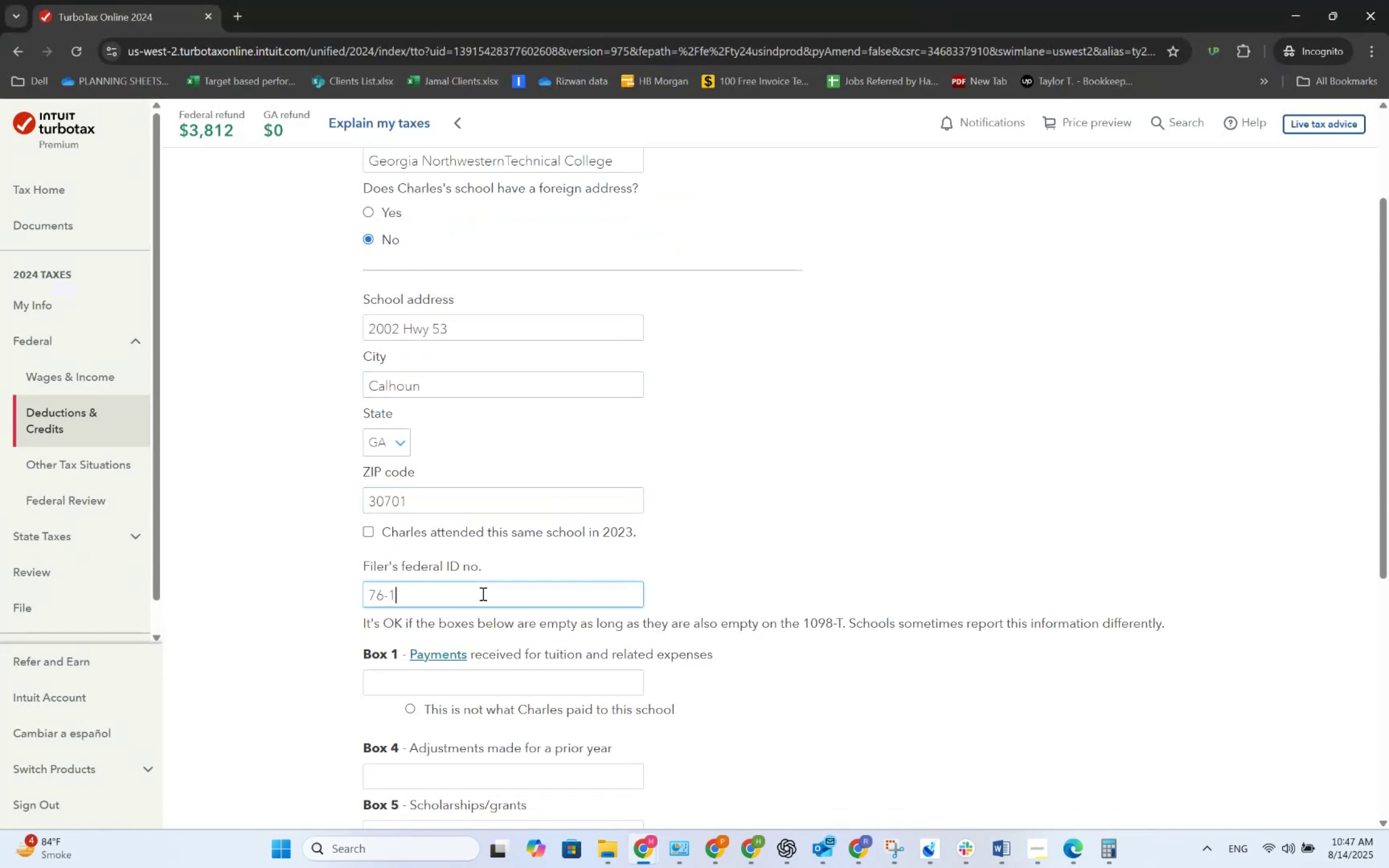 
key(Numpad2)
 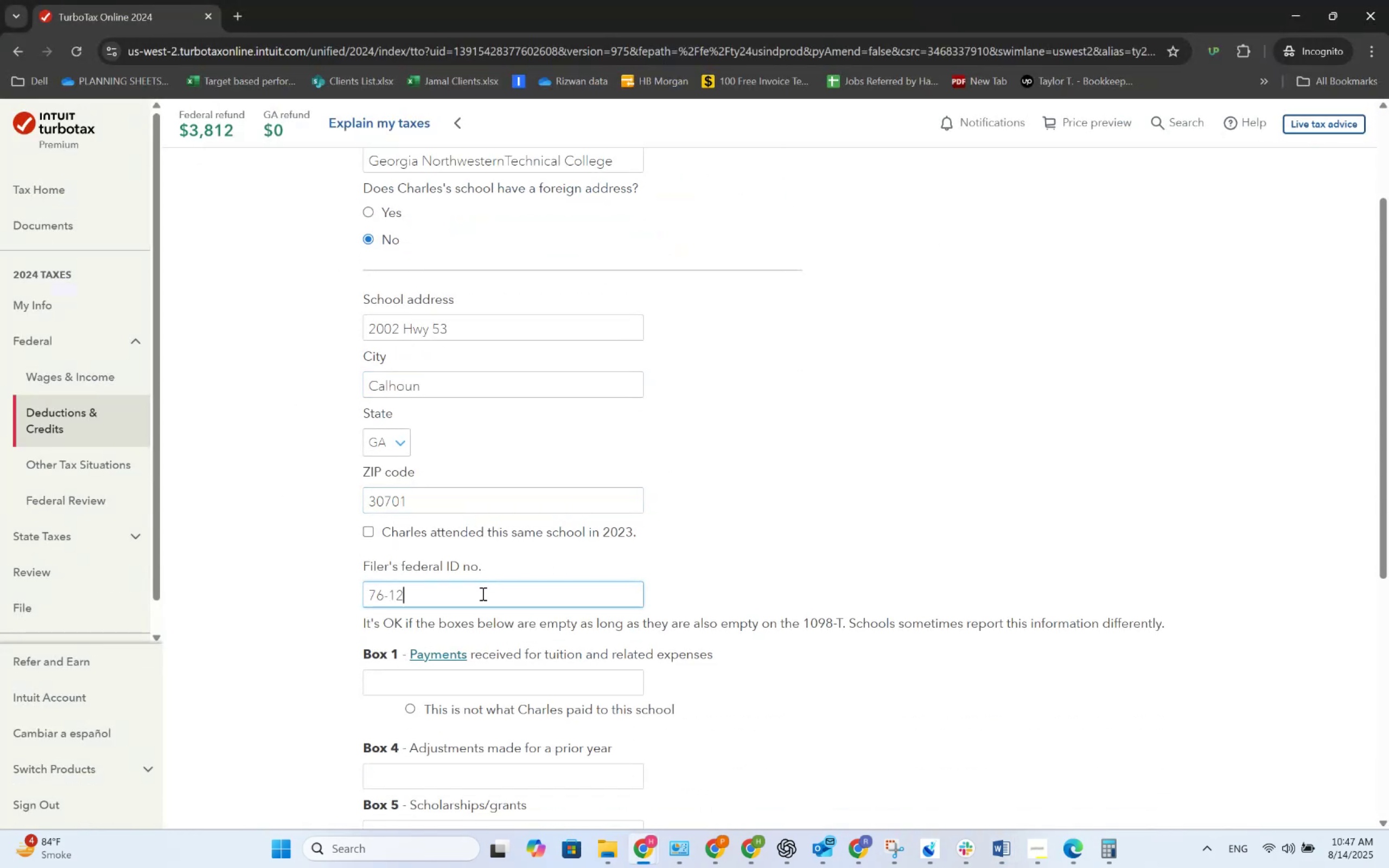 
key(Numpad3)
 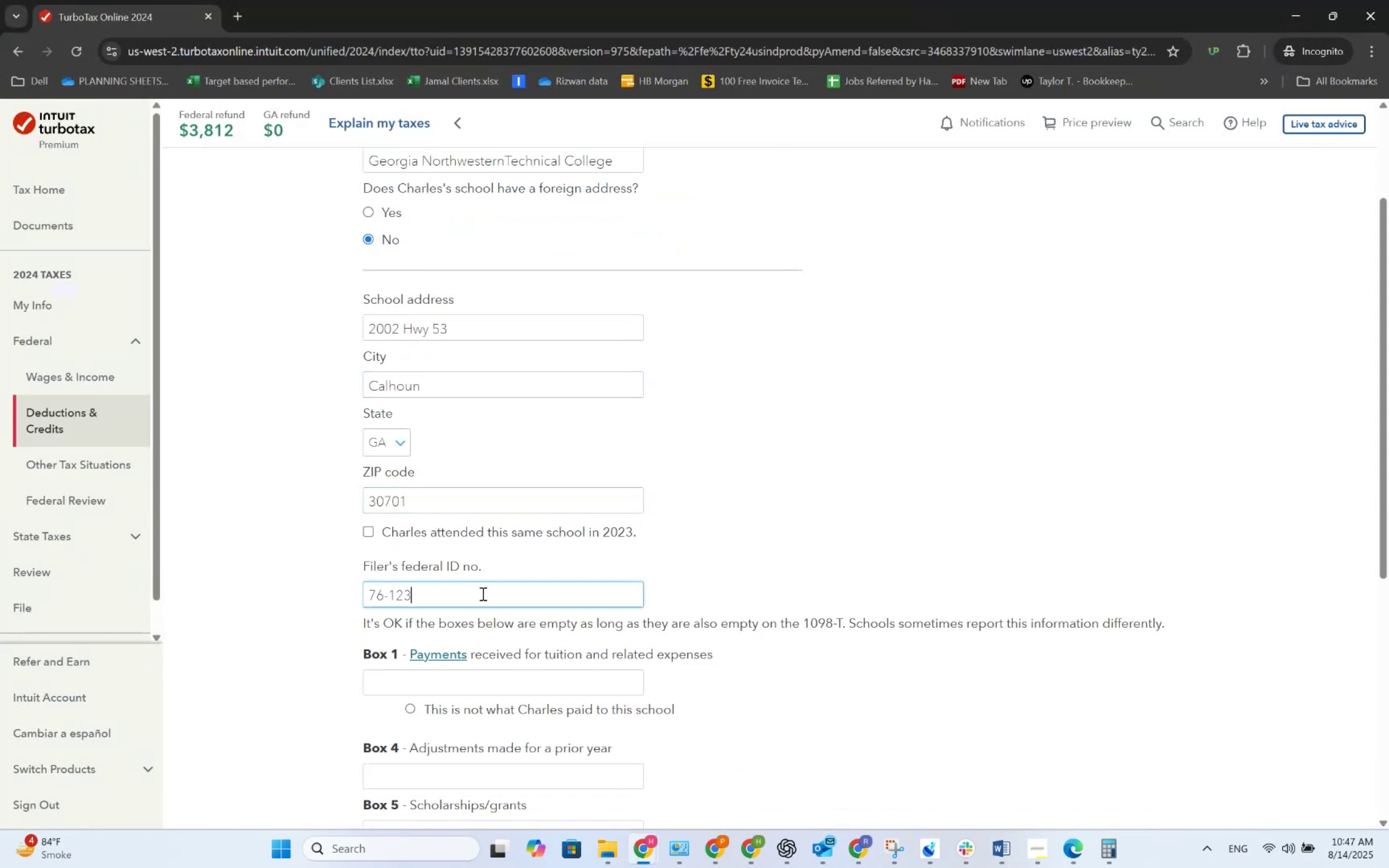 
key(Numpad4)
 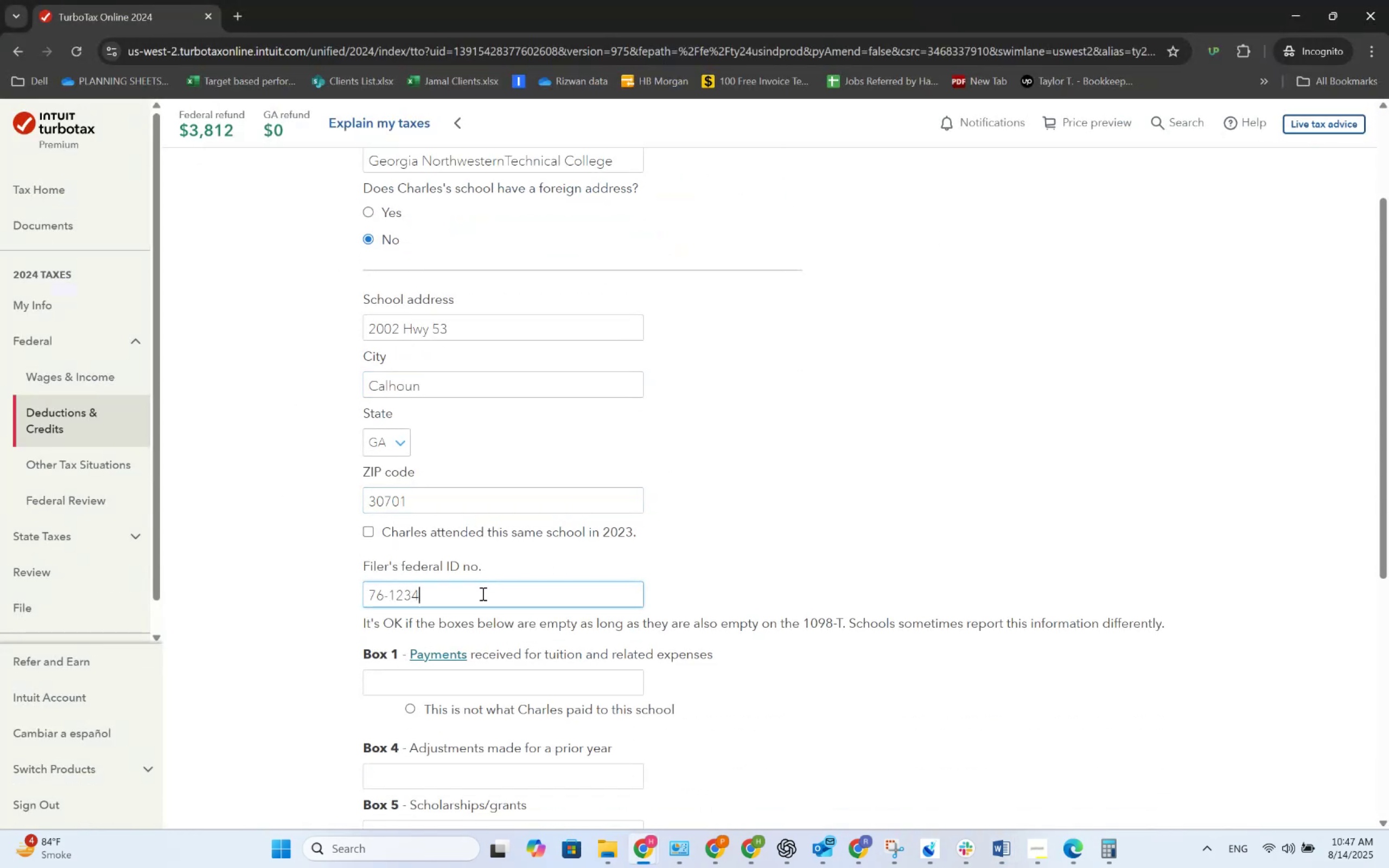 
key(Numpad5)
 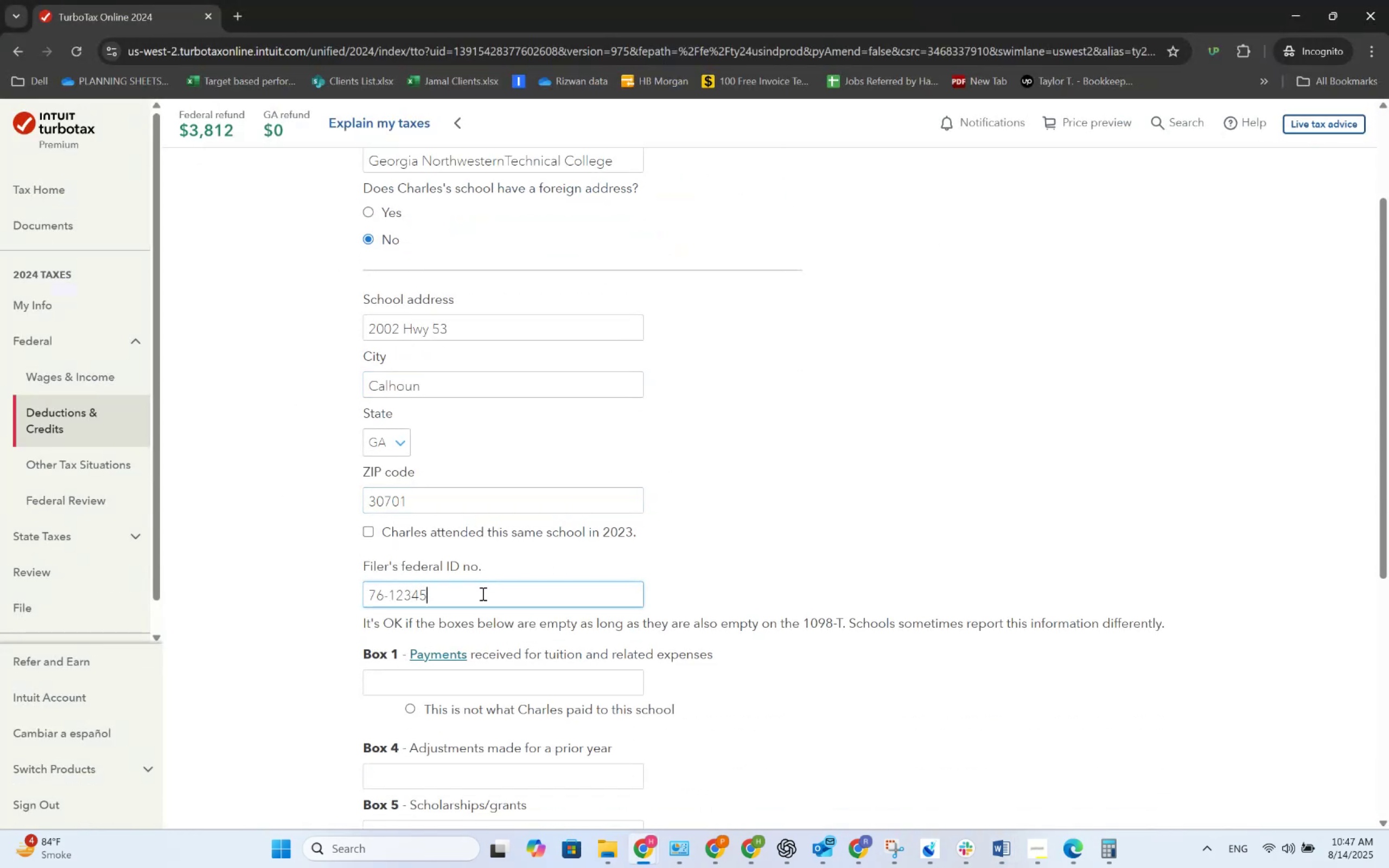 
key(Numpad7)
 